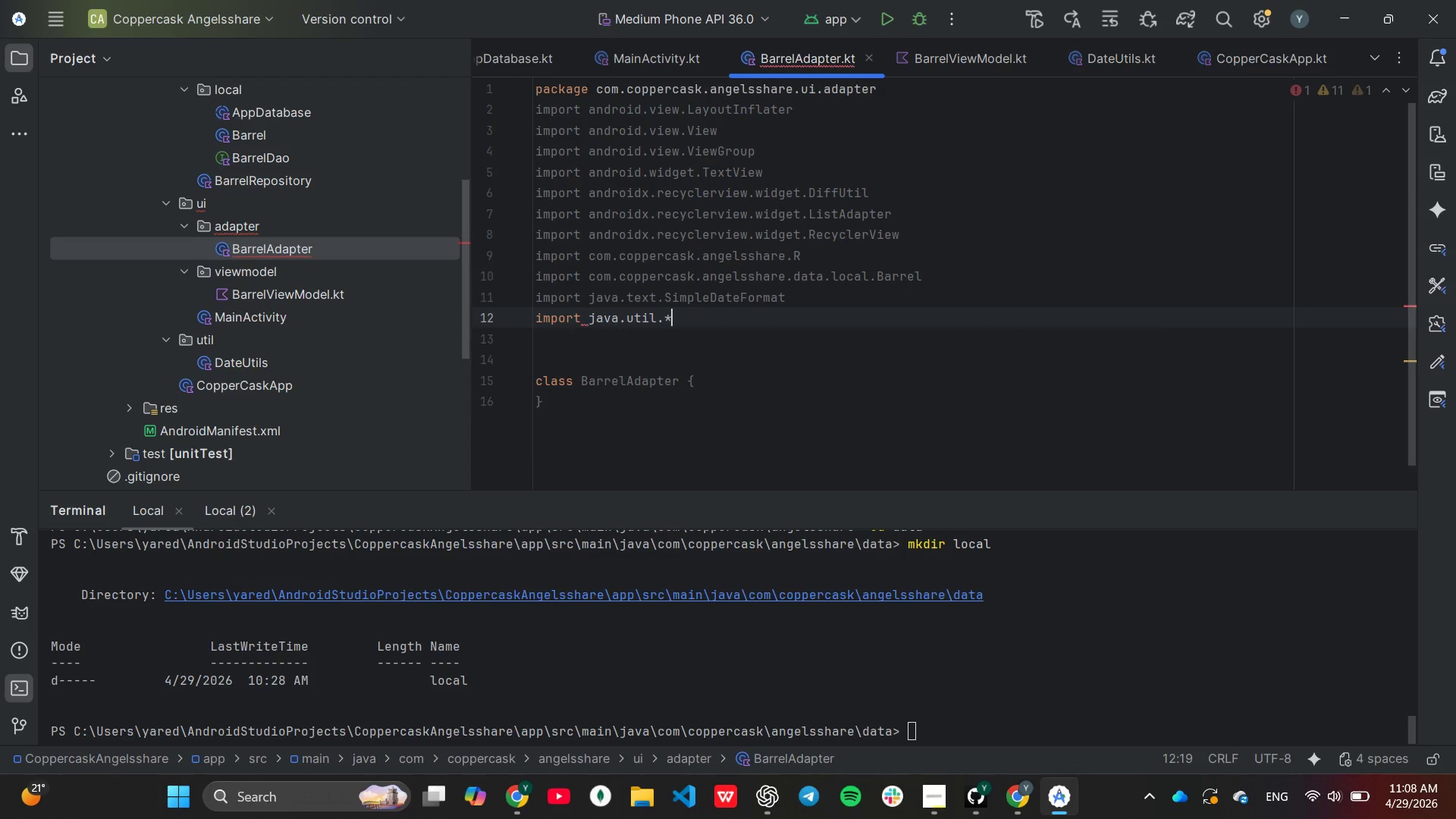 
key(ArrowDown)
 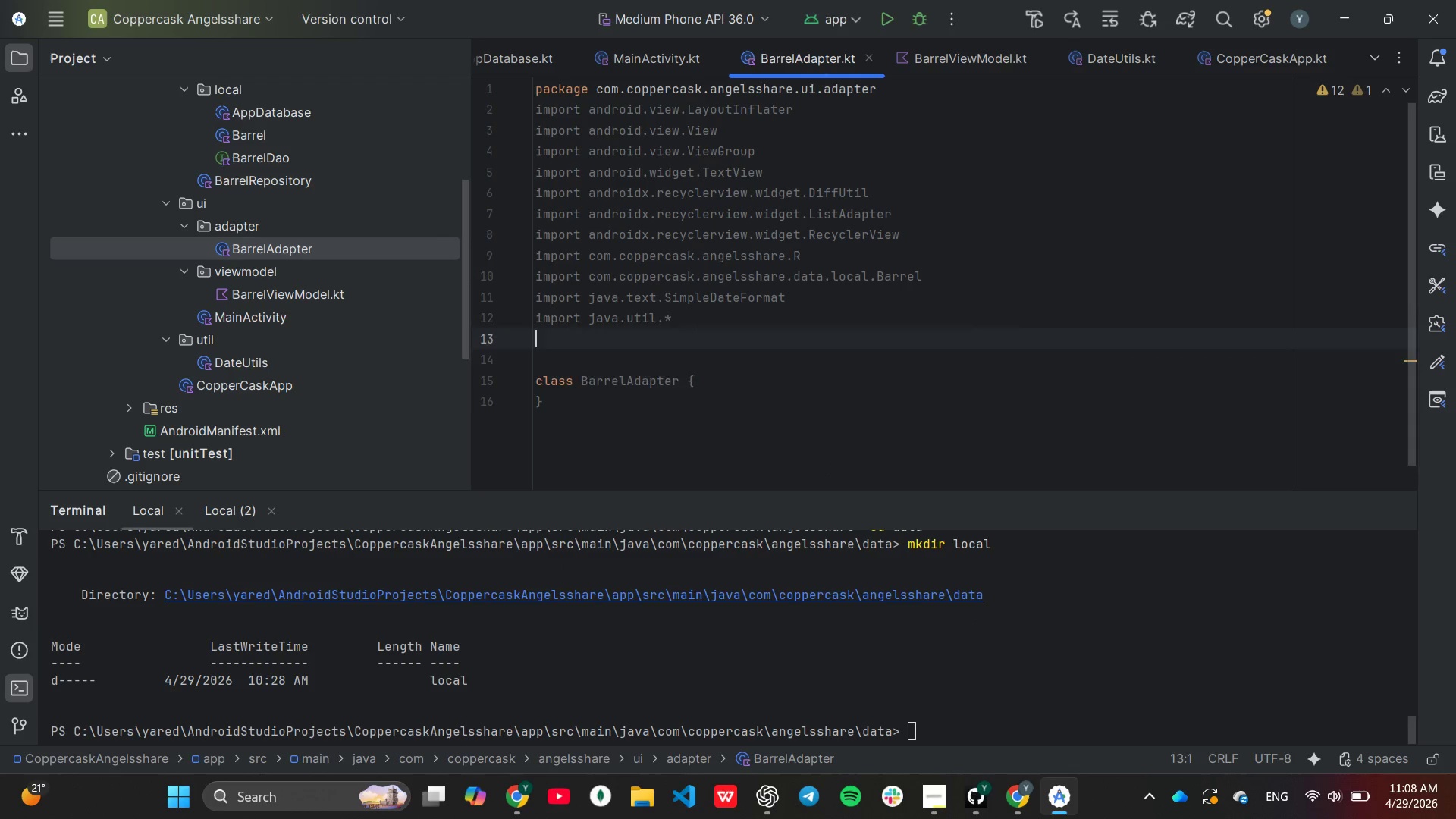 
key(Backspace)
 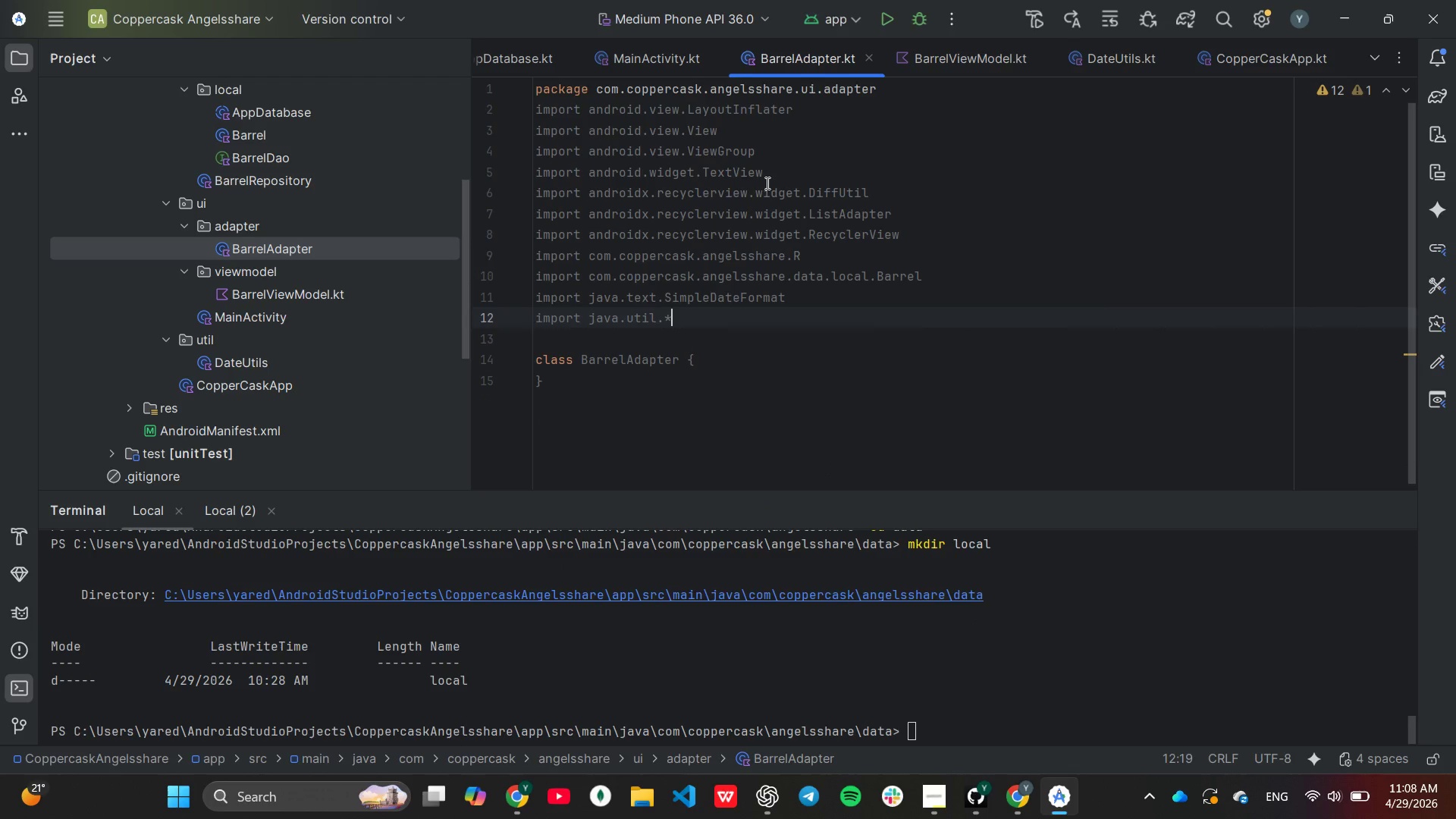 
key(ArrowDown)
 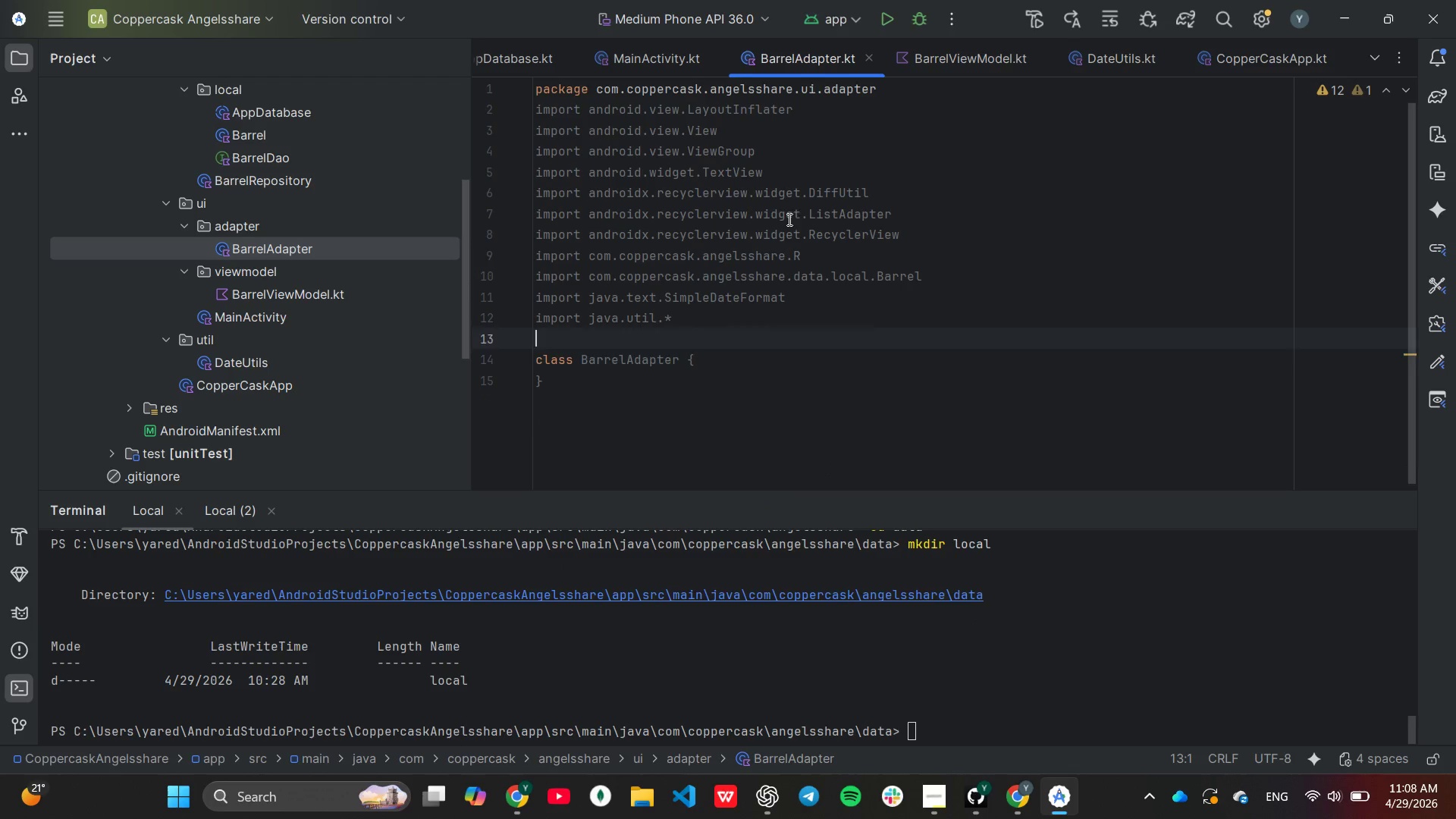 
key(ArrowDown)
 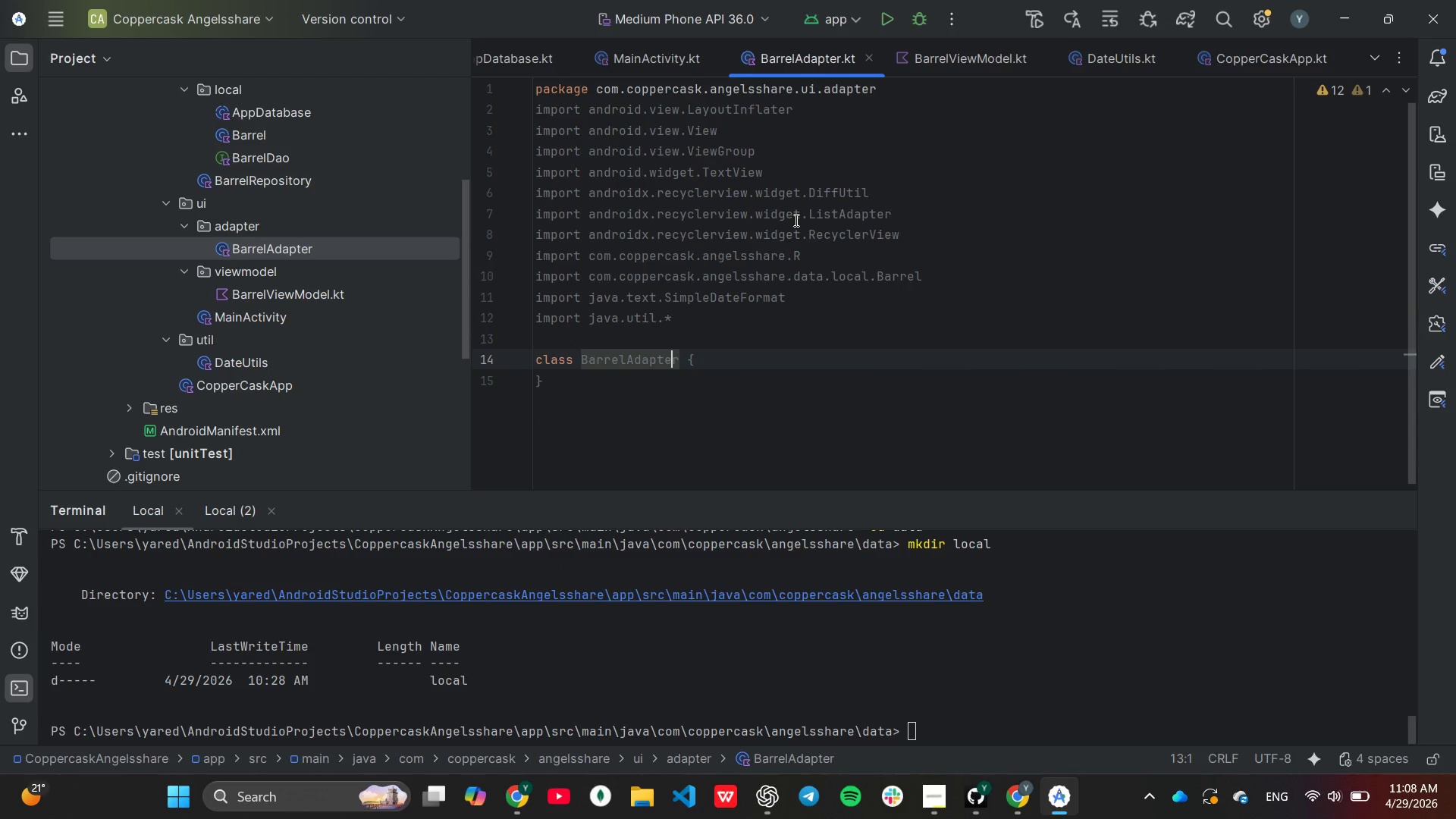 
mouse_move([803, 242])
 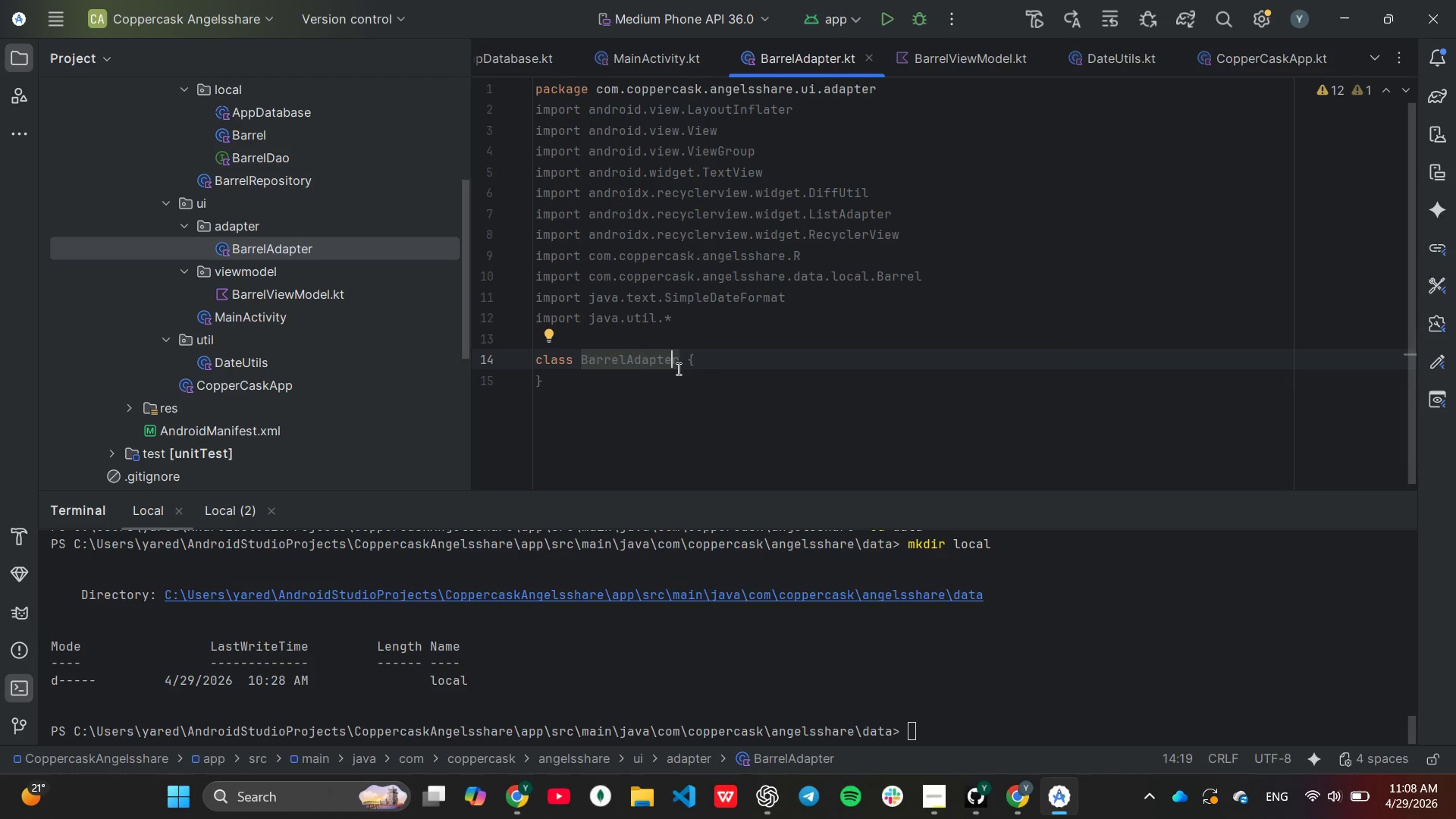 
left_click([677, 369])
 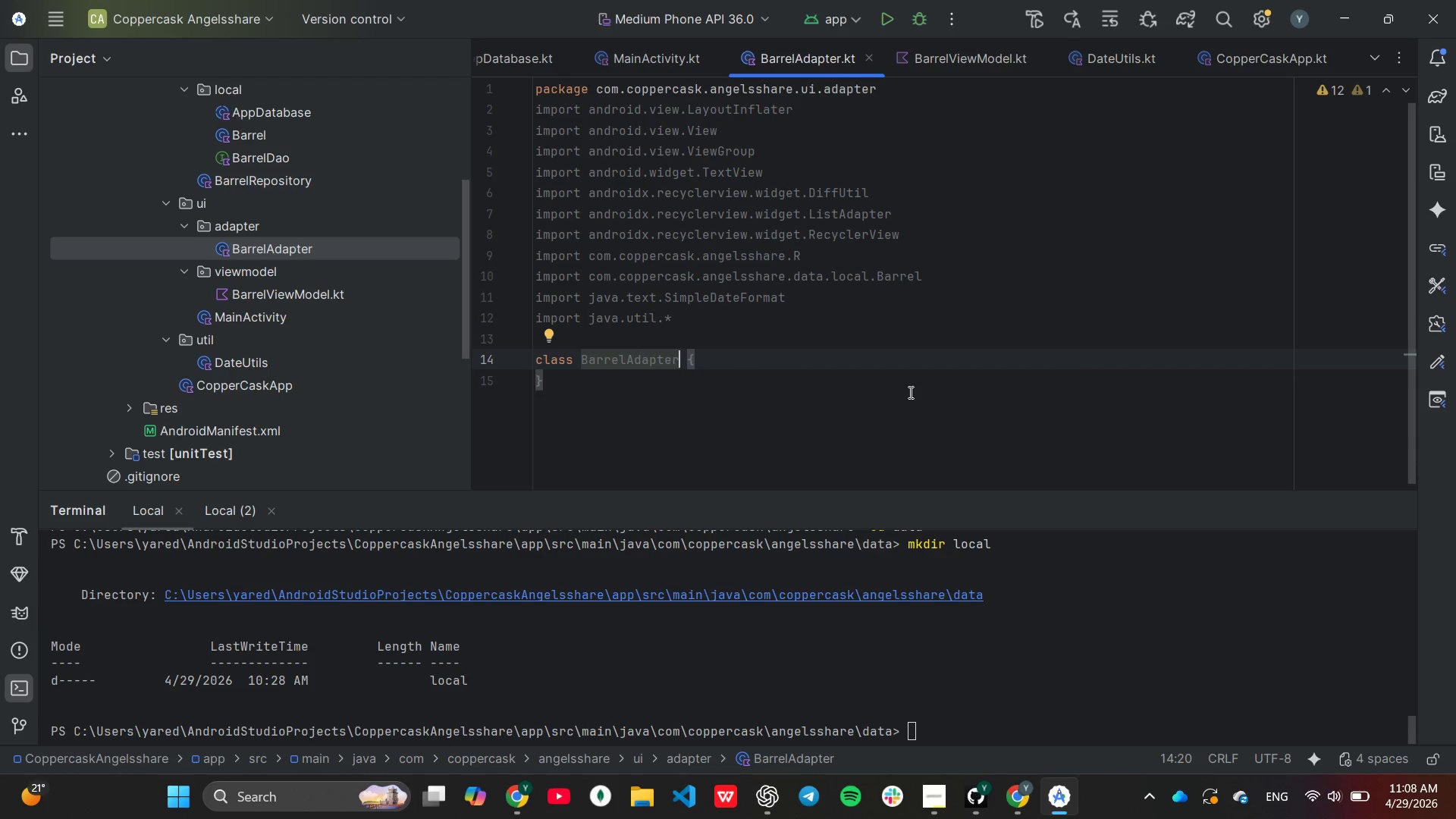 
key(Shift+9)
 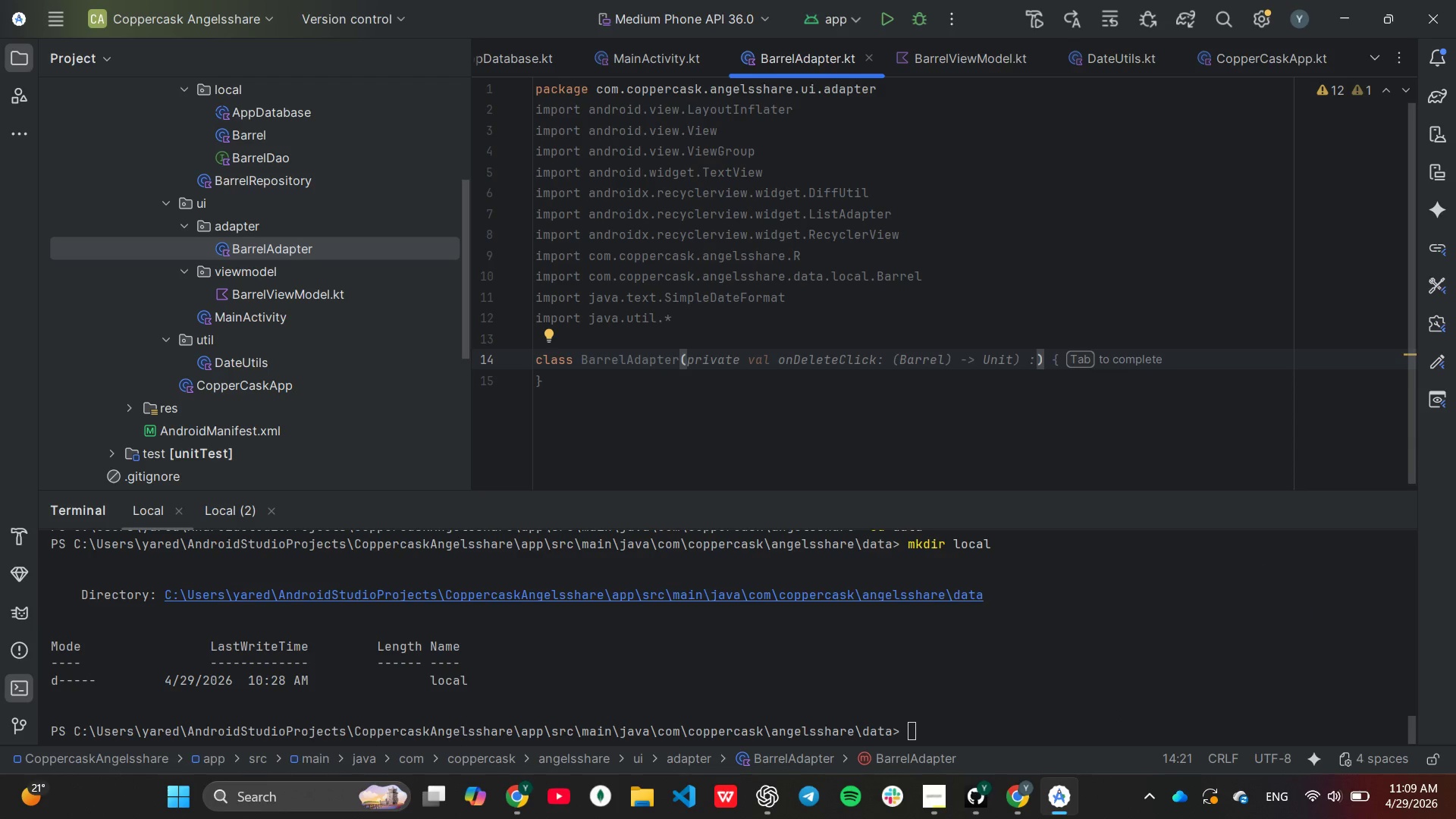 
key(Tab)
 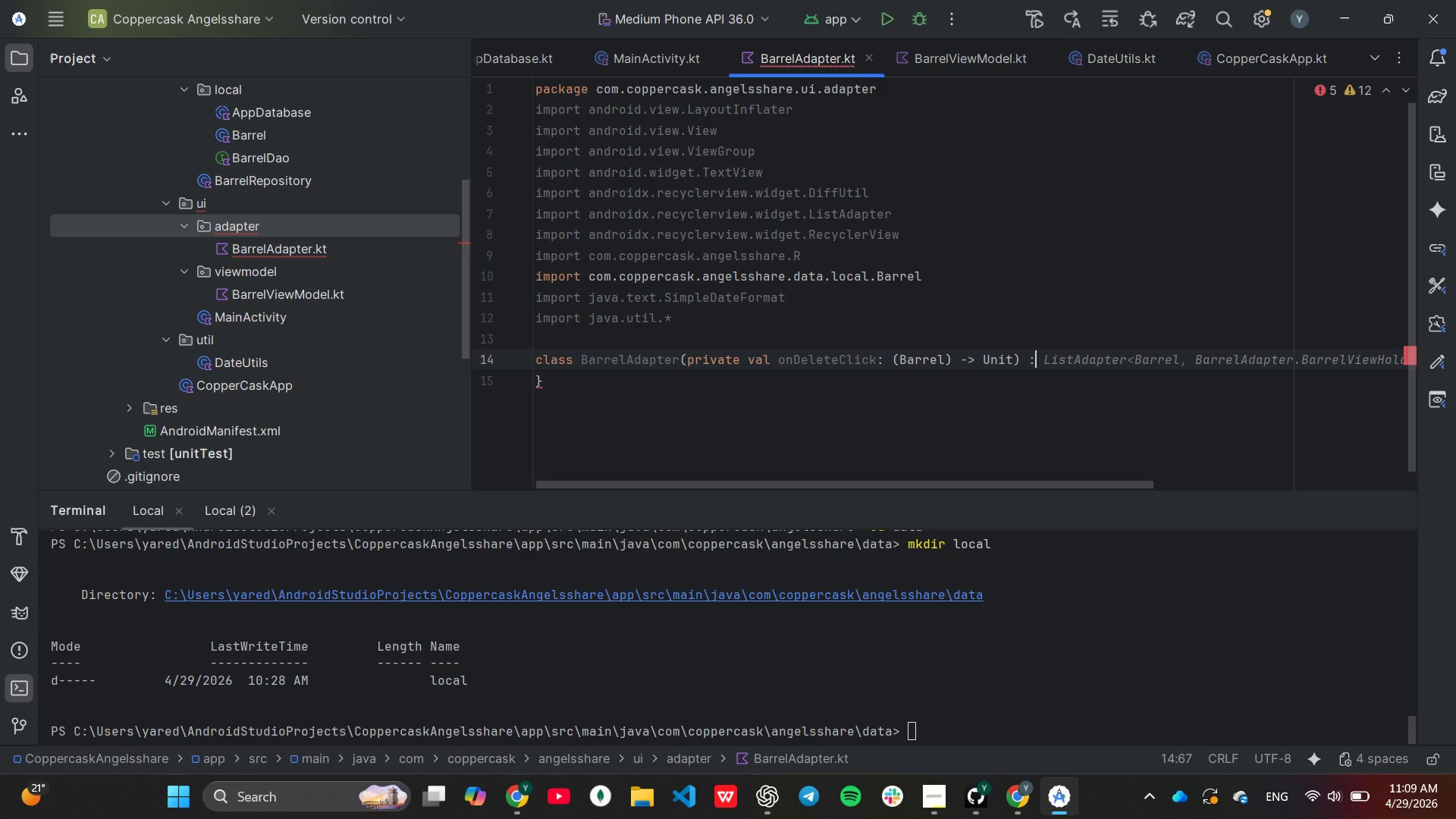 
key(Backspace)
 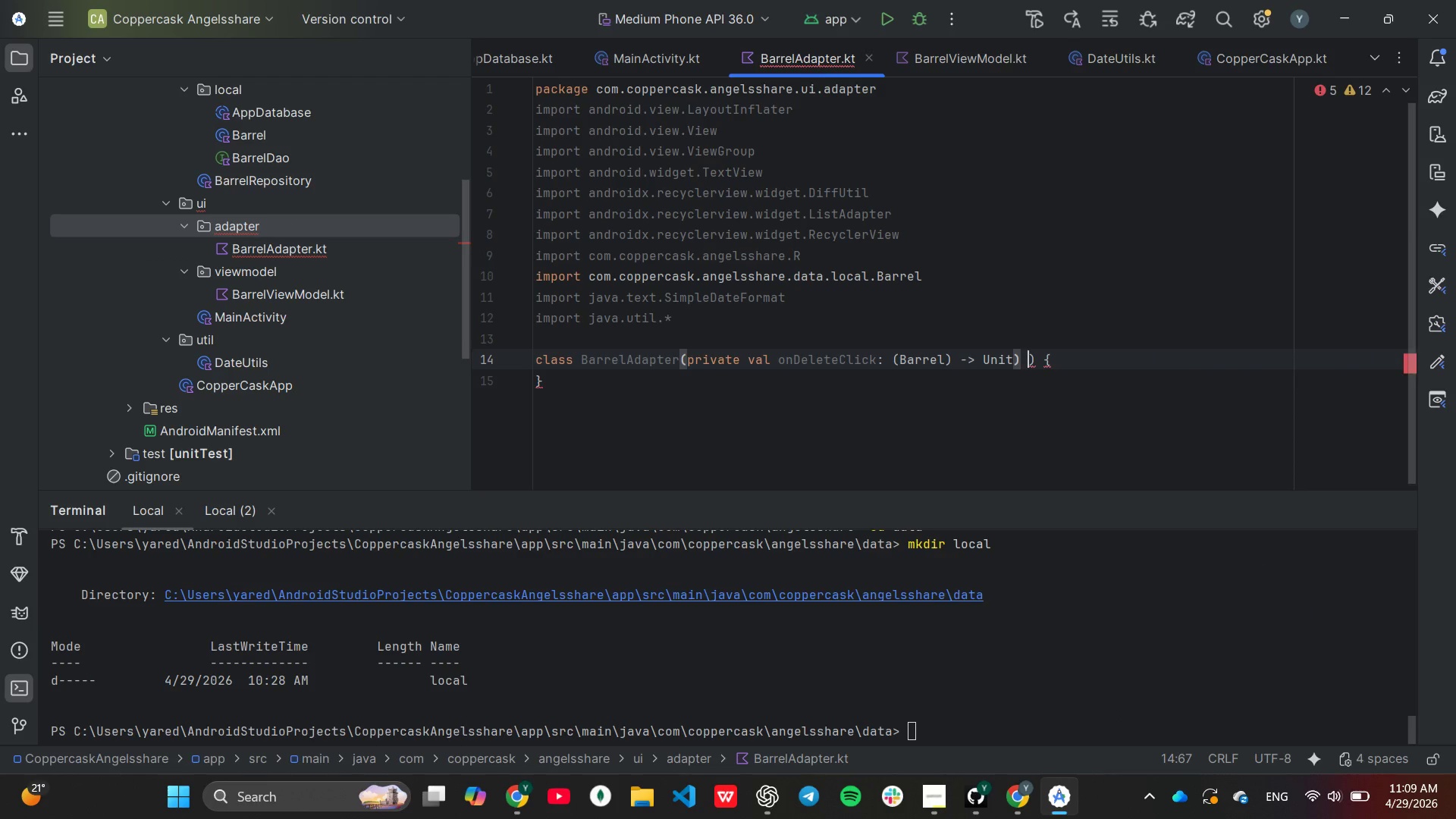 
key(Backspace)
 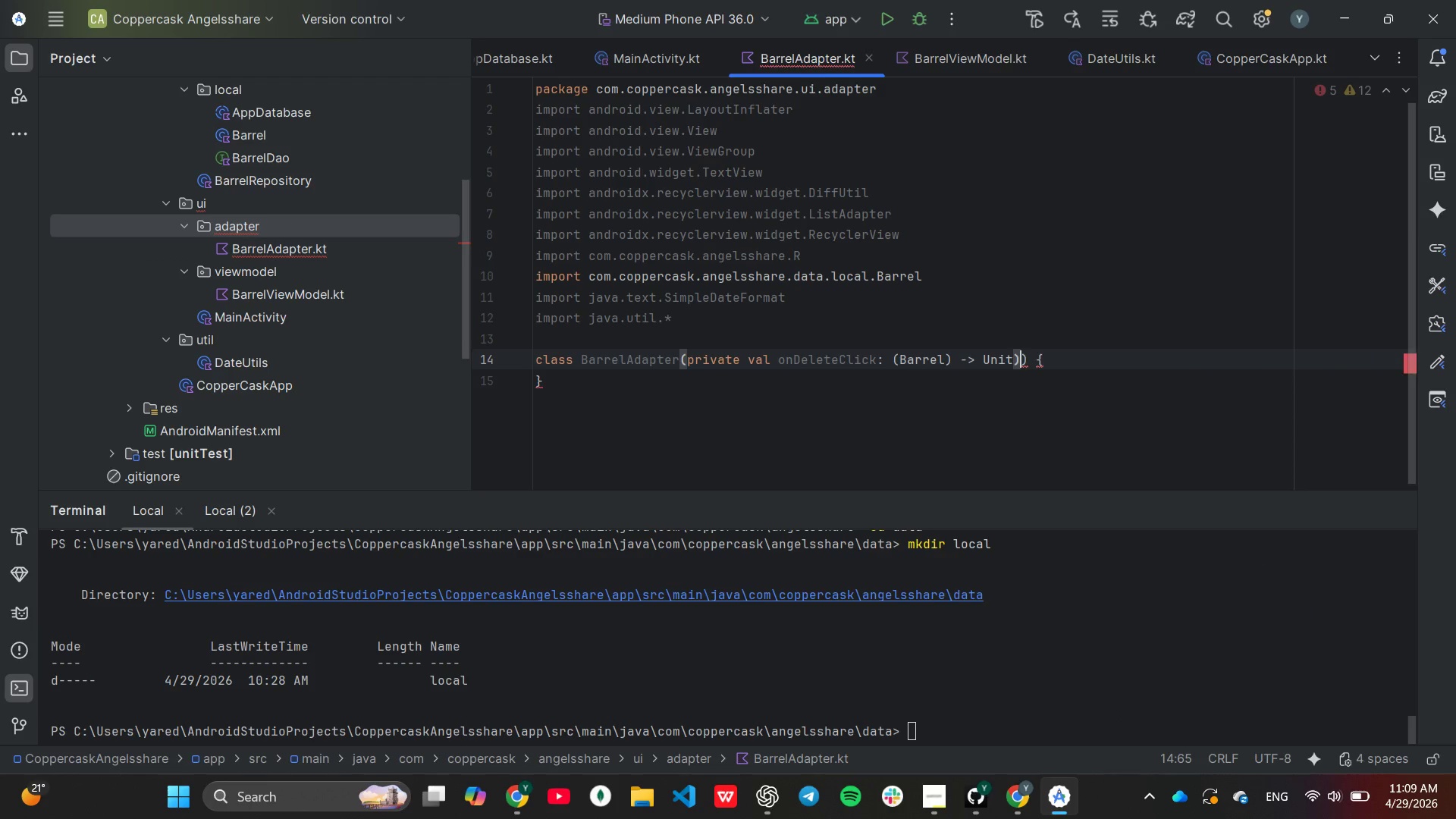 
key(Backspace)
 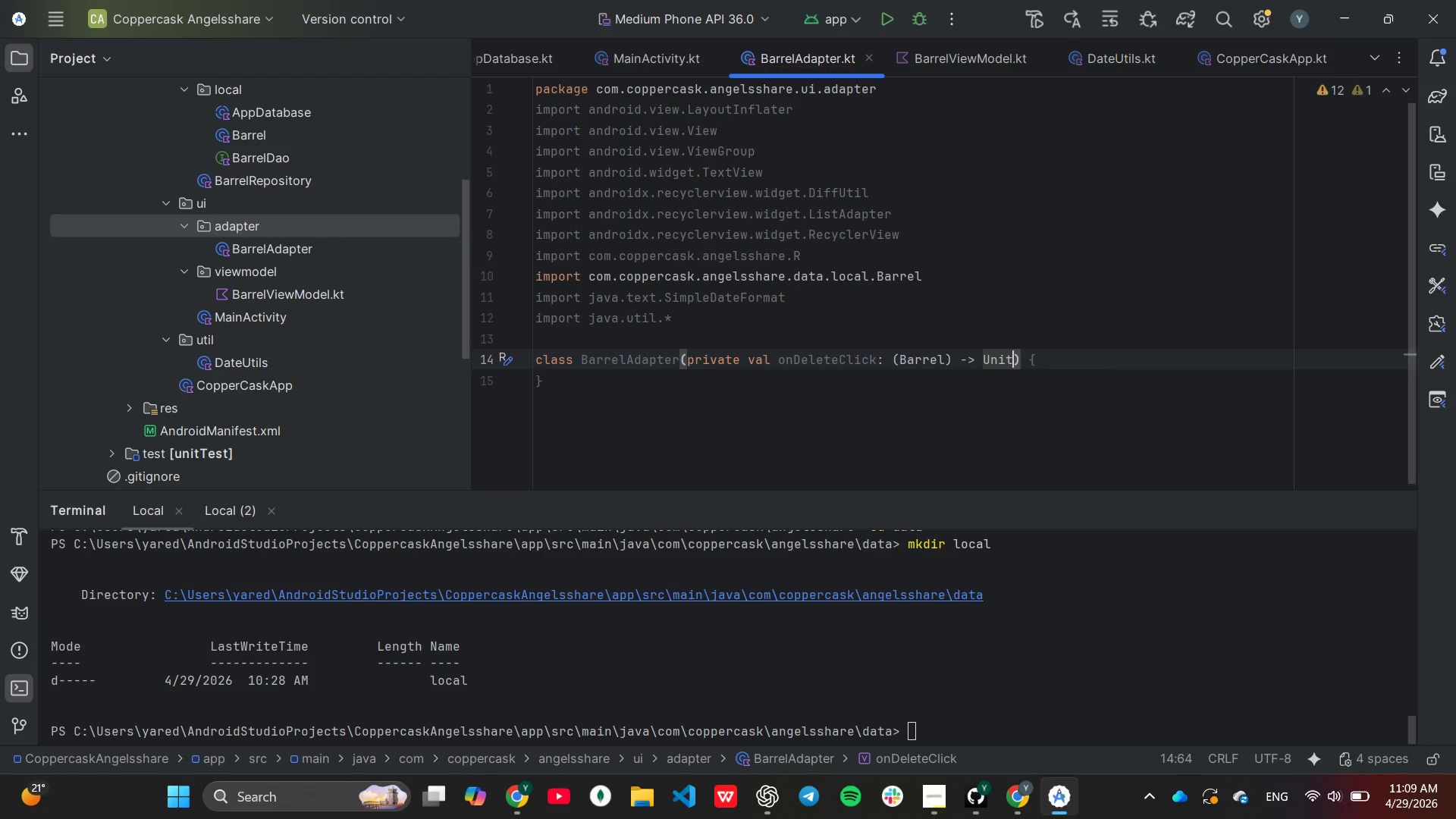 
key(ArrowRight)
 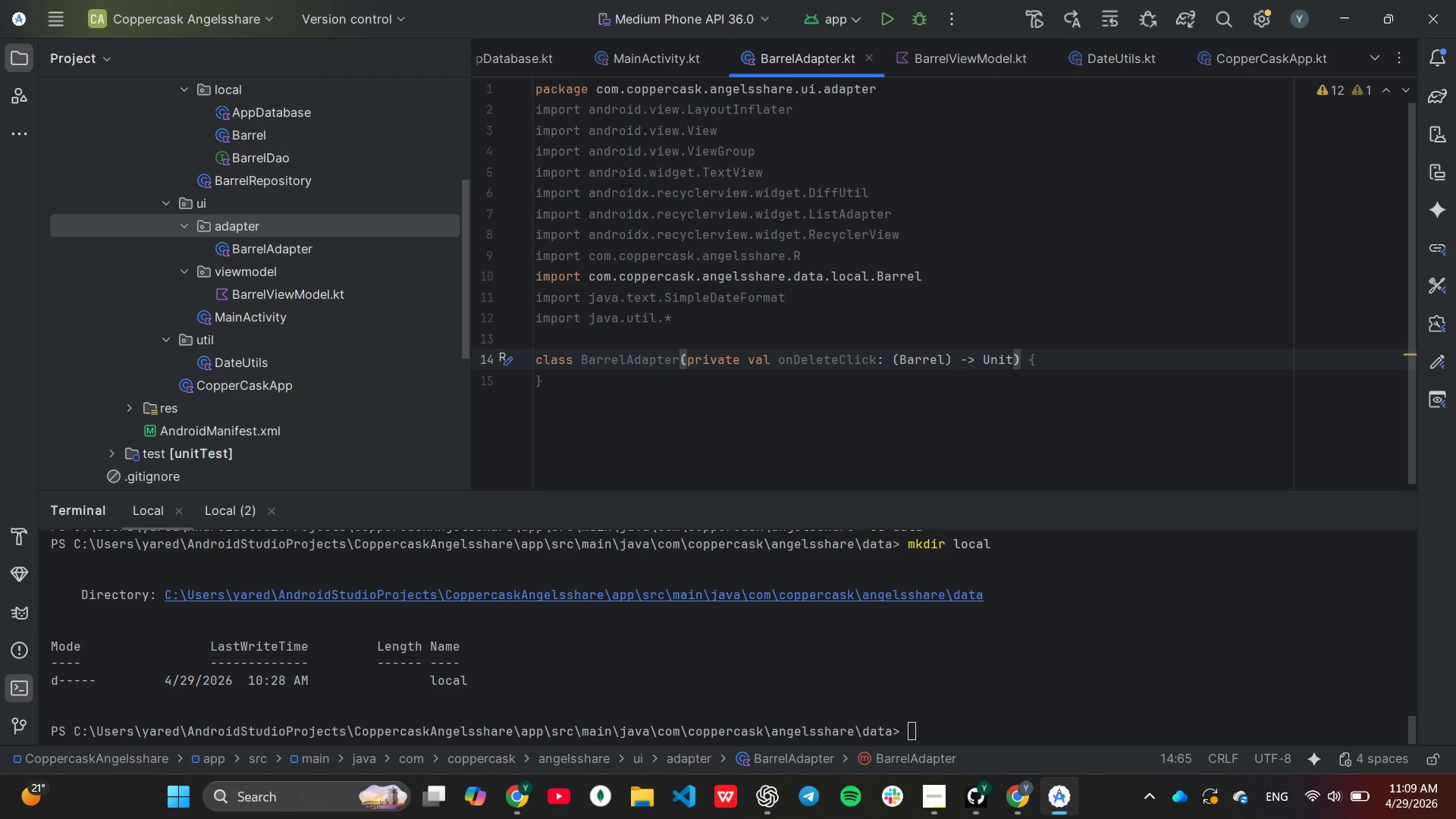 
wait(32.0)
 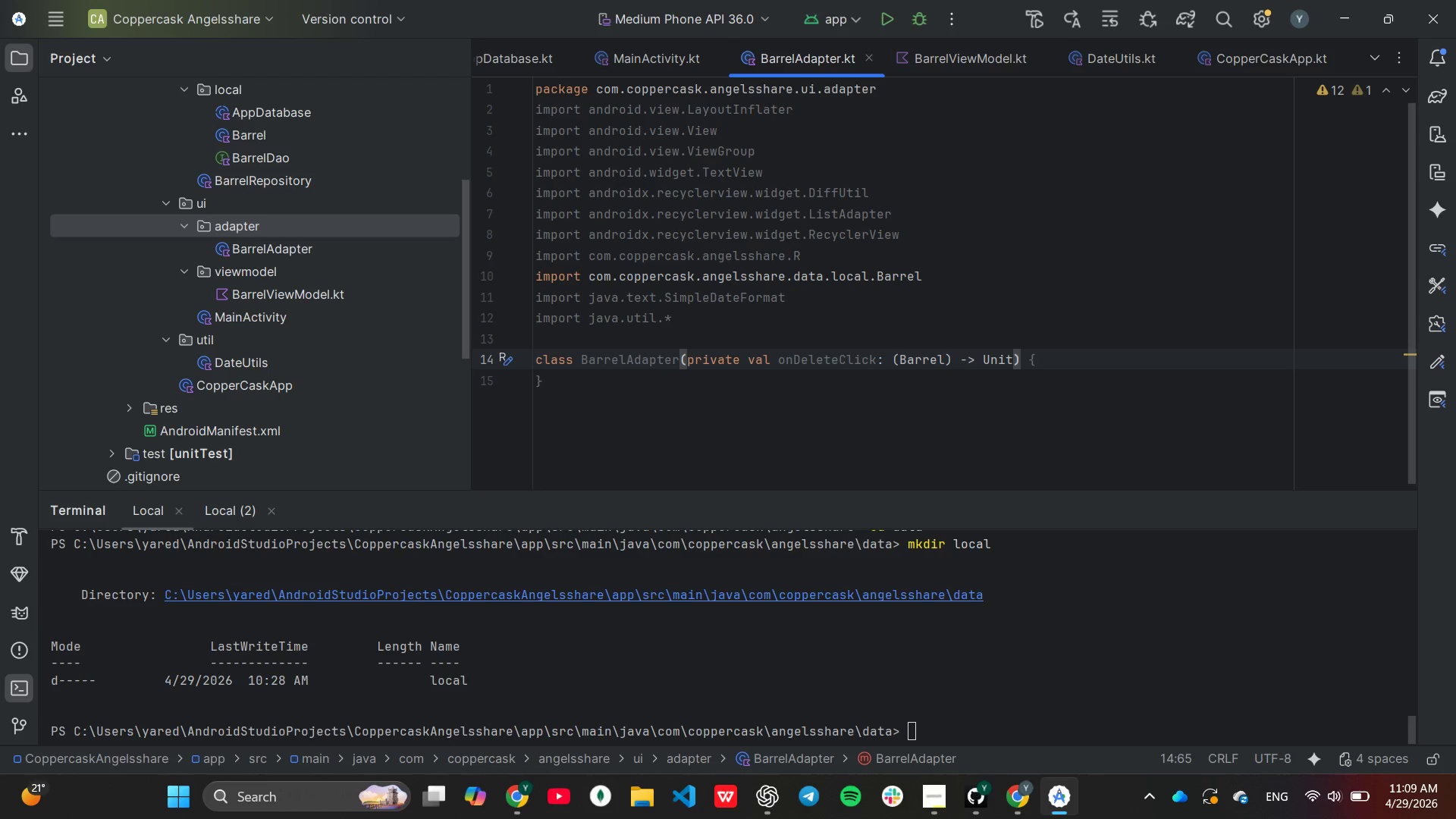 
key(ArrowLeft)
 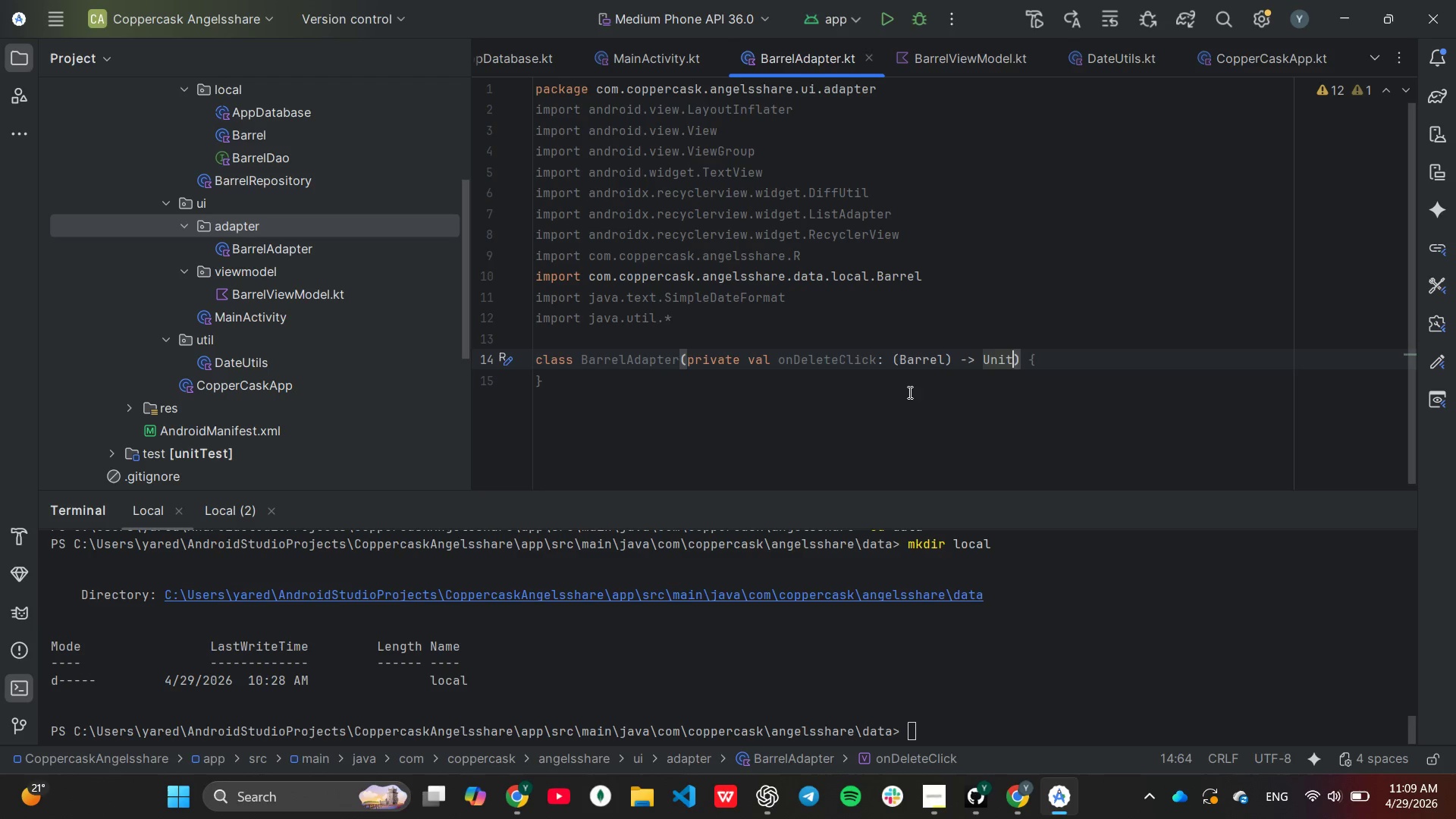 
key(Backspace)
key(Backspace)
key(Backspace)
key(Backspace)
type(Do)
 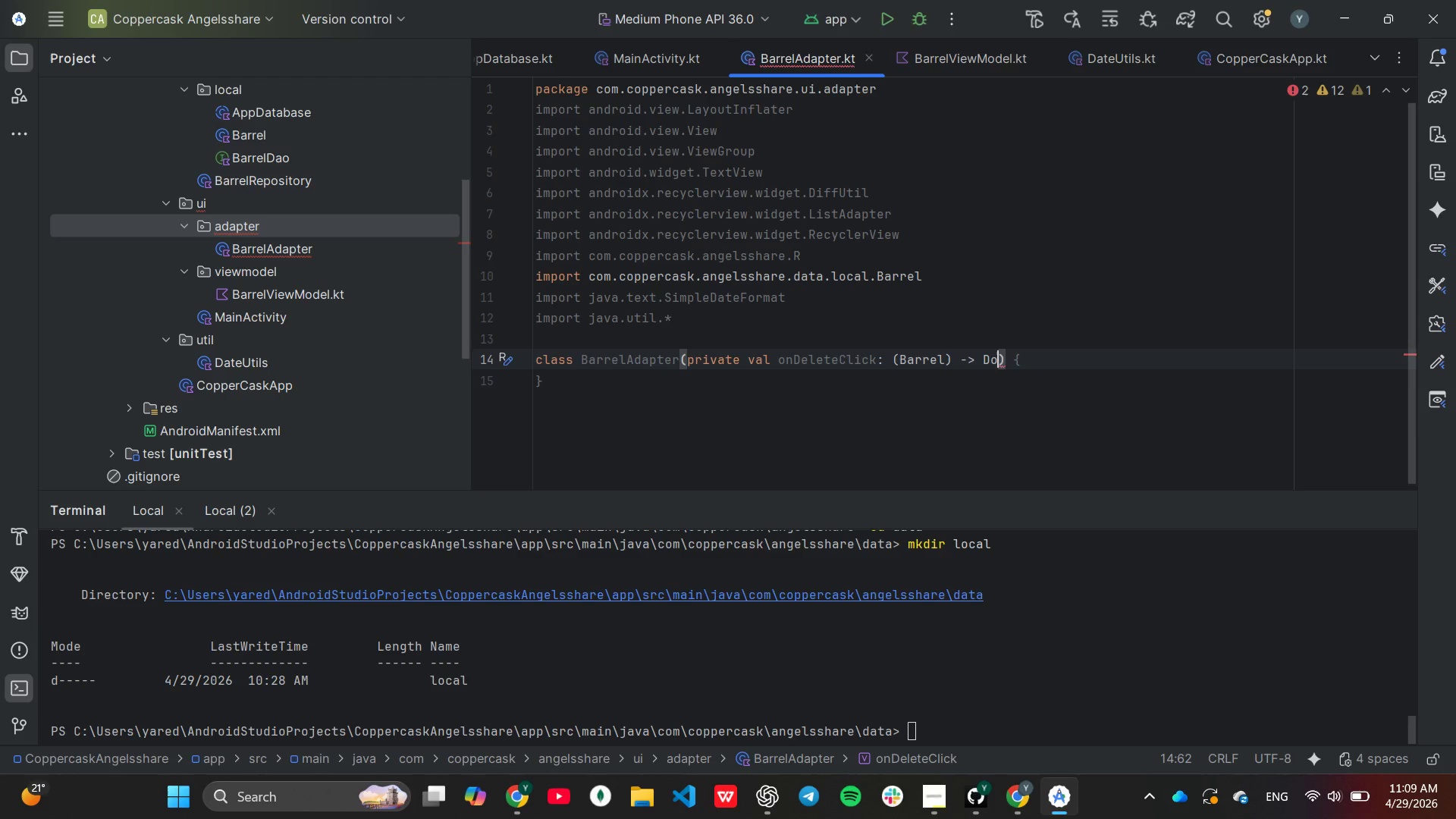 
key(Enter)
 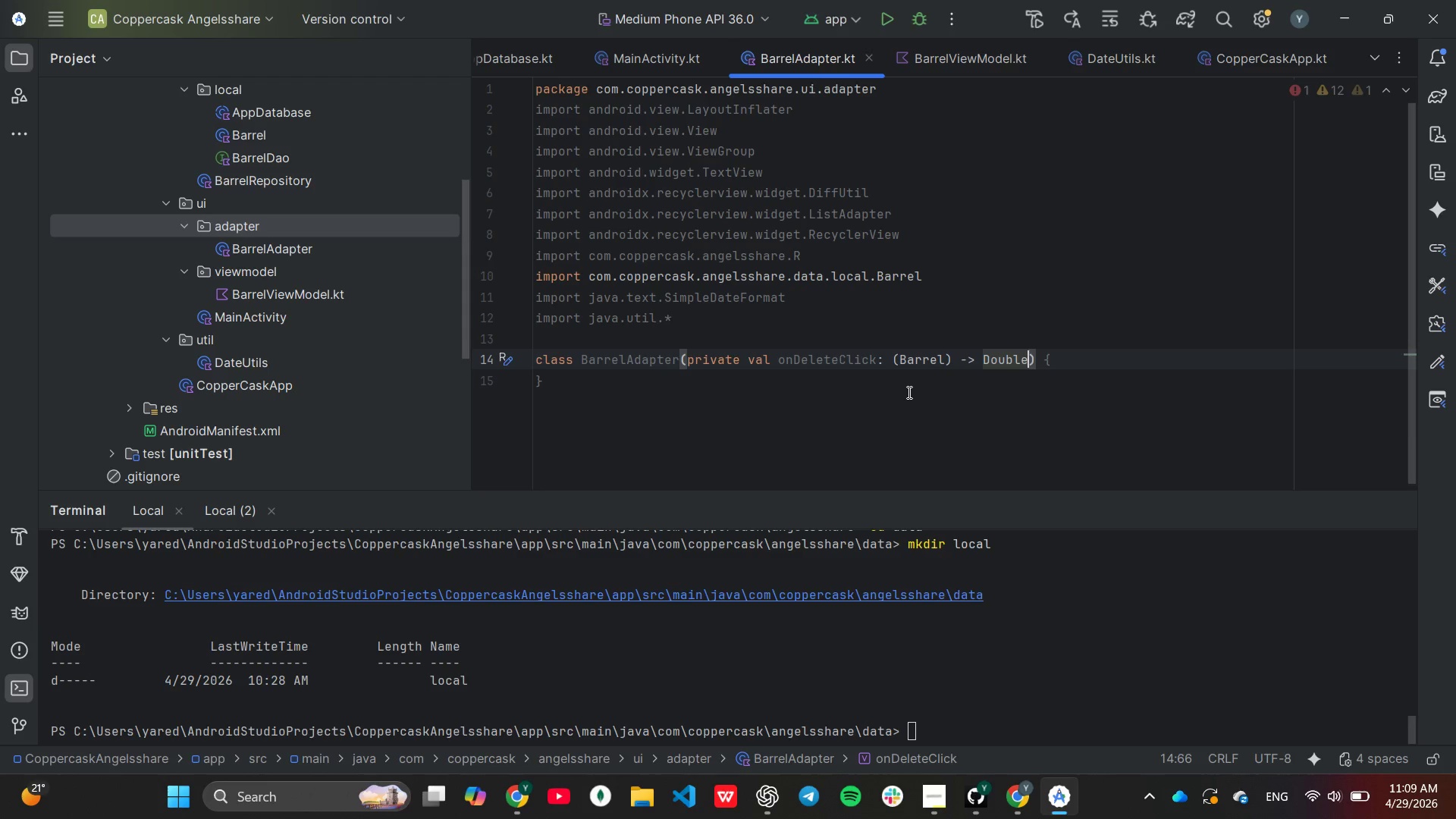 
key(ArrowRight)
 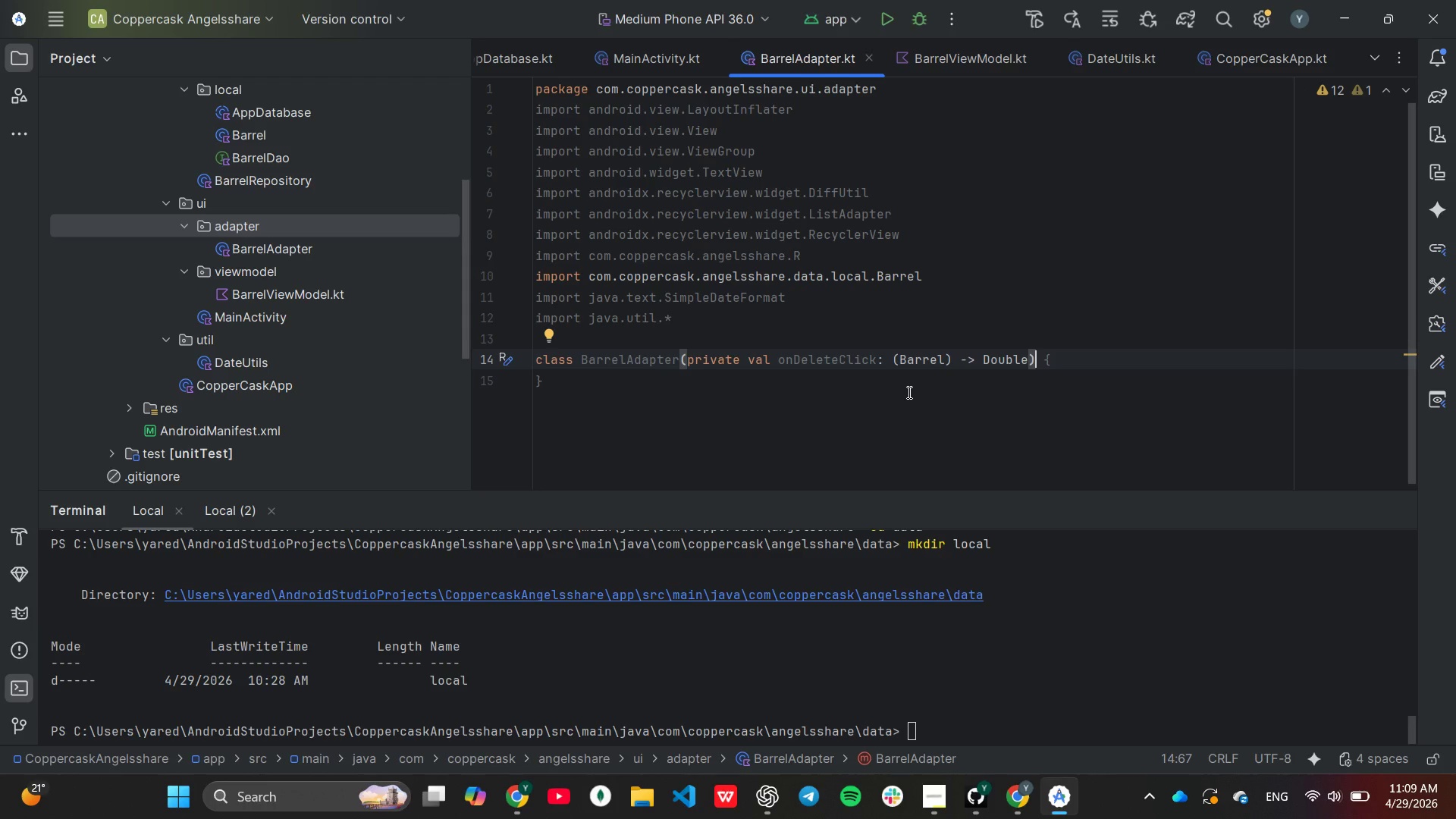 
wait(9.3)
 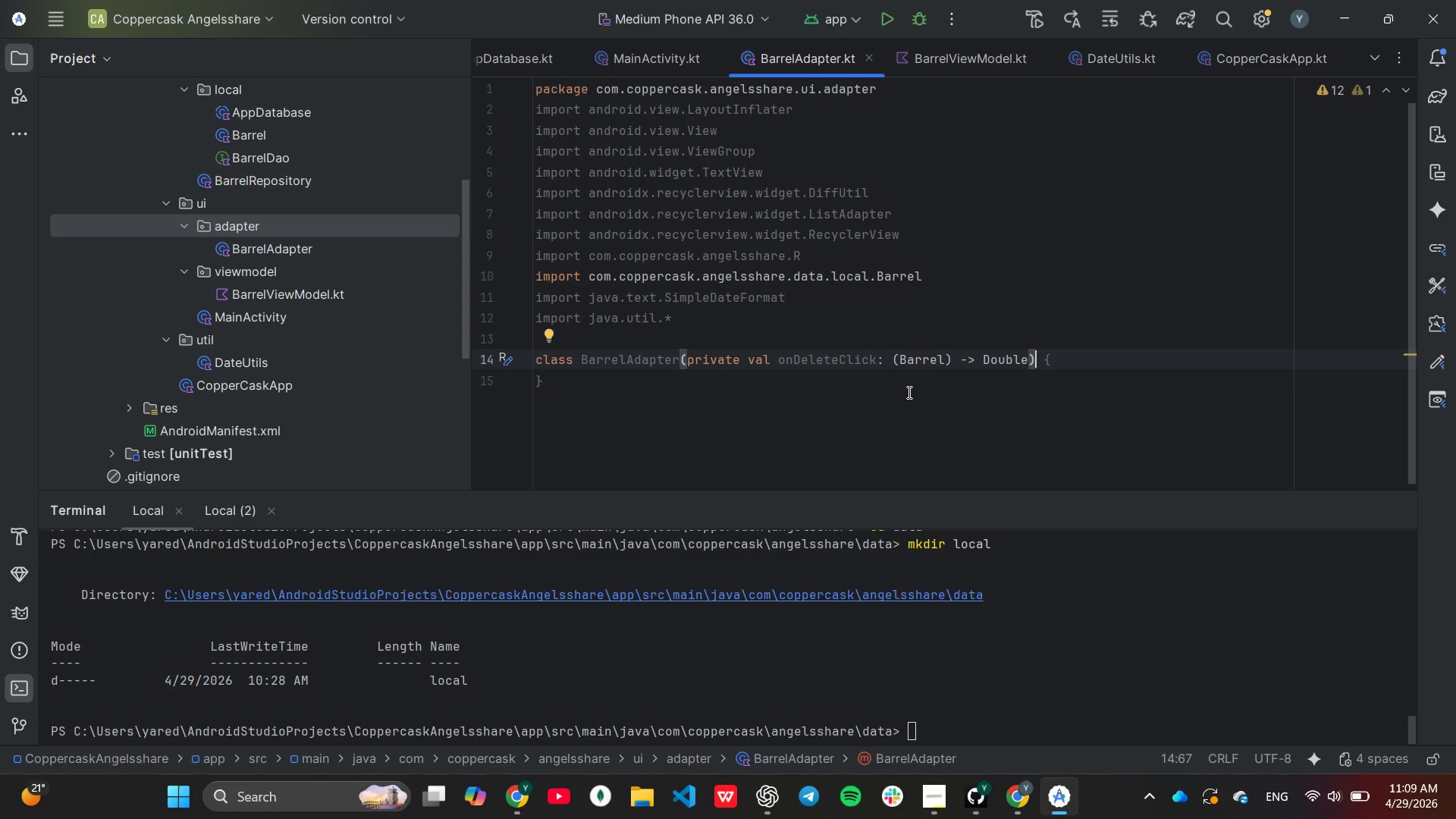 
hold_key(key=ArrowLeft, duration=1.03)
 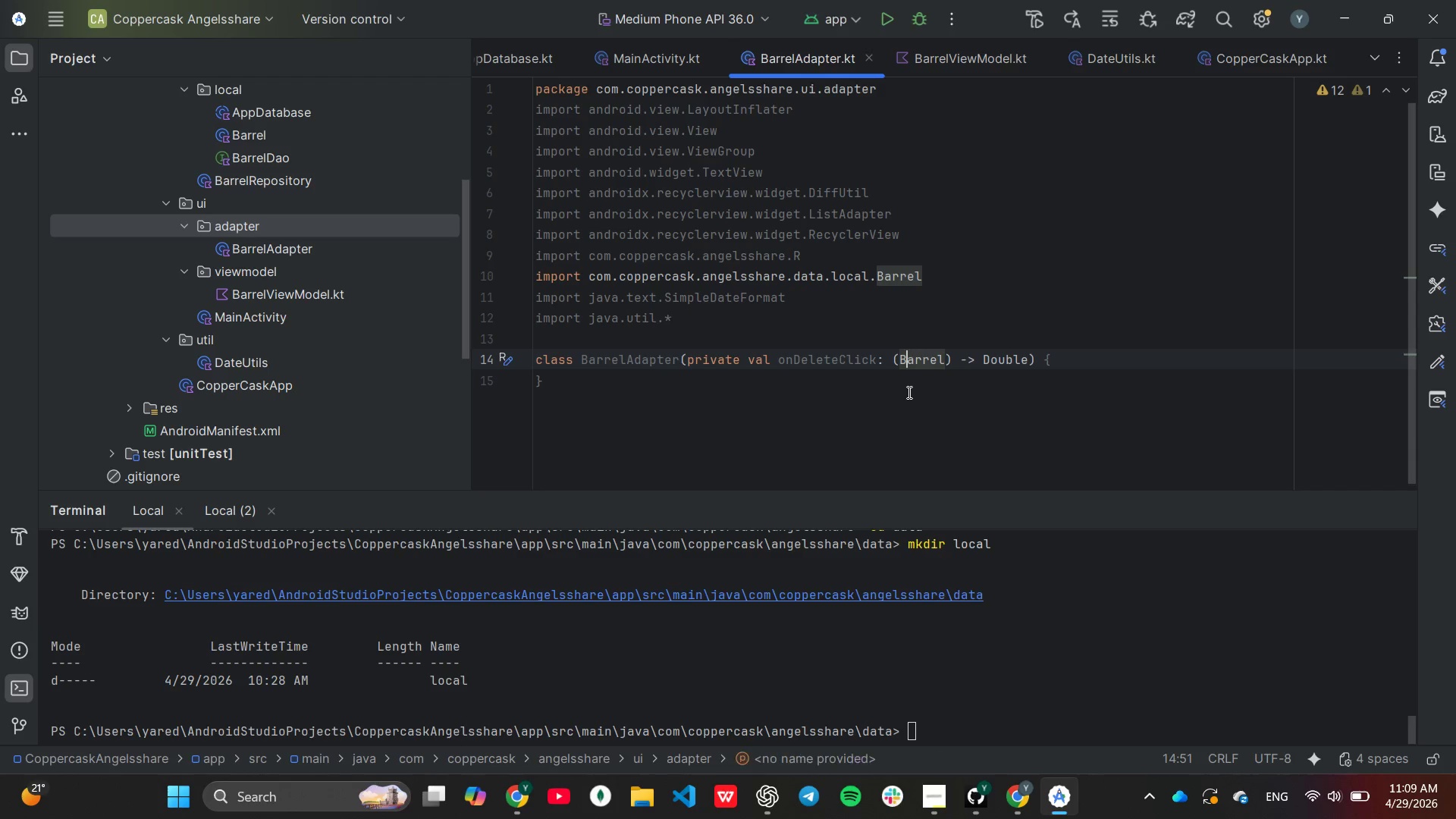 
hold_key(key=ArrowLeft, duration=0.53)
 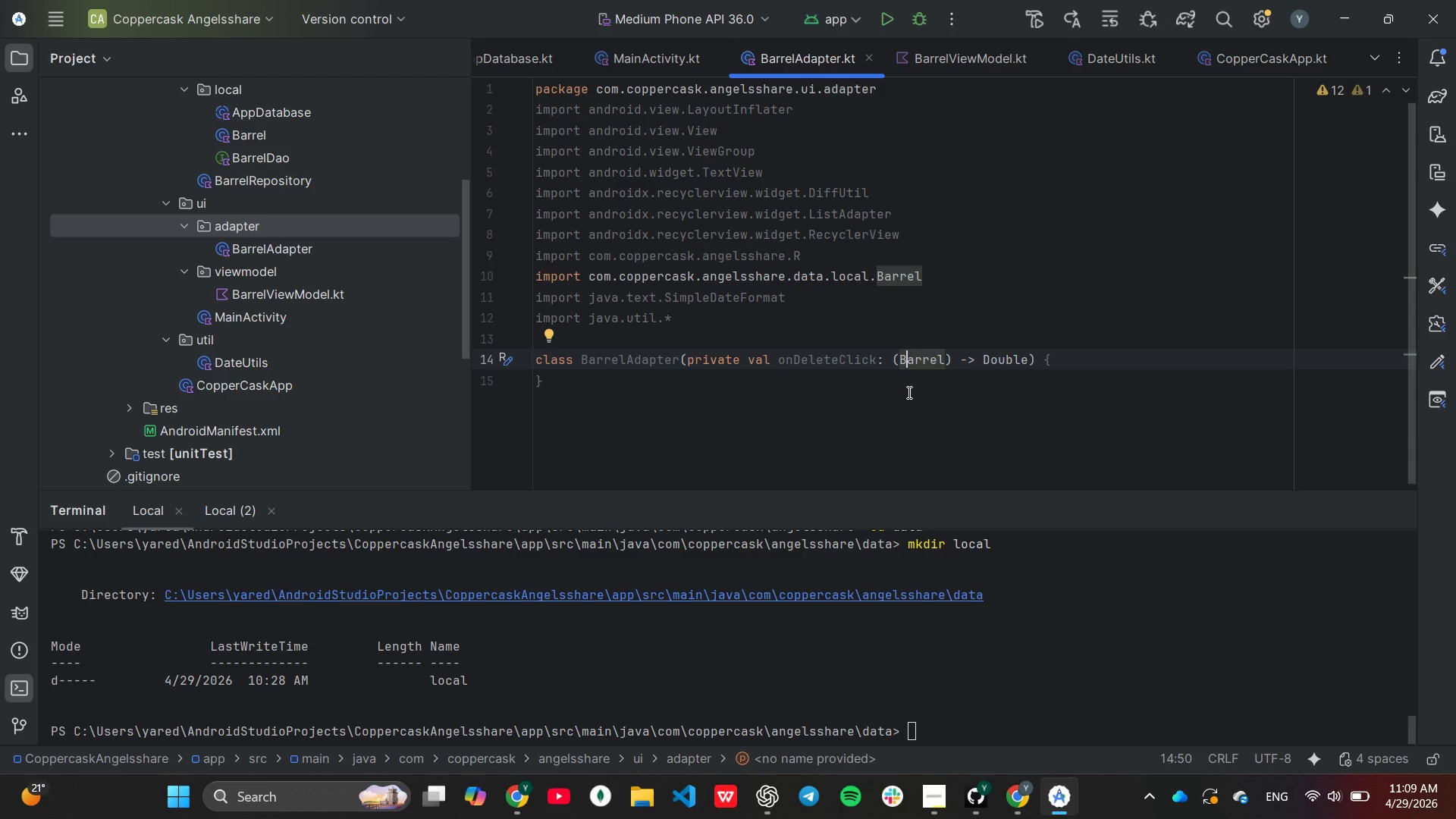 
key(ArrowLeft)
 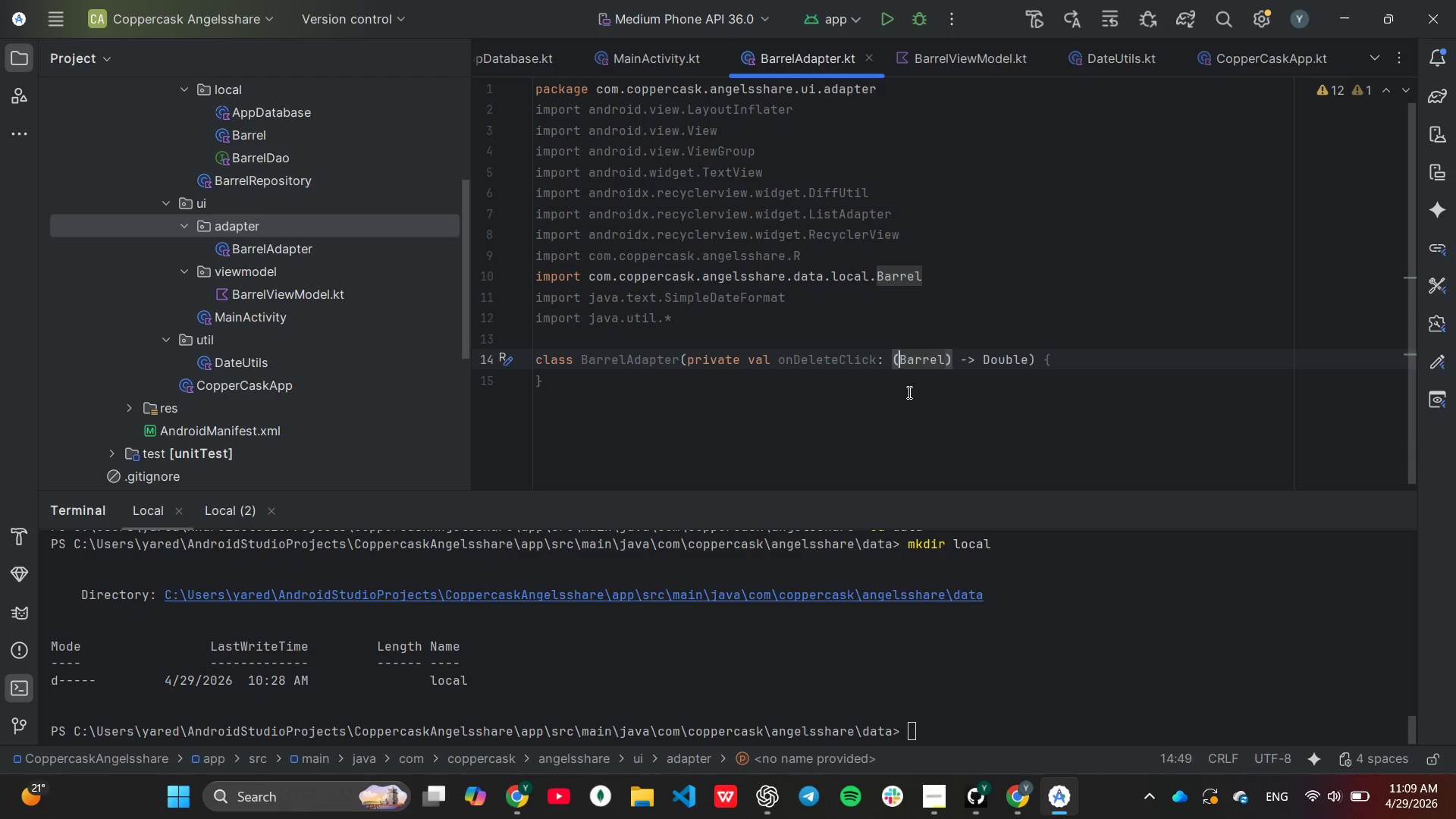 
key(ArrowLeft)
 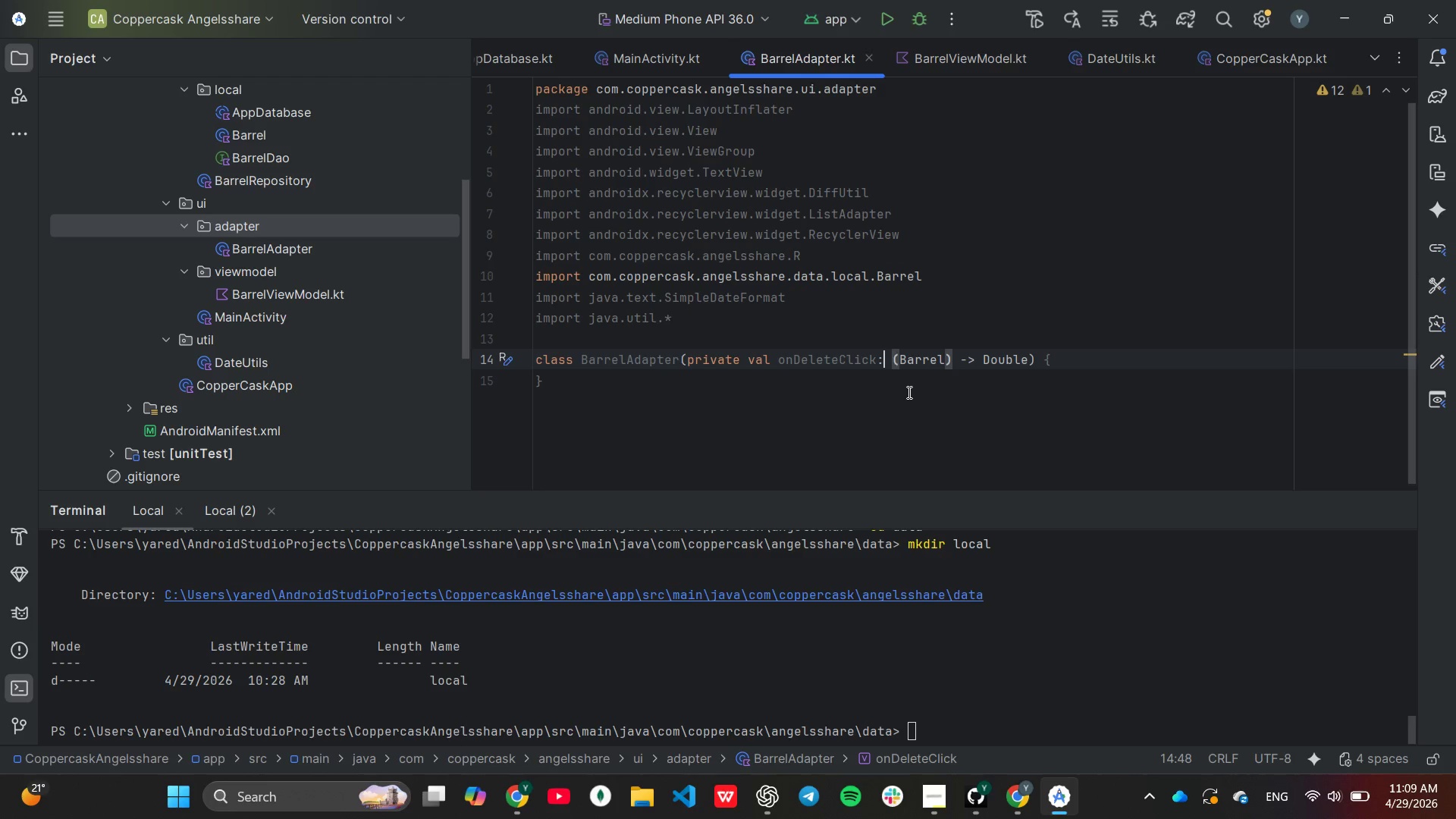 
key(ArrowLeft)
 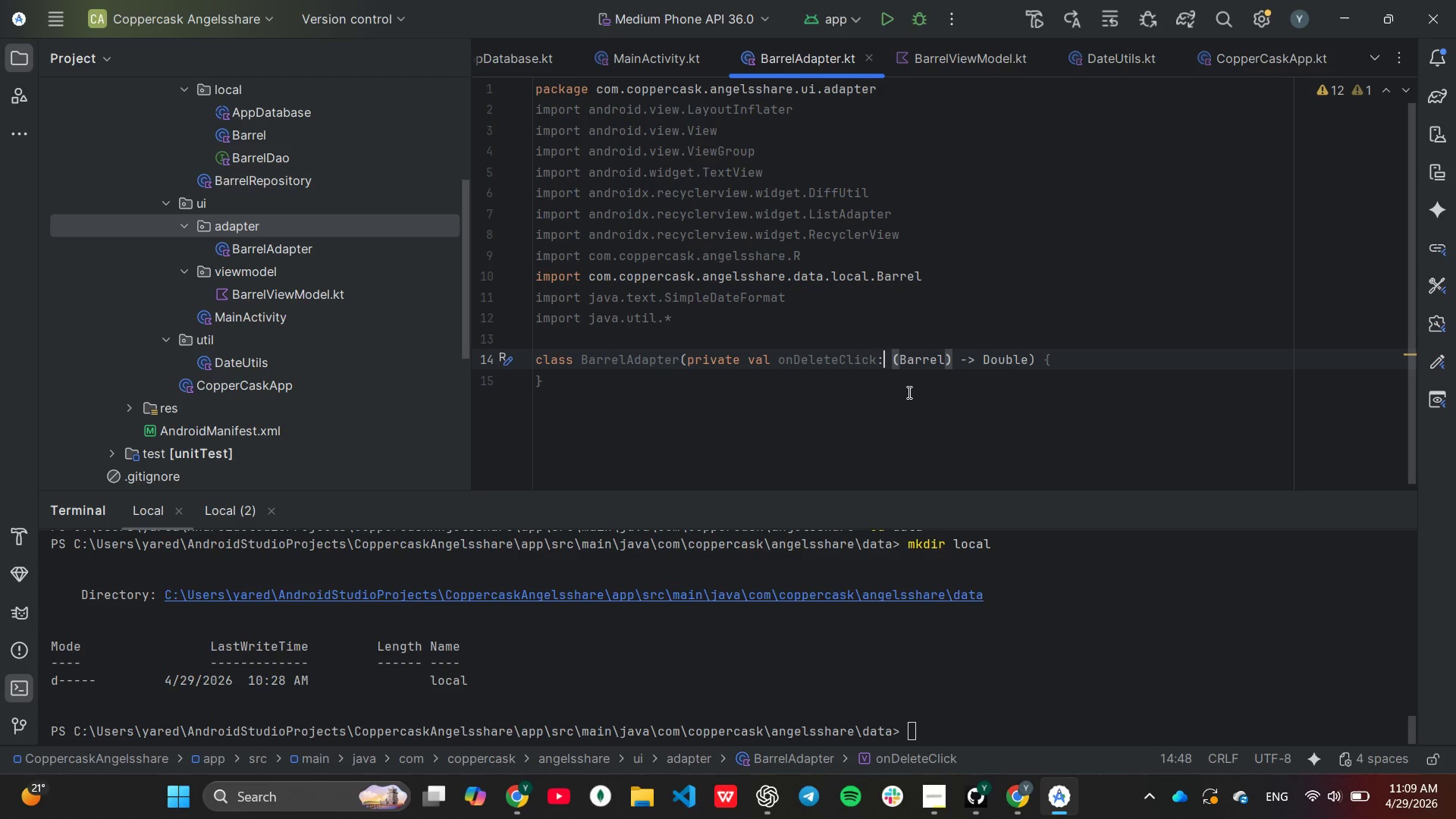 
key(ArrowLeft)
 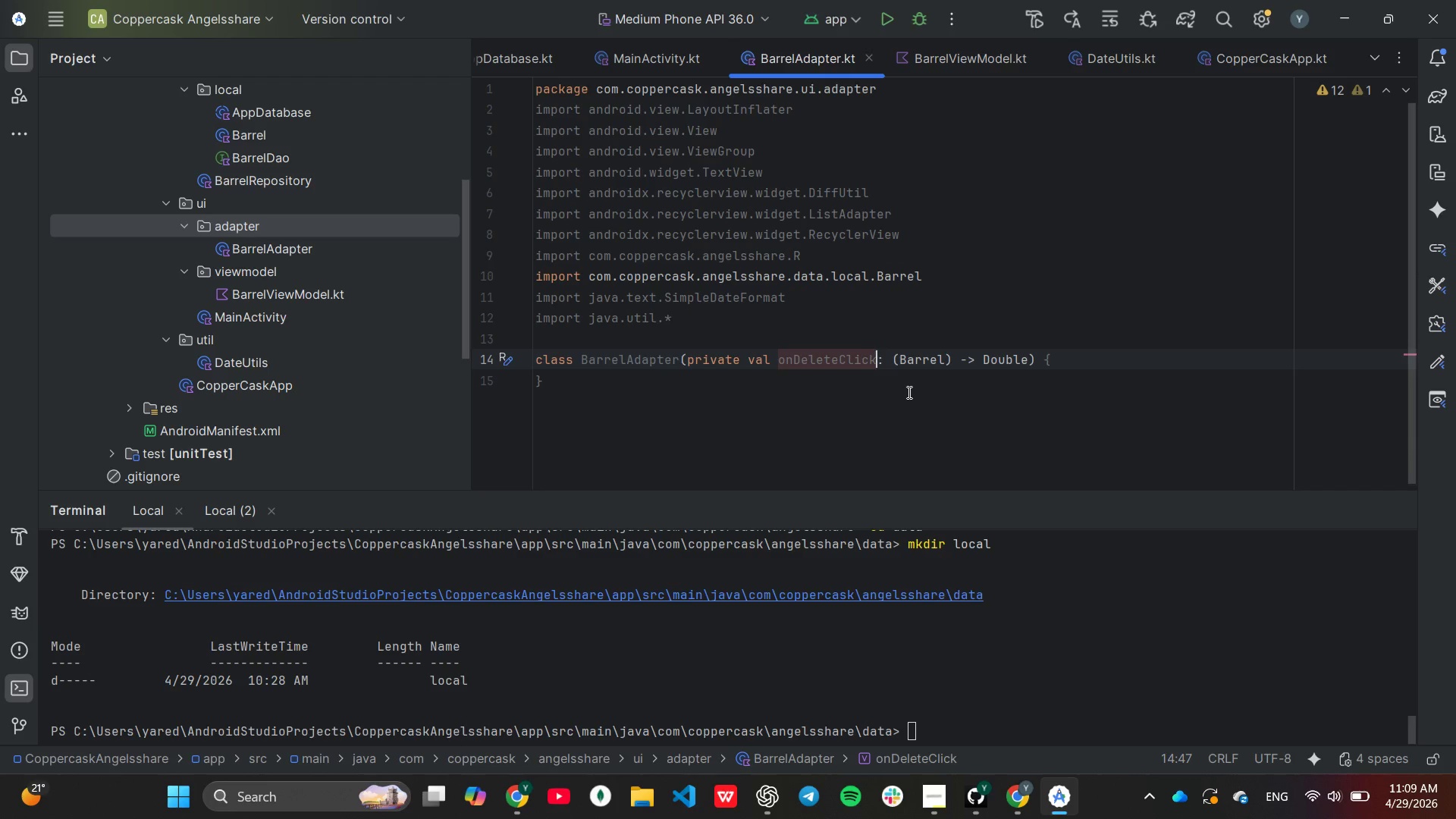 
key(Backspace)
key(Backspace)
key(Backspace)
key(Backspace)
key(Backspace)
key(Backspace)
key(Backspace)
key(Backspace)
key(Backspace)
key(Backspace)
key(Backspace)
type(Calculate)
 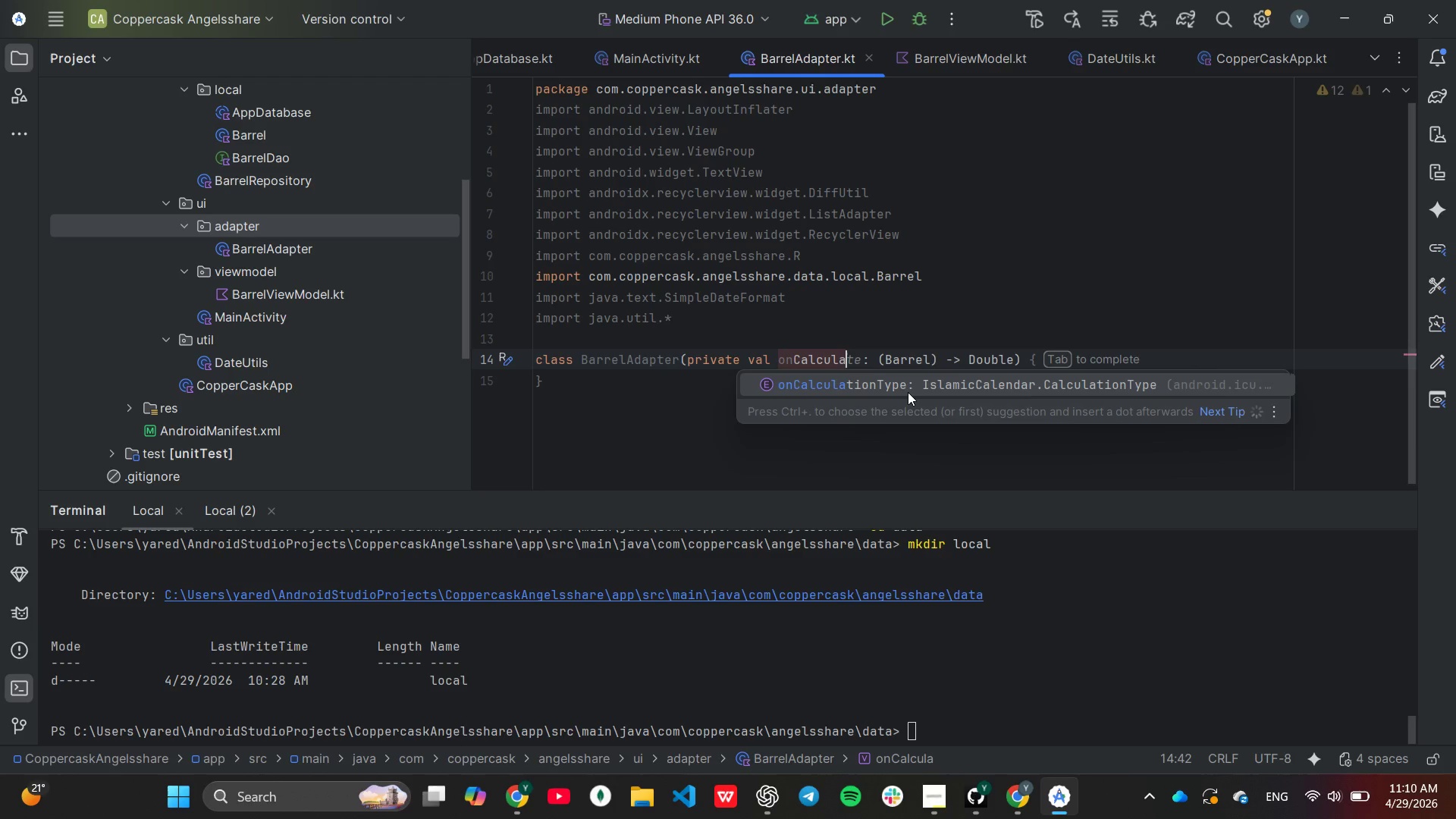 
key(ArrowRight)
 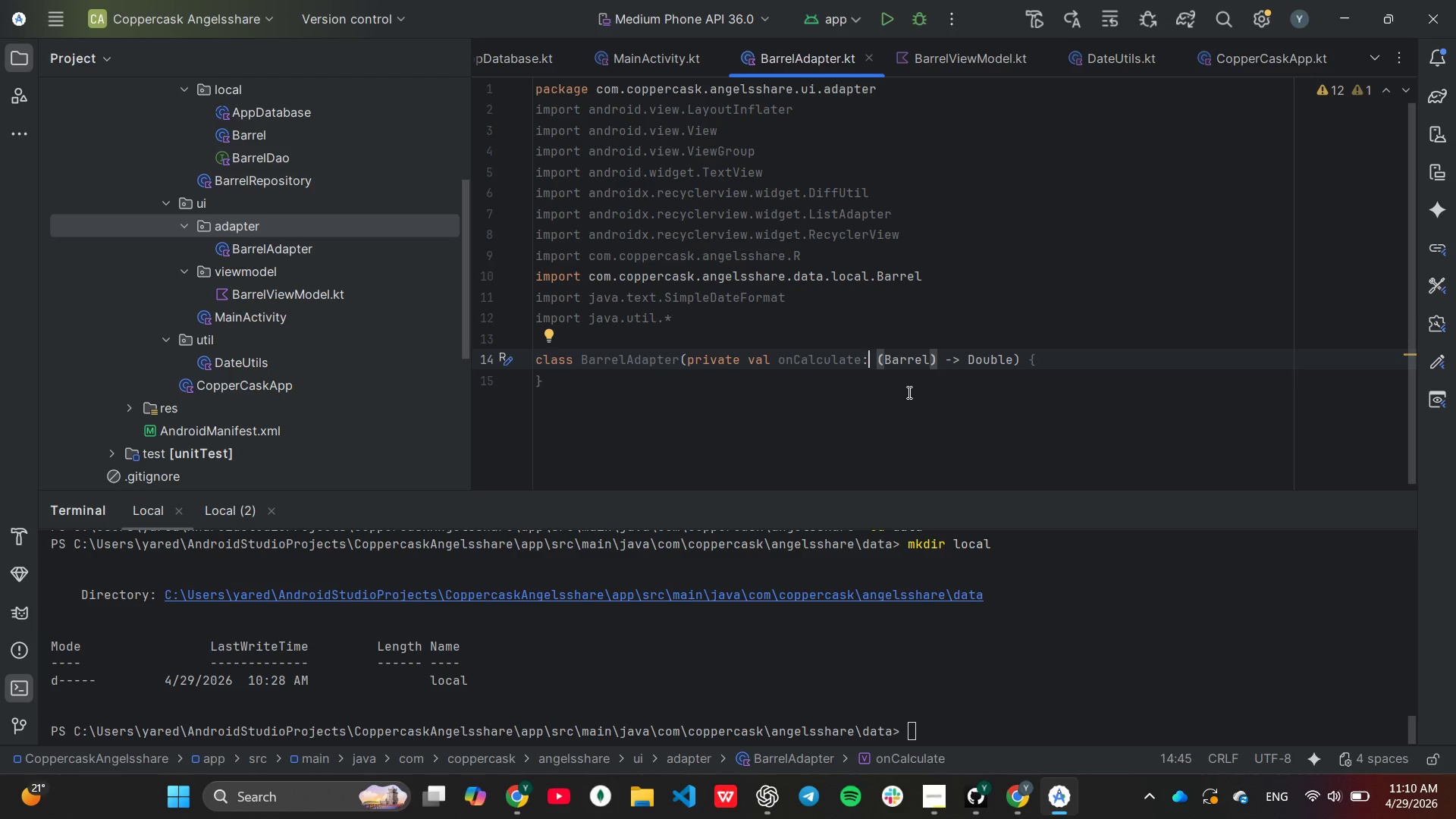 
hold_key(key=ArrowRight, duration=0.73)
 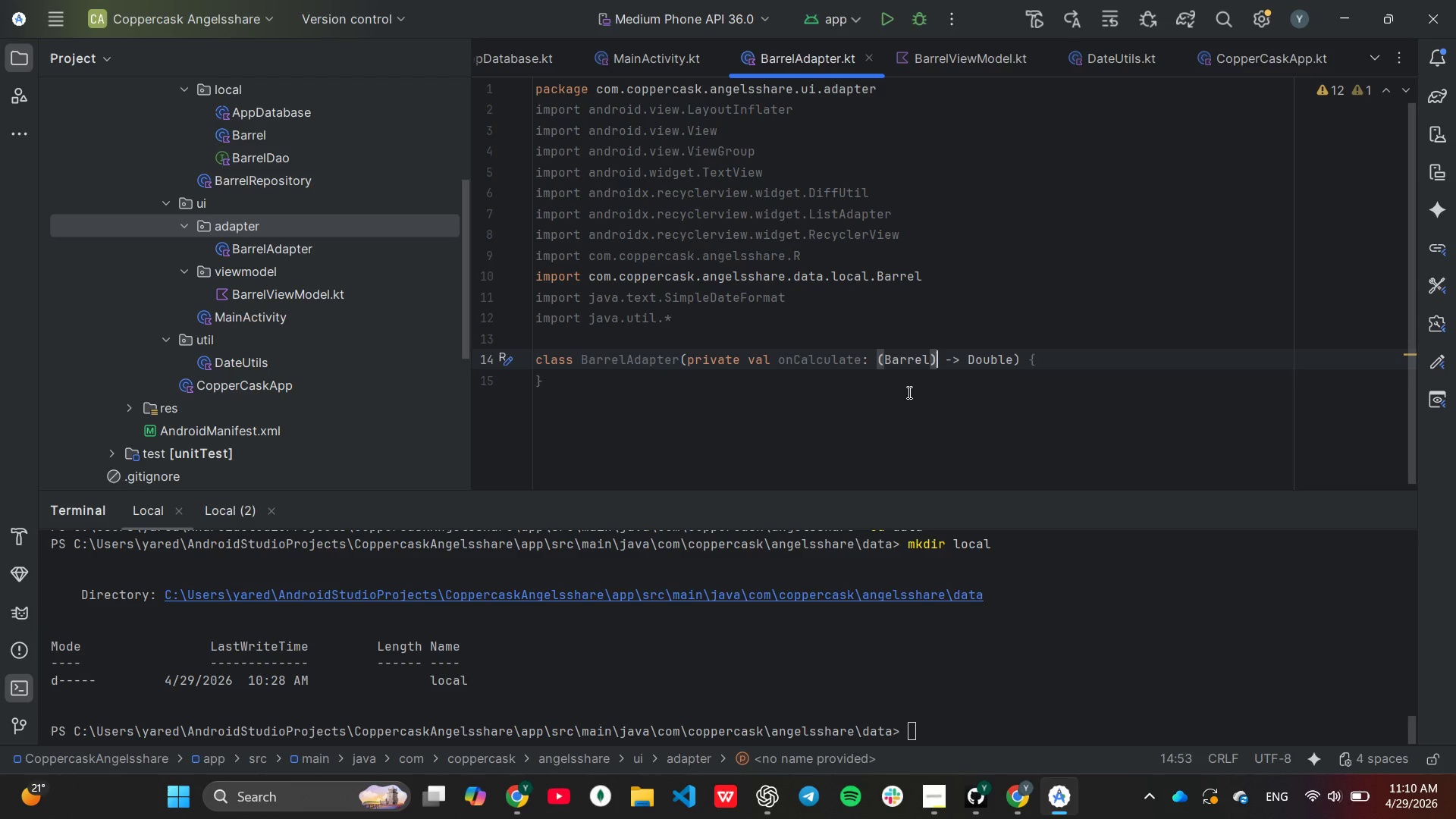 
key(ArrowRight)
 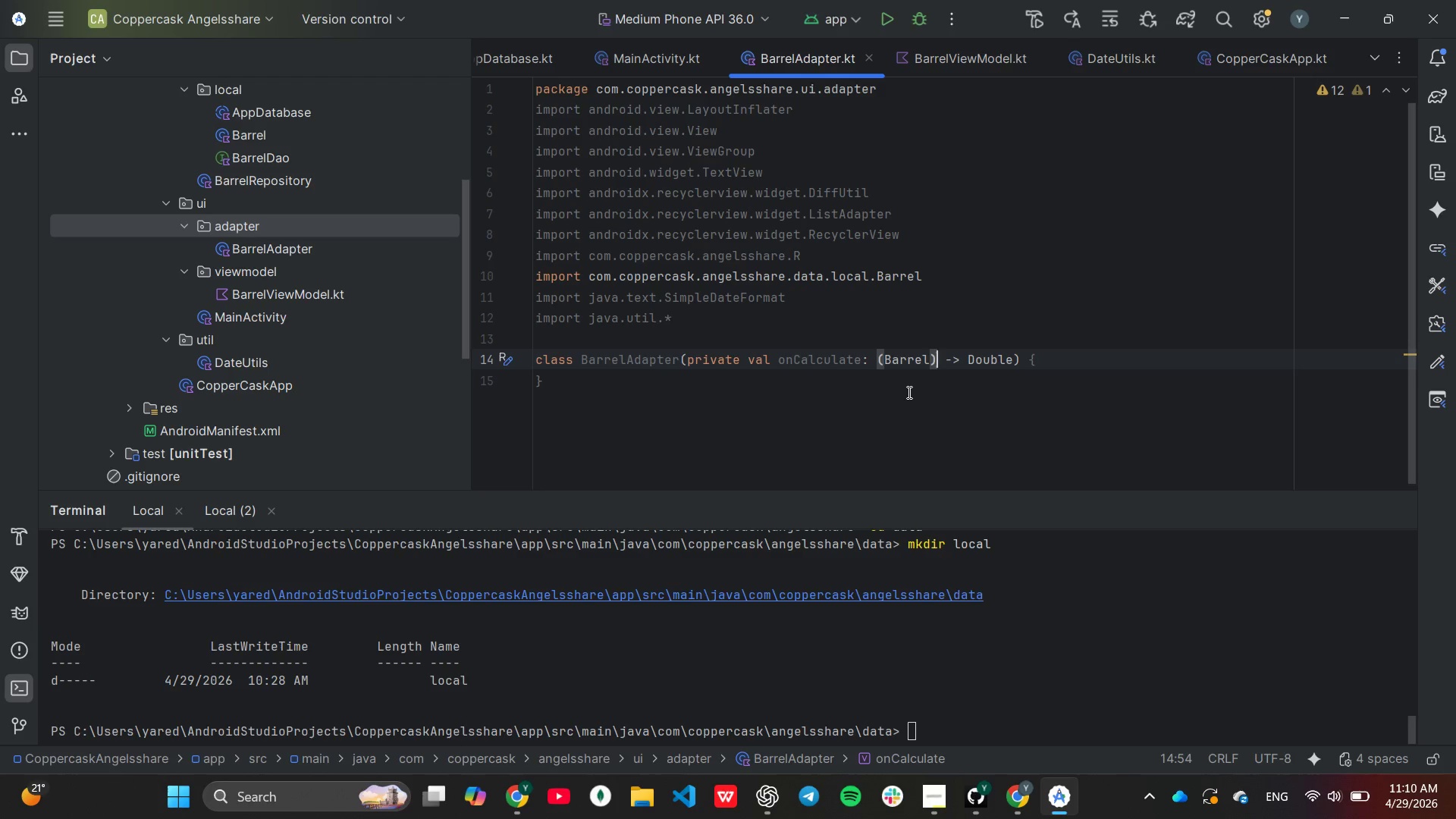 
key(ArrowRight)
 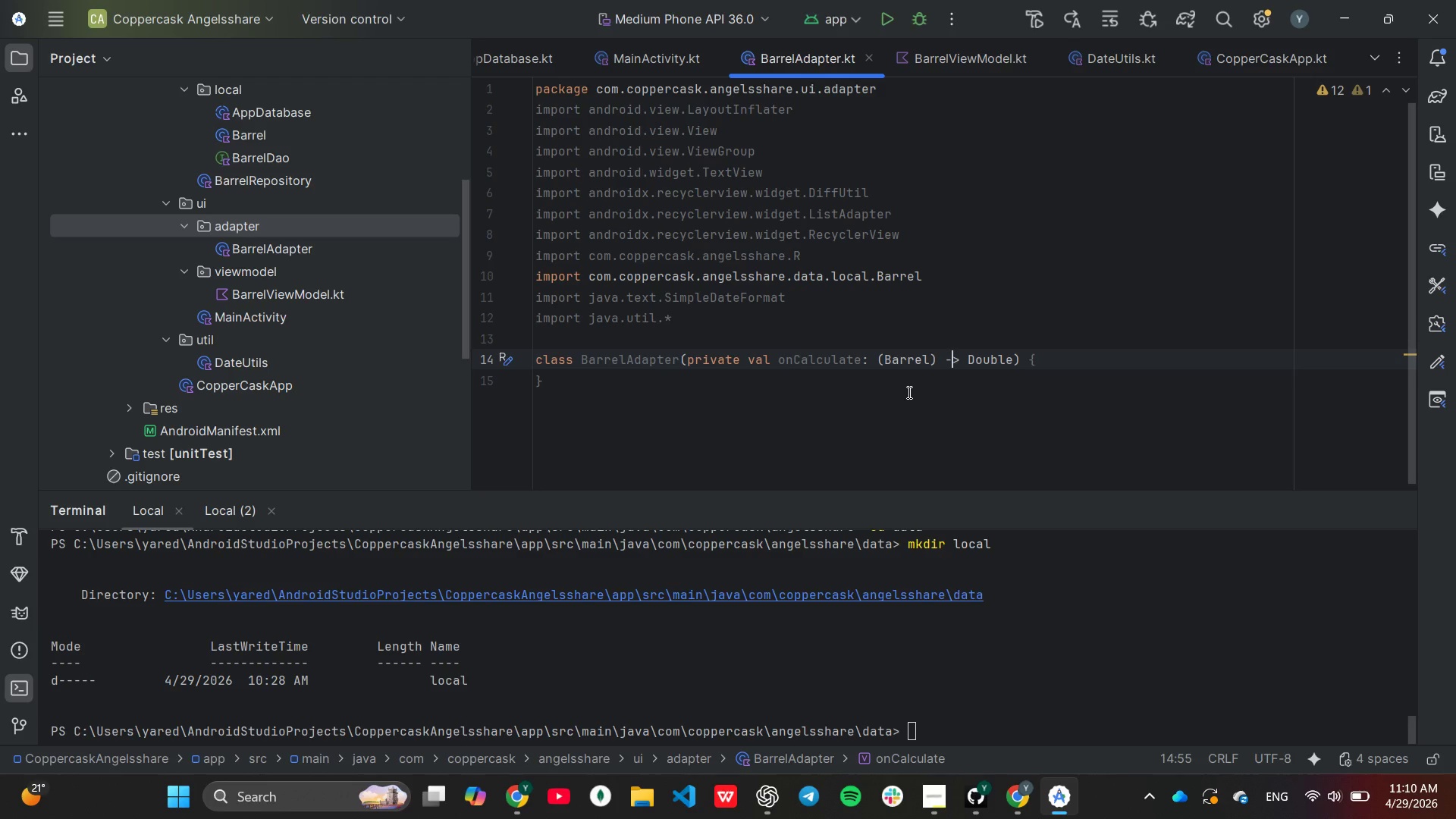 
hold_key(key=ArrowRight, duration=0.73)
 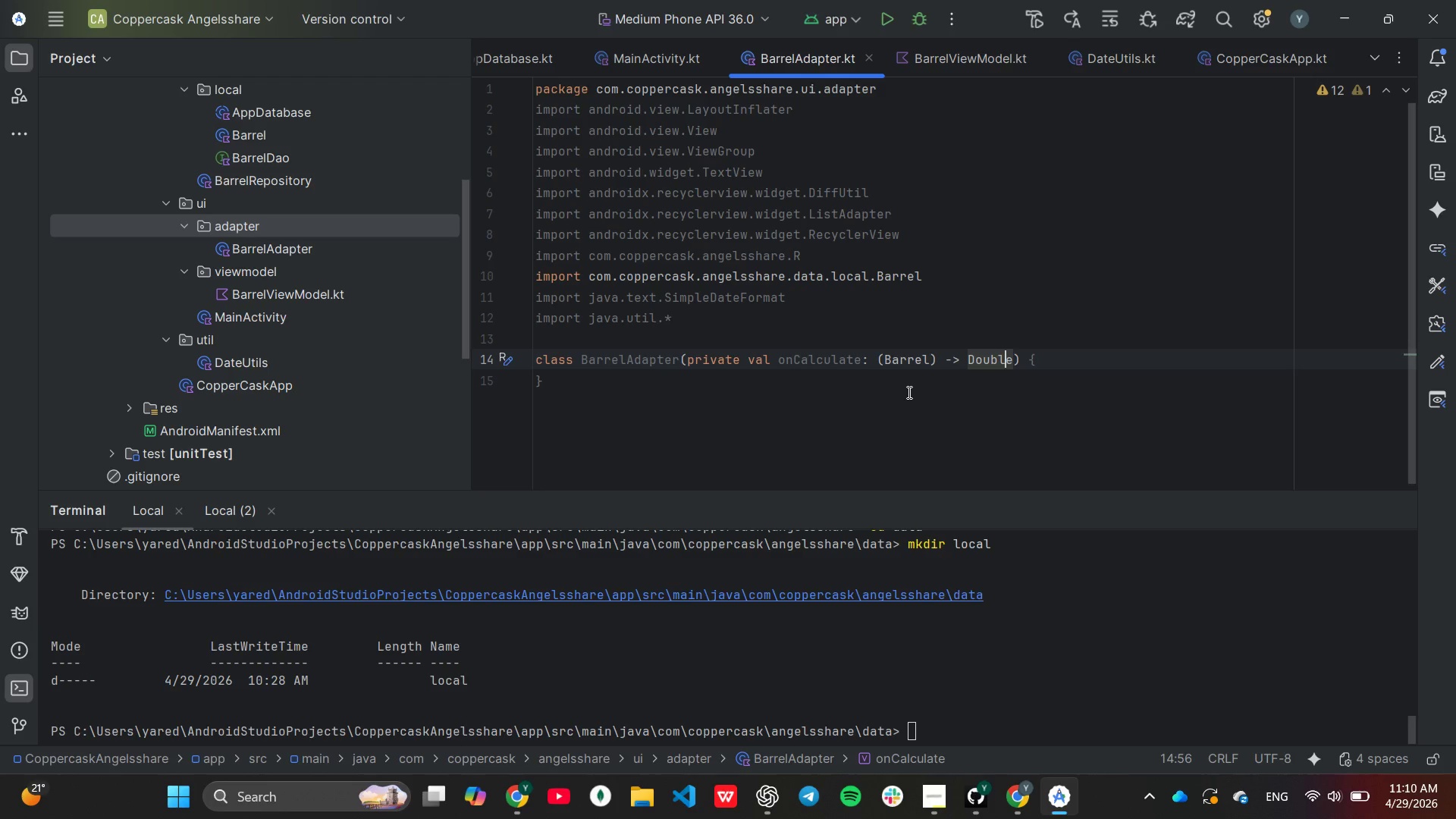 
key(ArrowRight)
 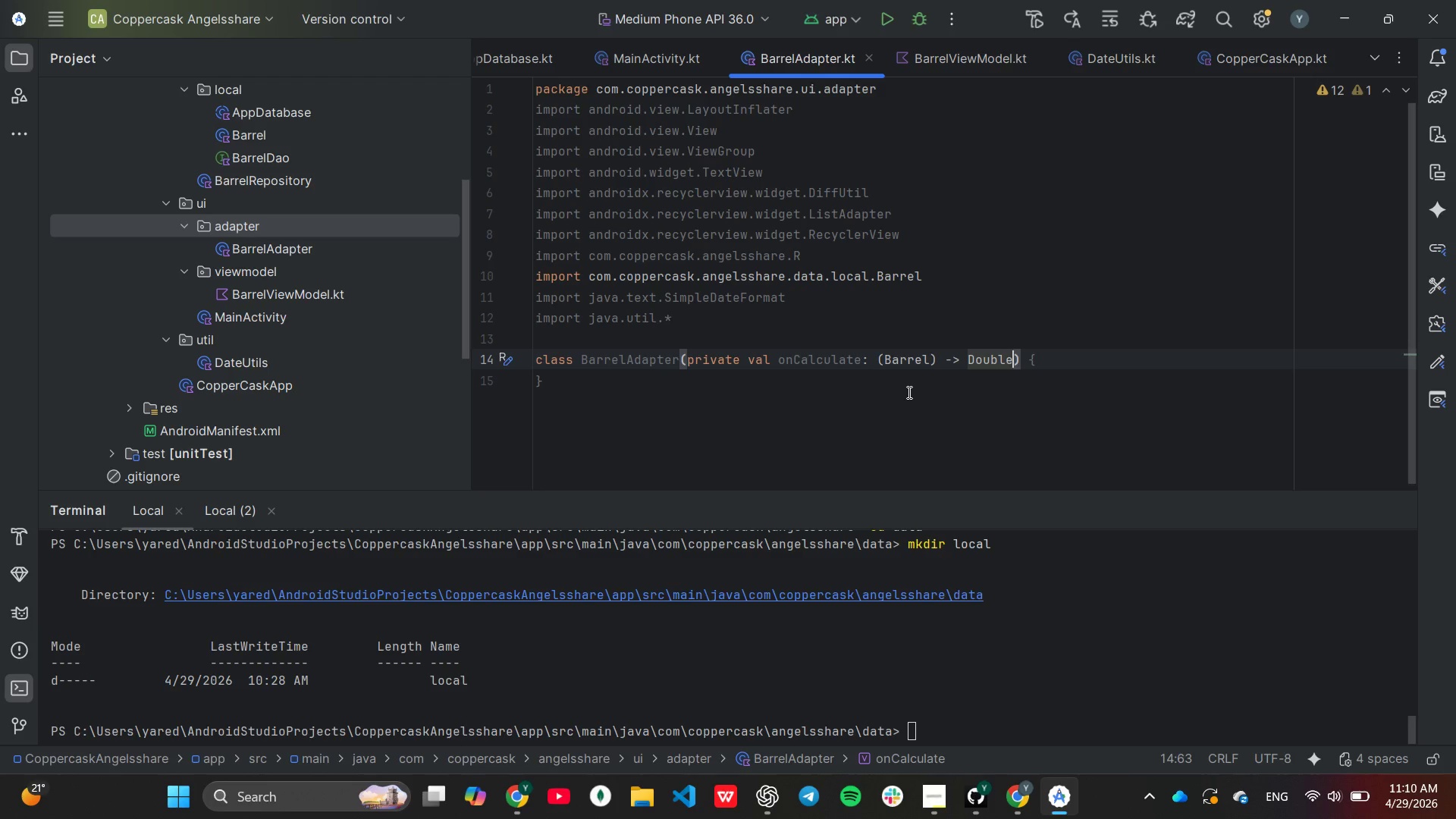 
key(ArrowRight)
 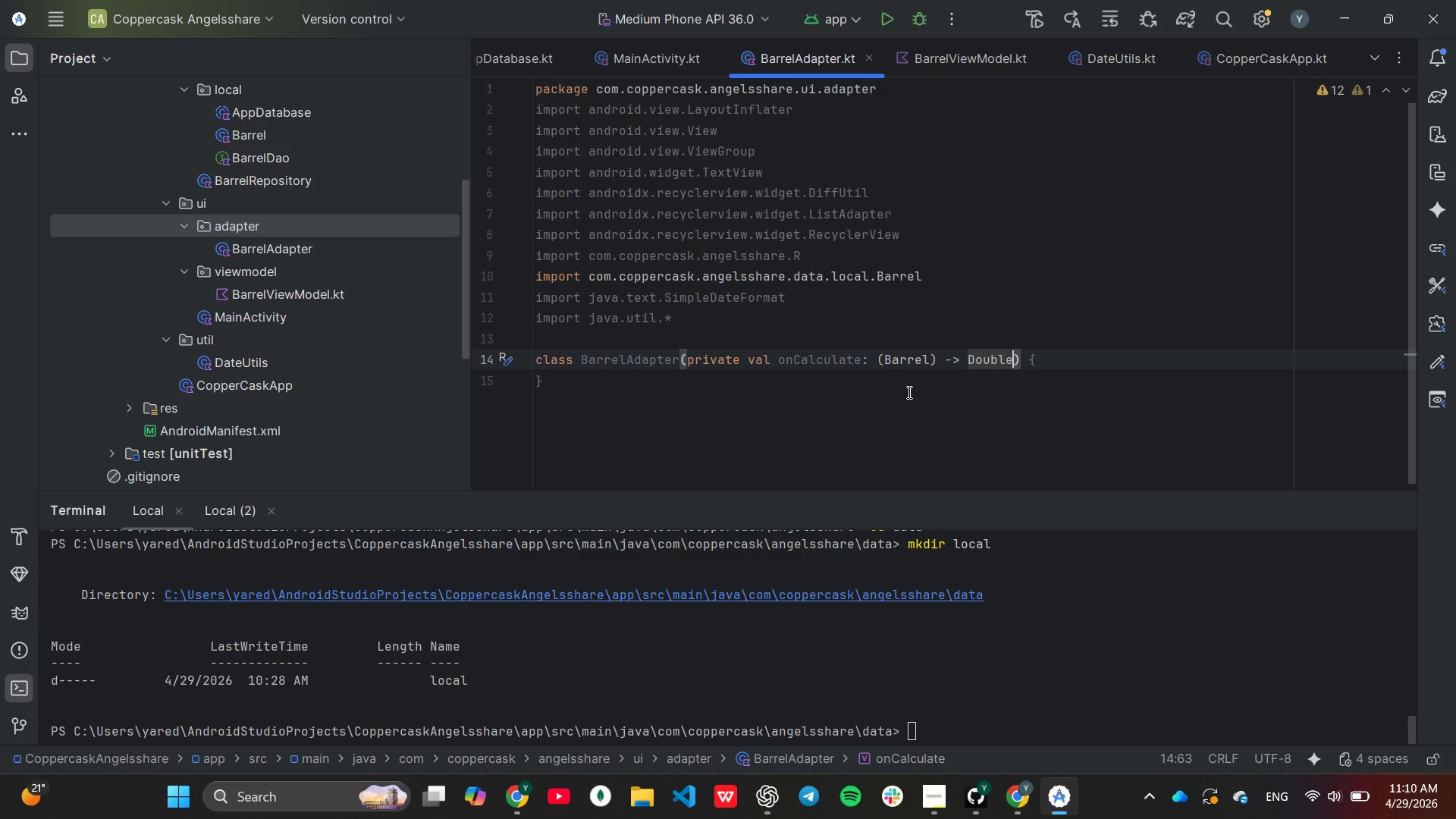 
key(ArrowRight)
 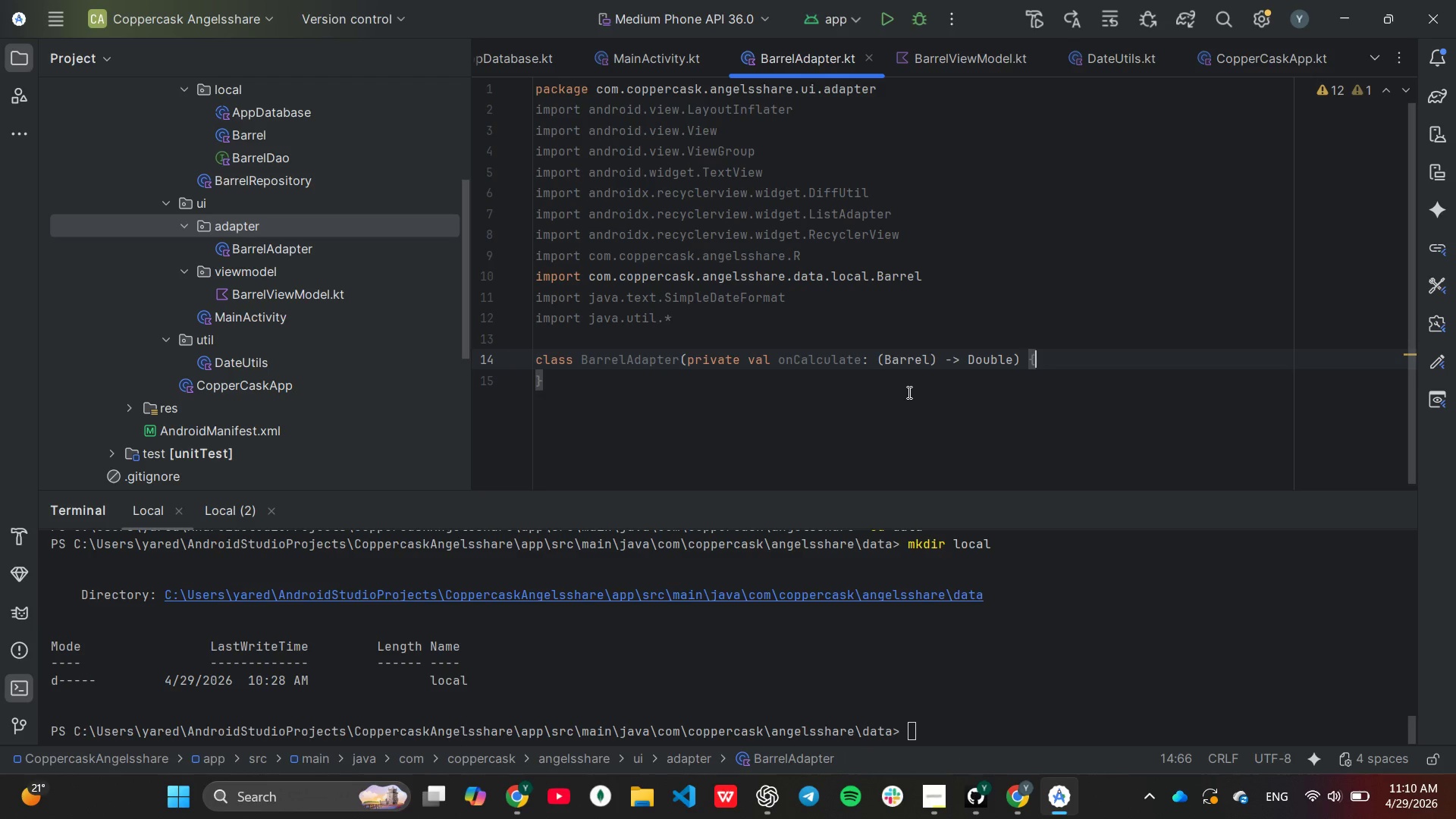 
key(ArrowRight)
 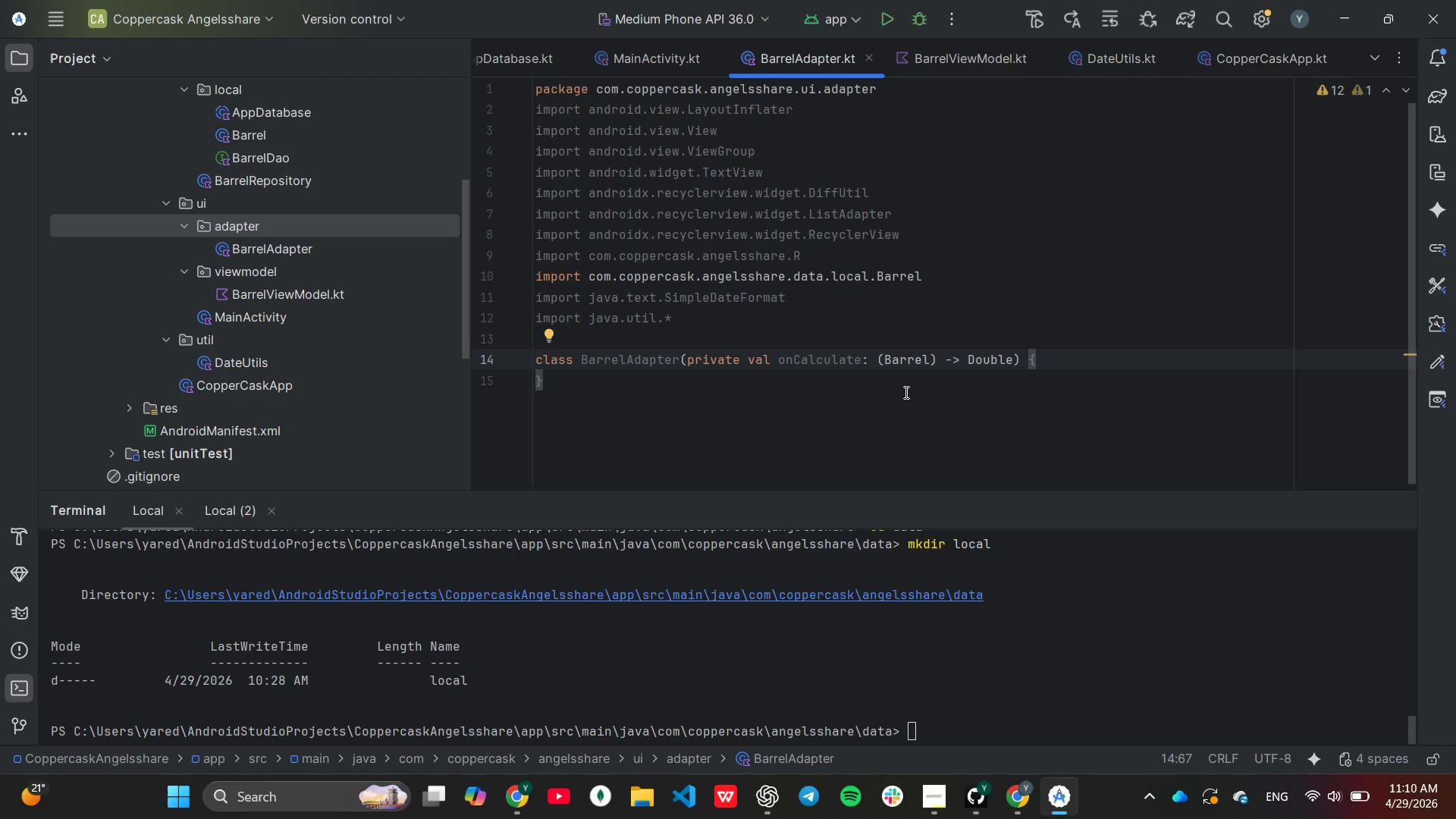 
wait(12.01)
 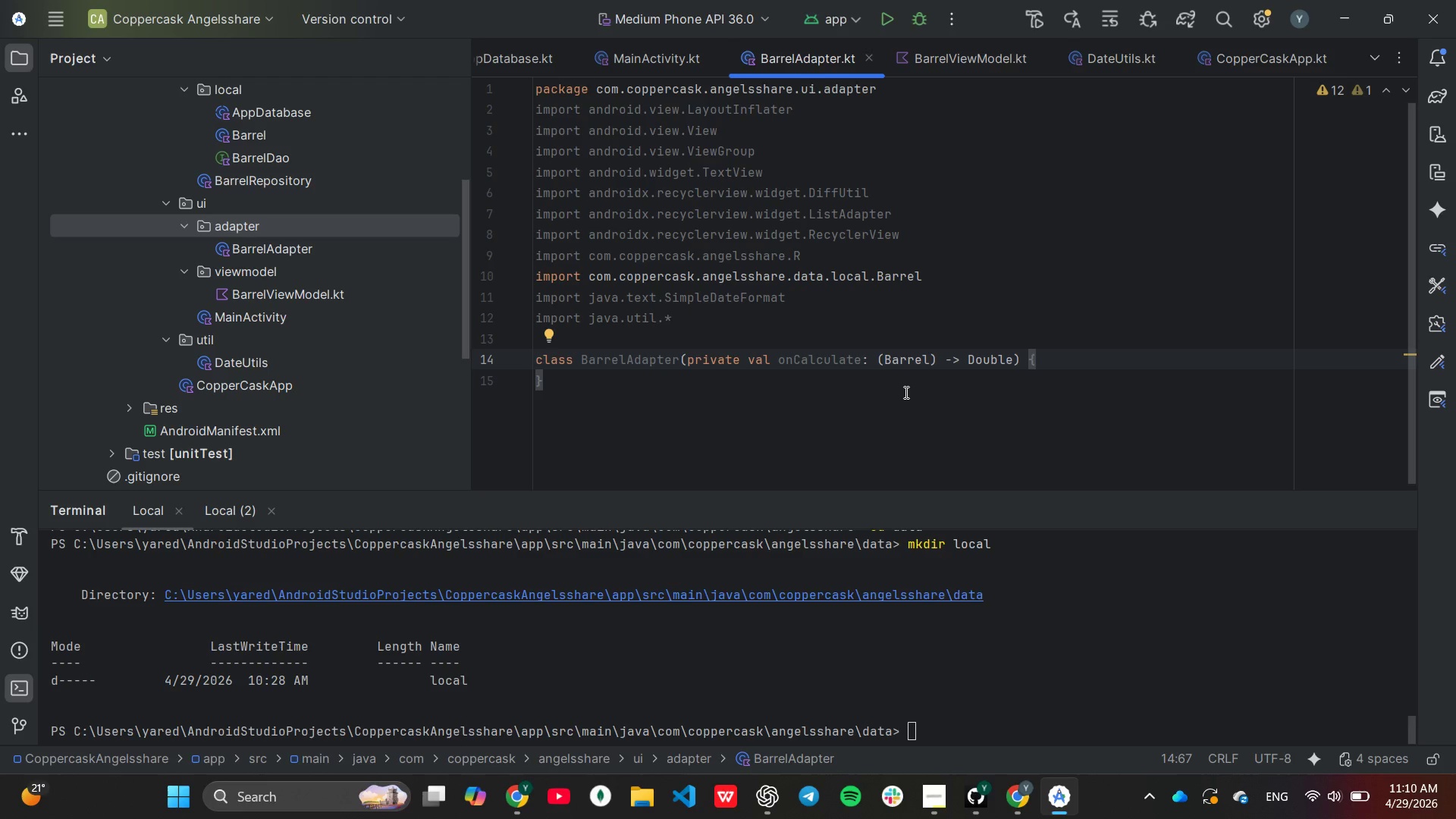 
key(Backspace)
 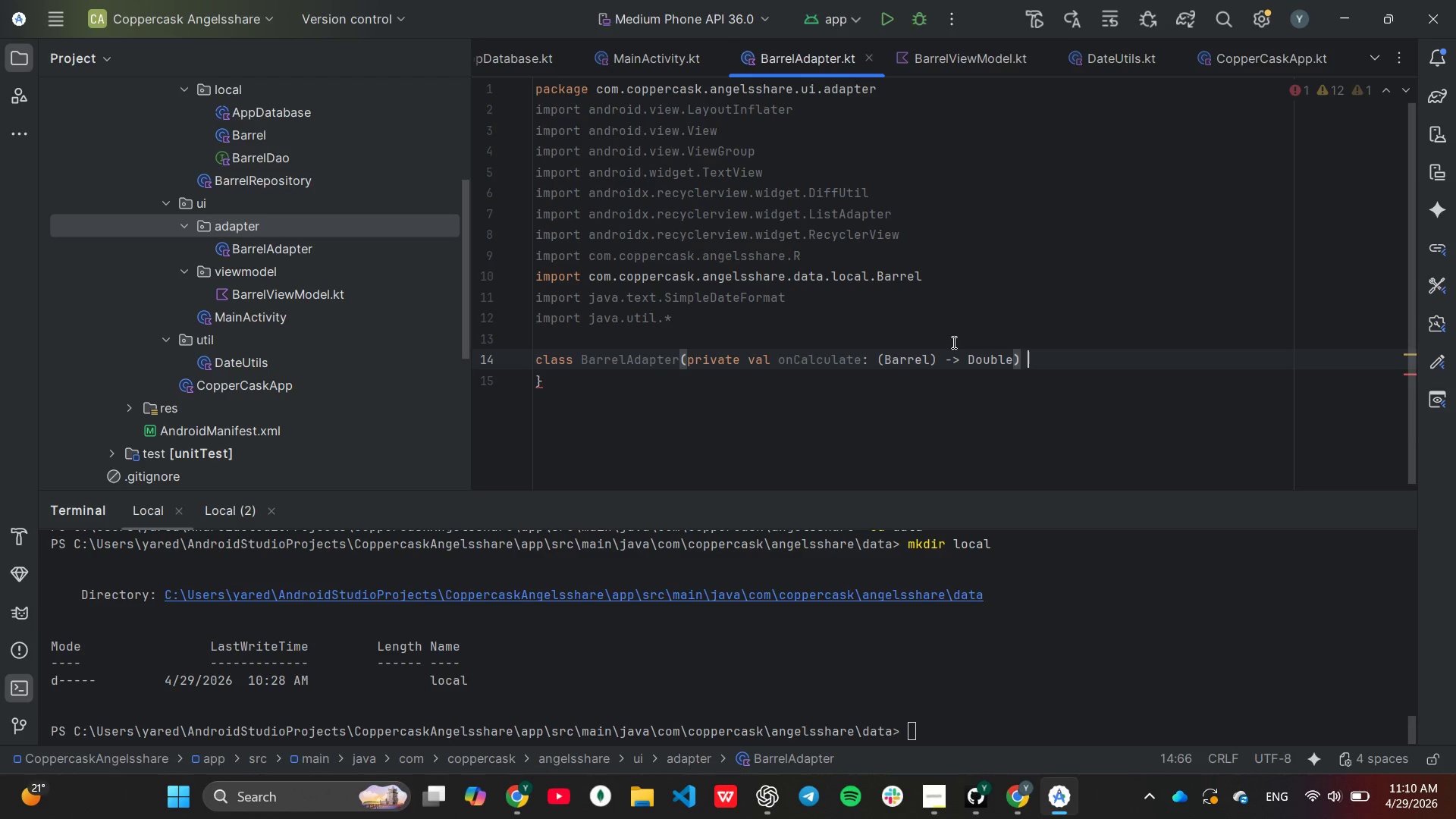 
key(Shift+Semicolon)
 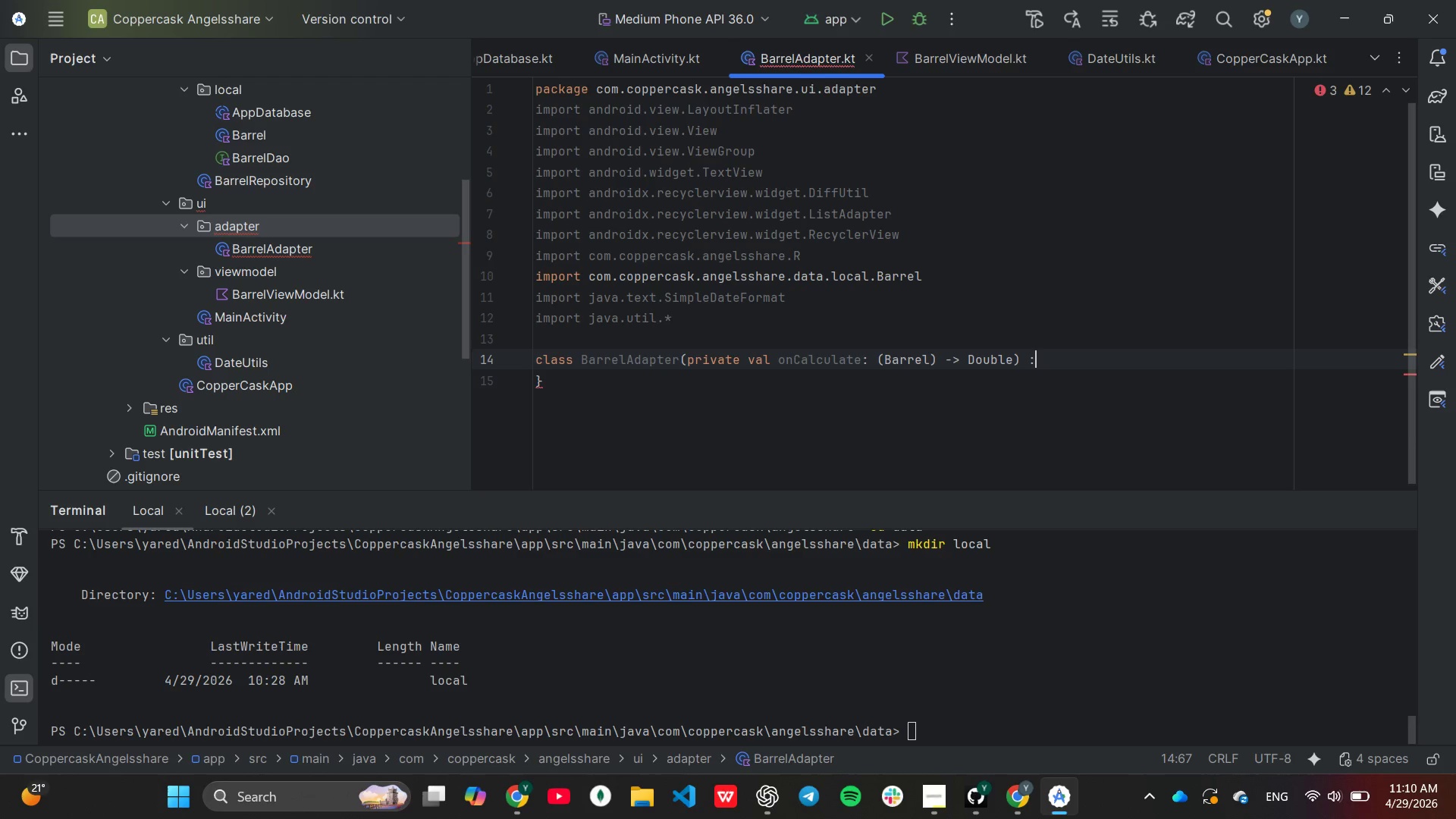 
key(Enter)
 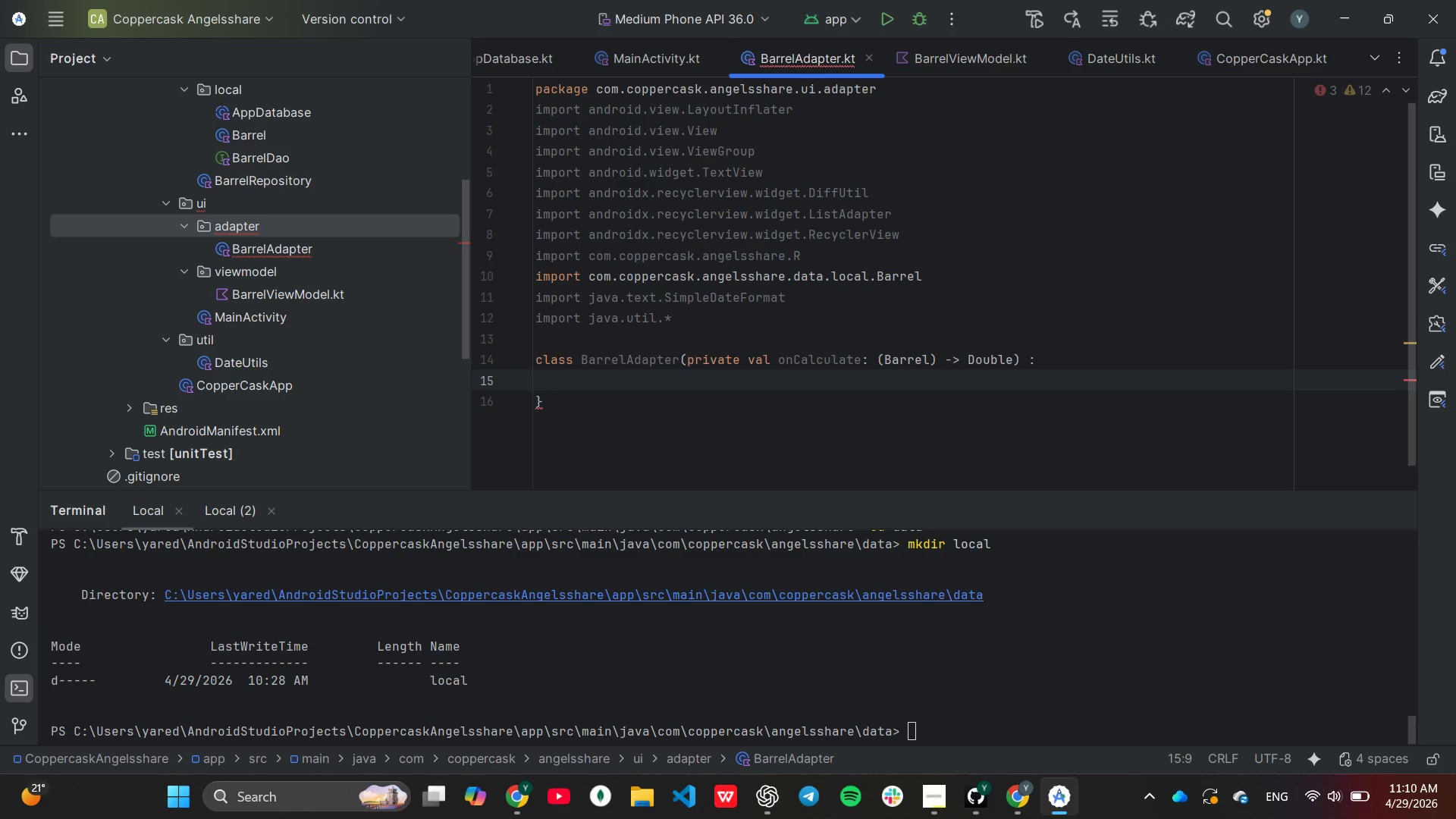 
type(Li)
 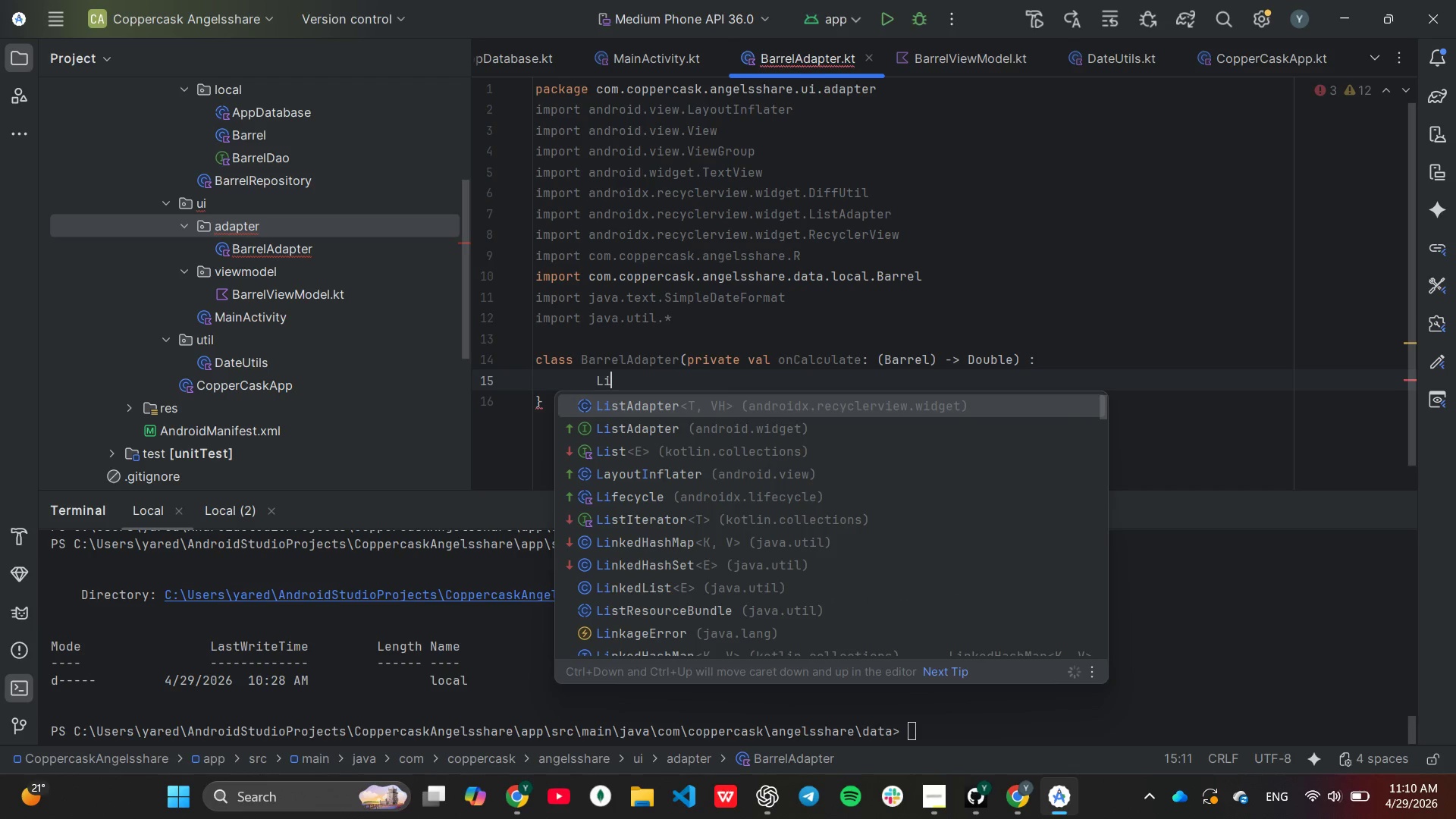 
key(Enter)
 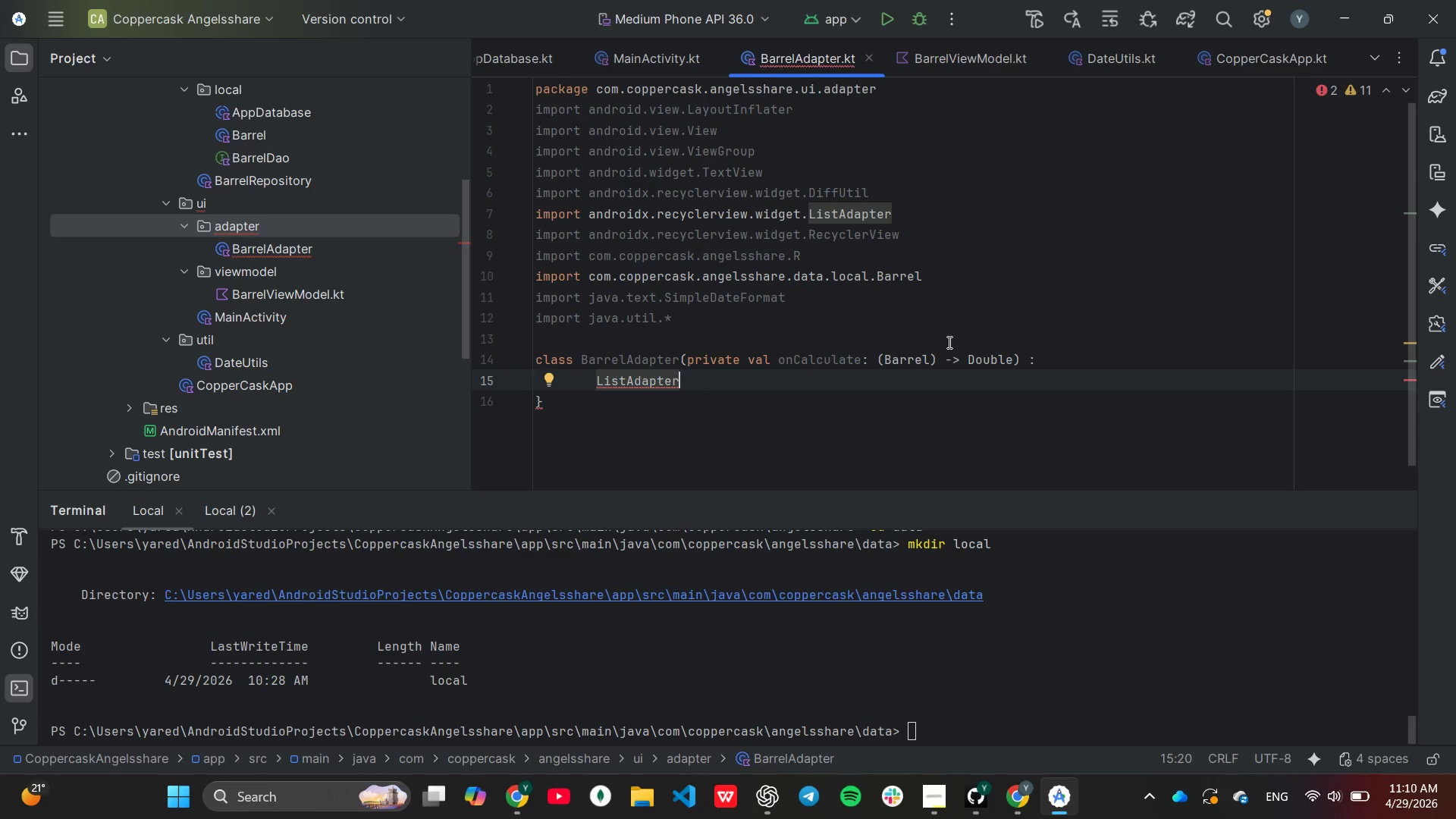 
type(<Ba)
 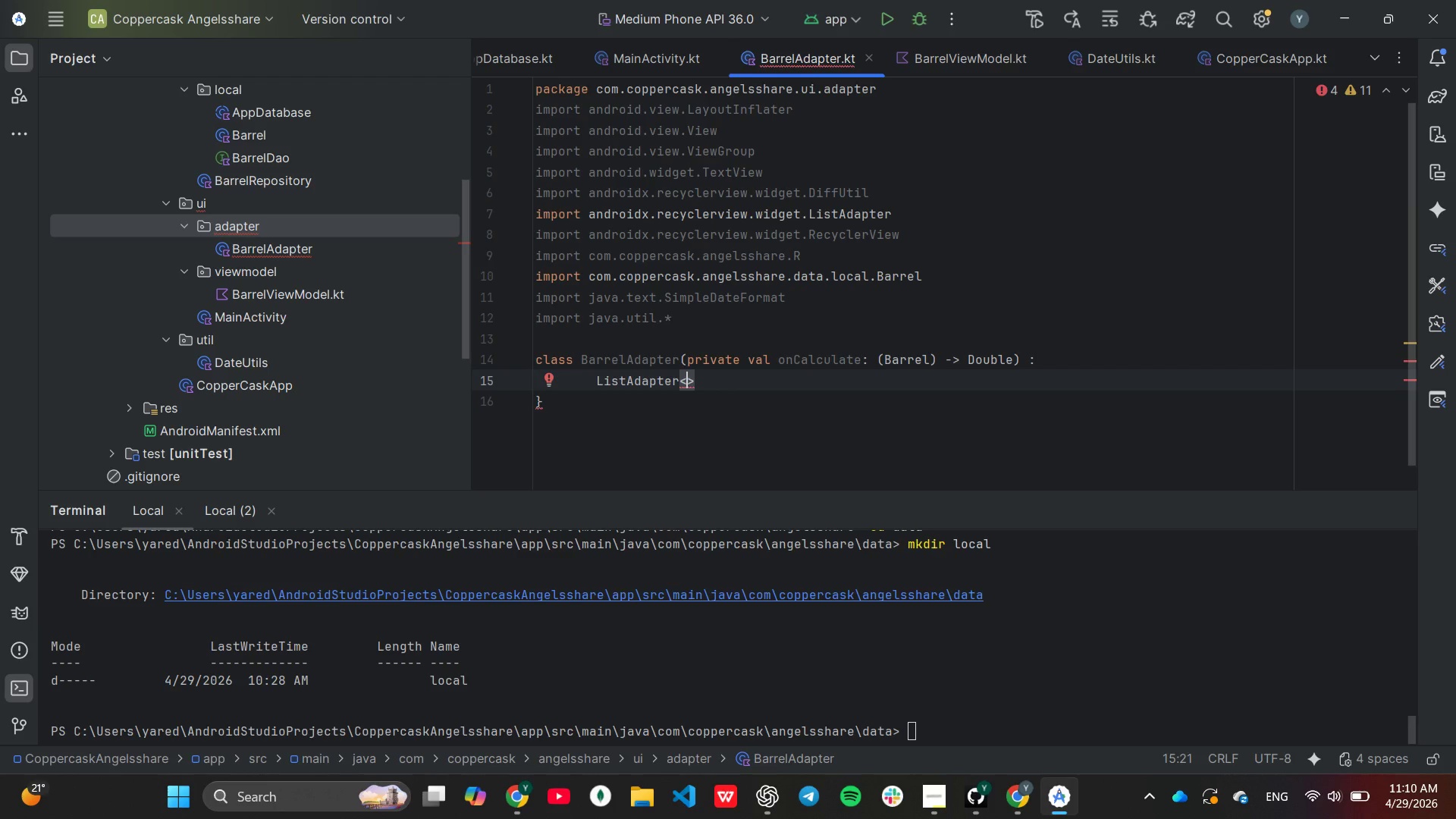 
key(Enter)
 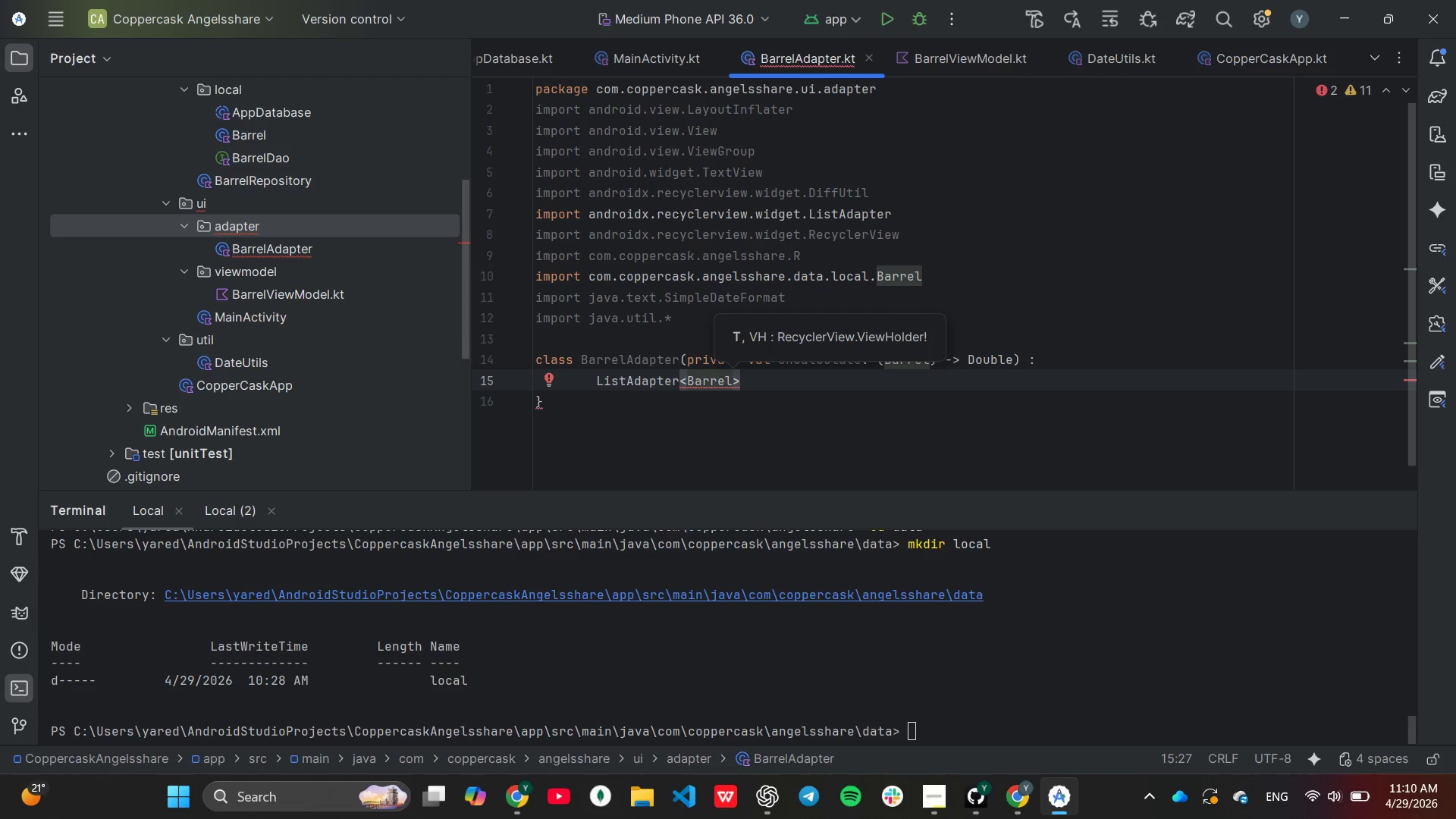 
type(, Bar)
 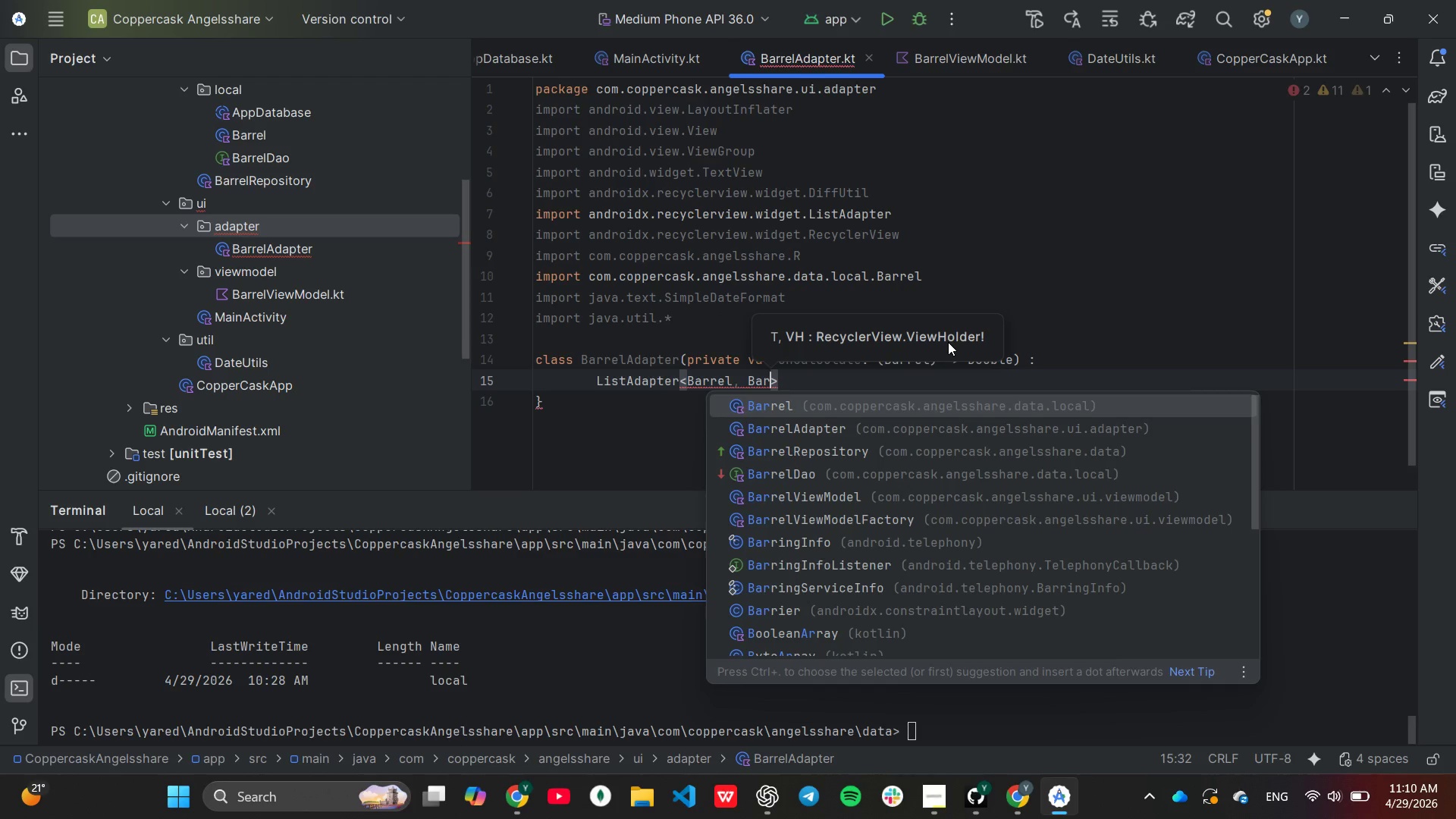 
key(ArrowDown)
 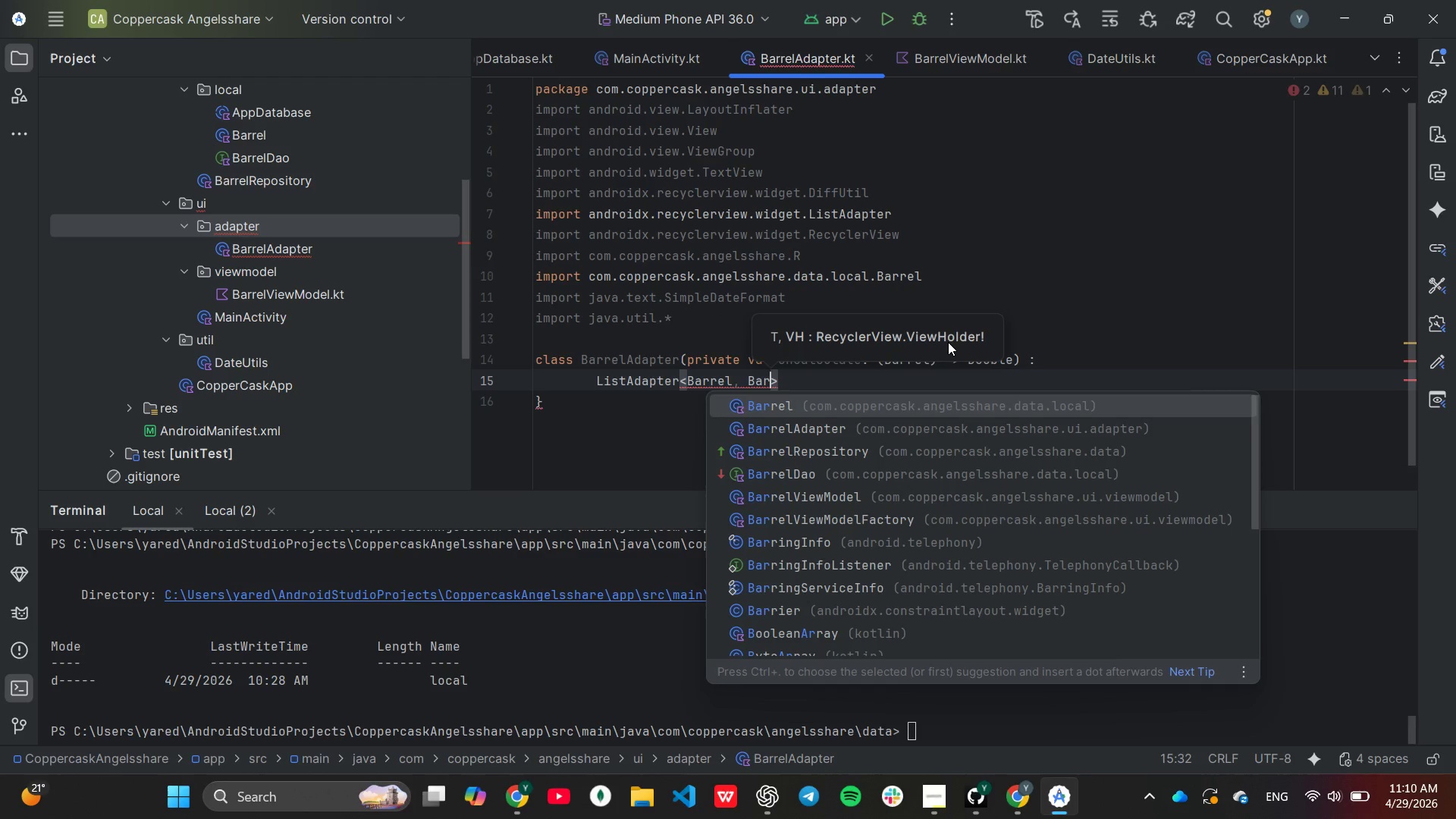 
key(Enter)
 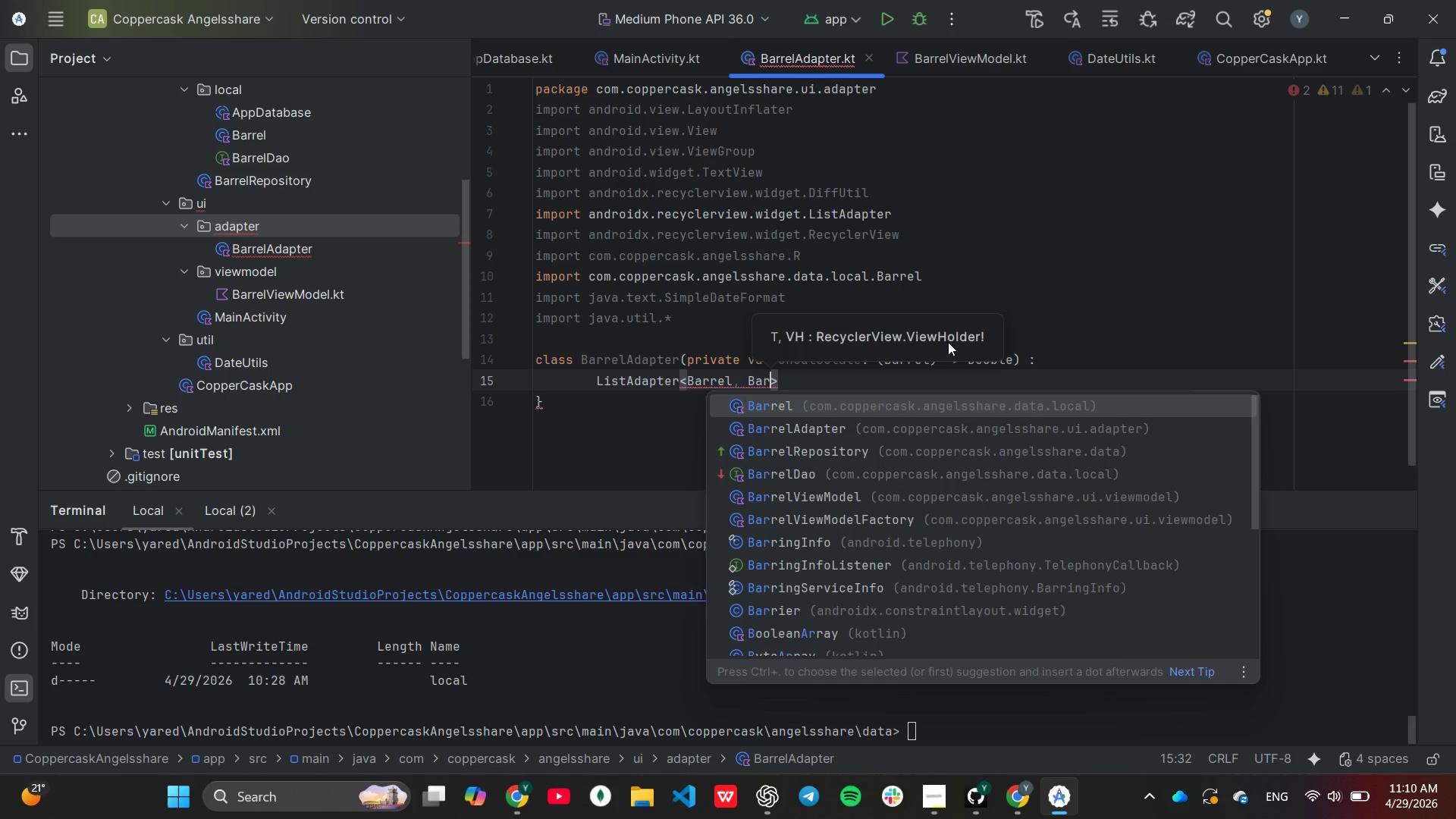 
type(.Barre)
key(Tab)
 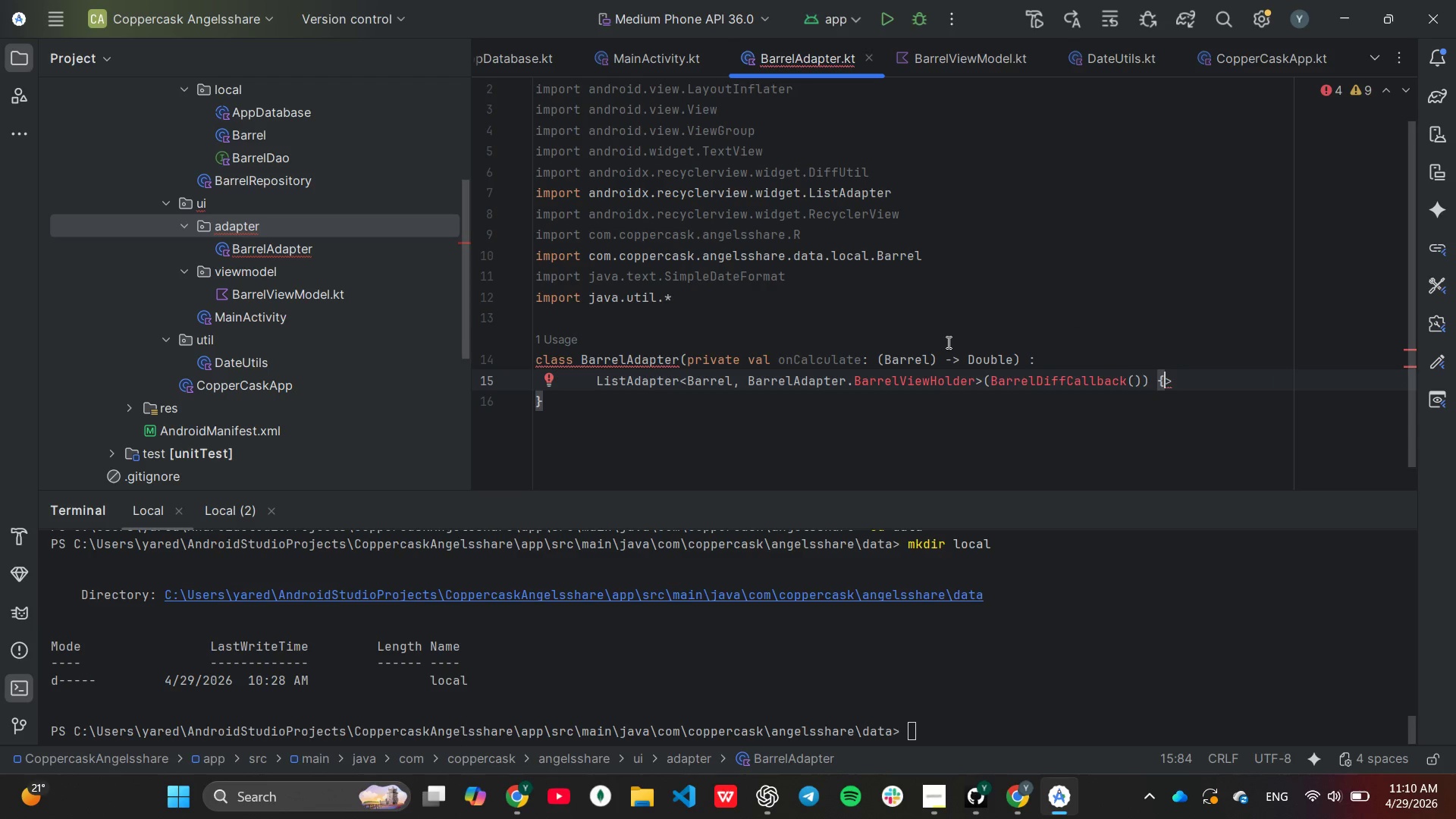 
wait(5.77)
 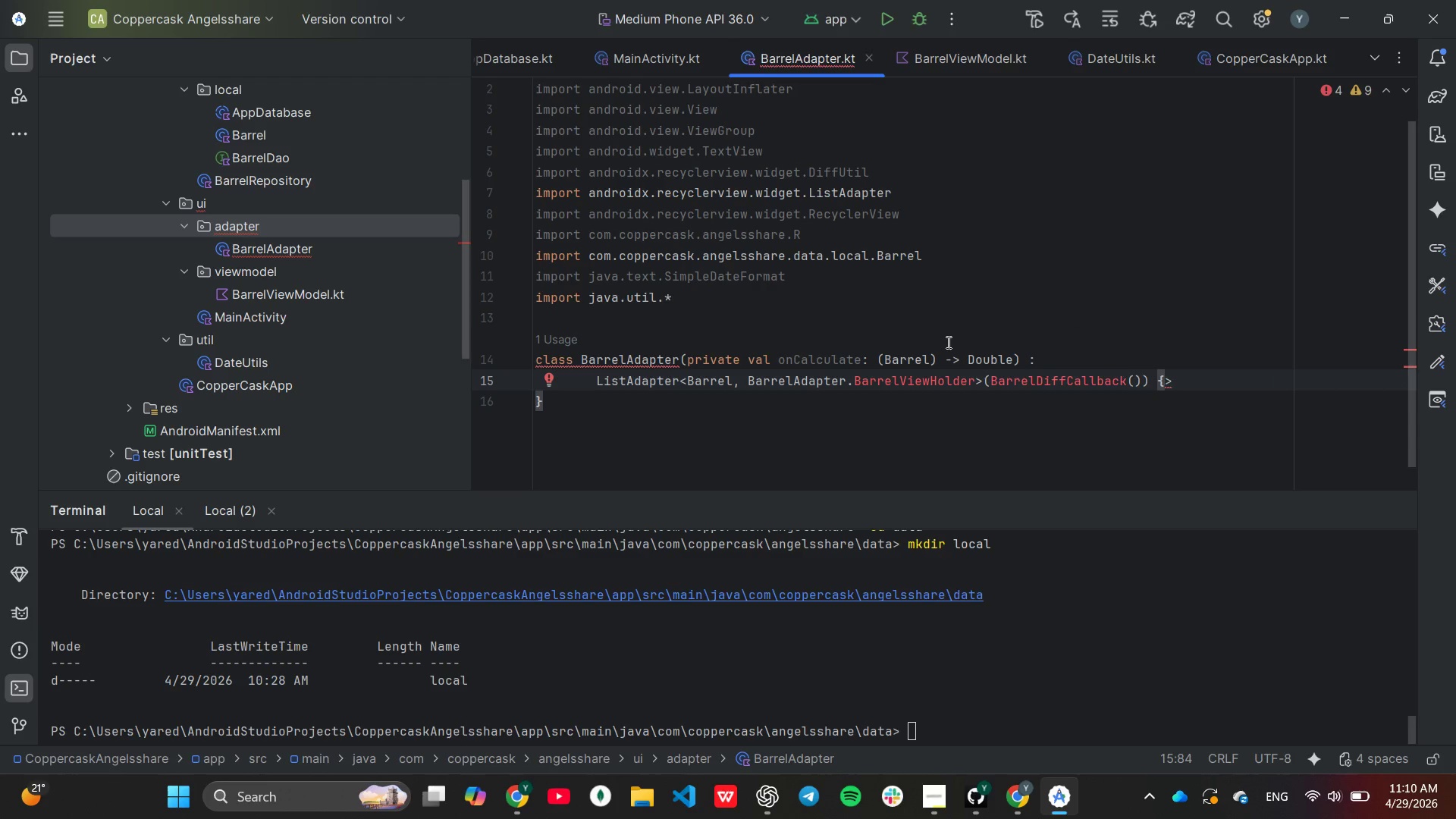 
key(ArrowRight)
 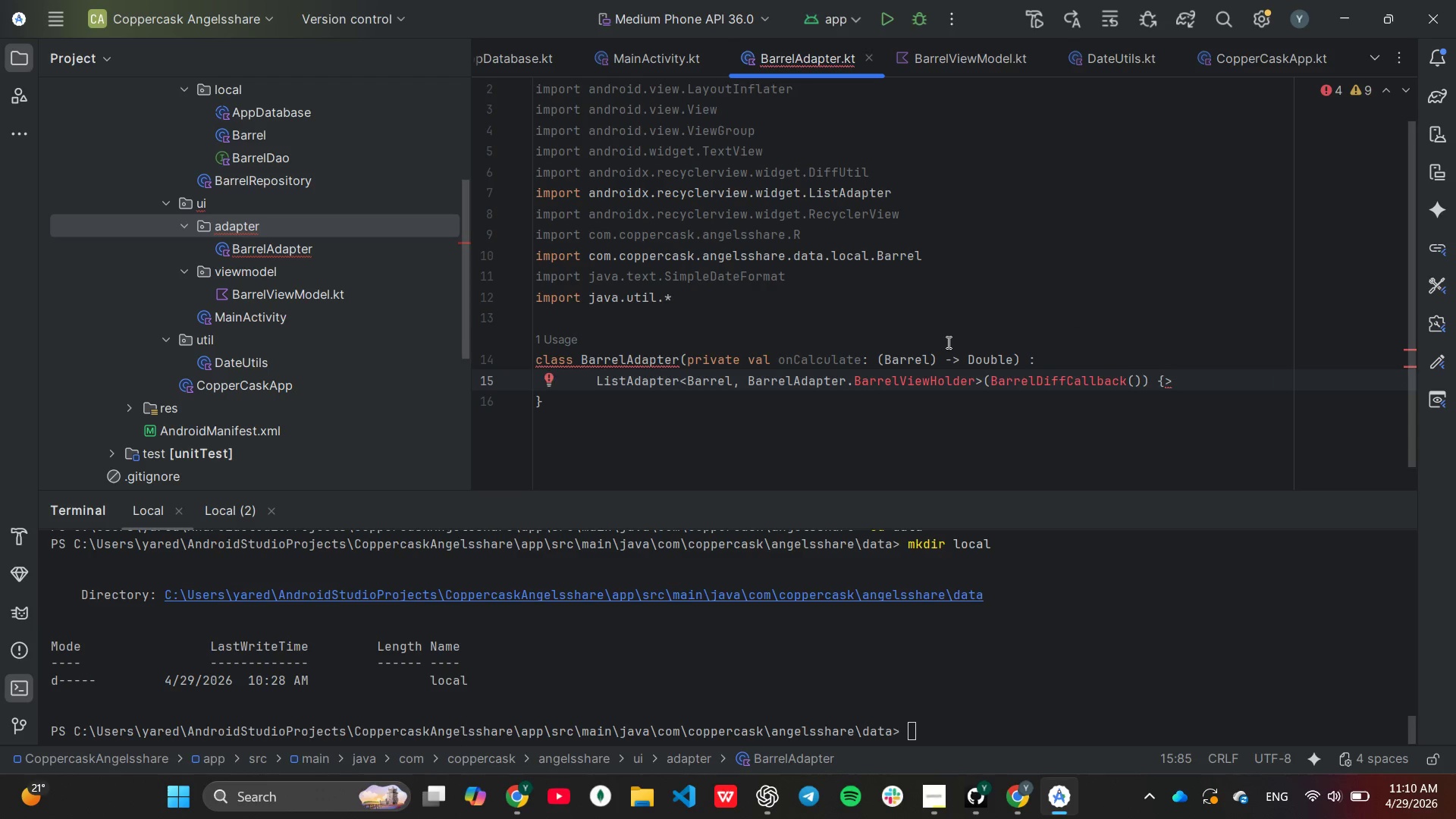 
key(Backspace)
 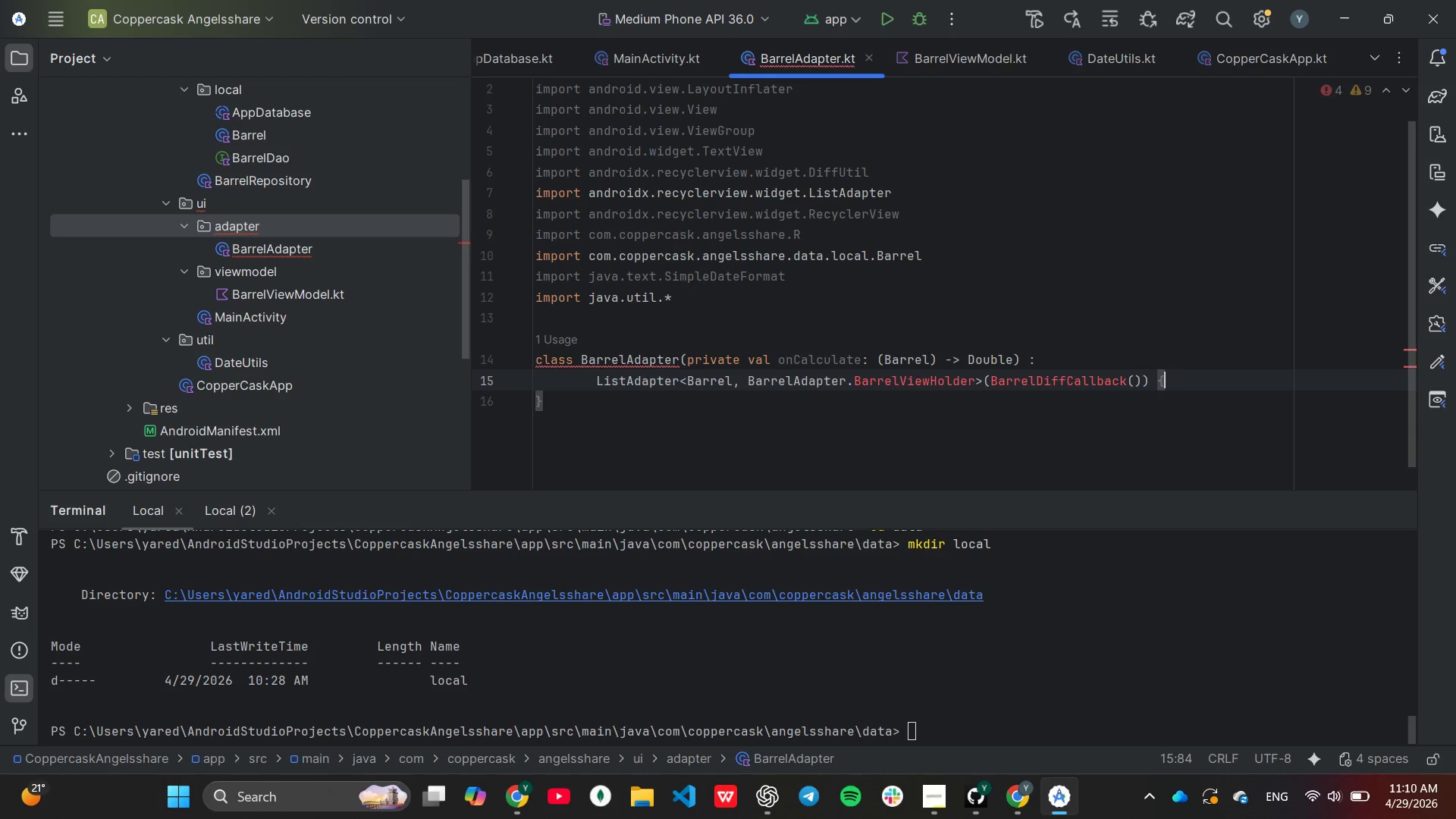 
key(ArrowLeft)
 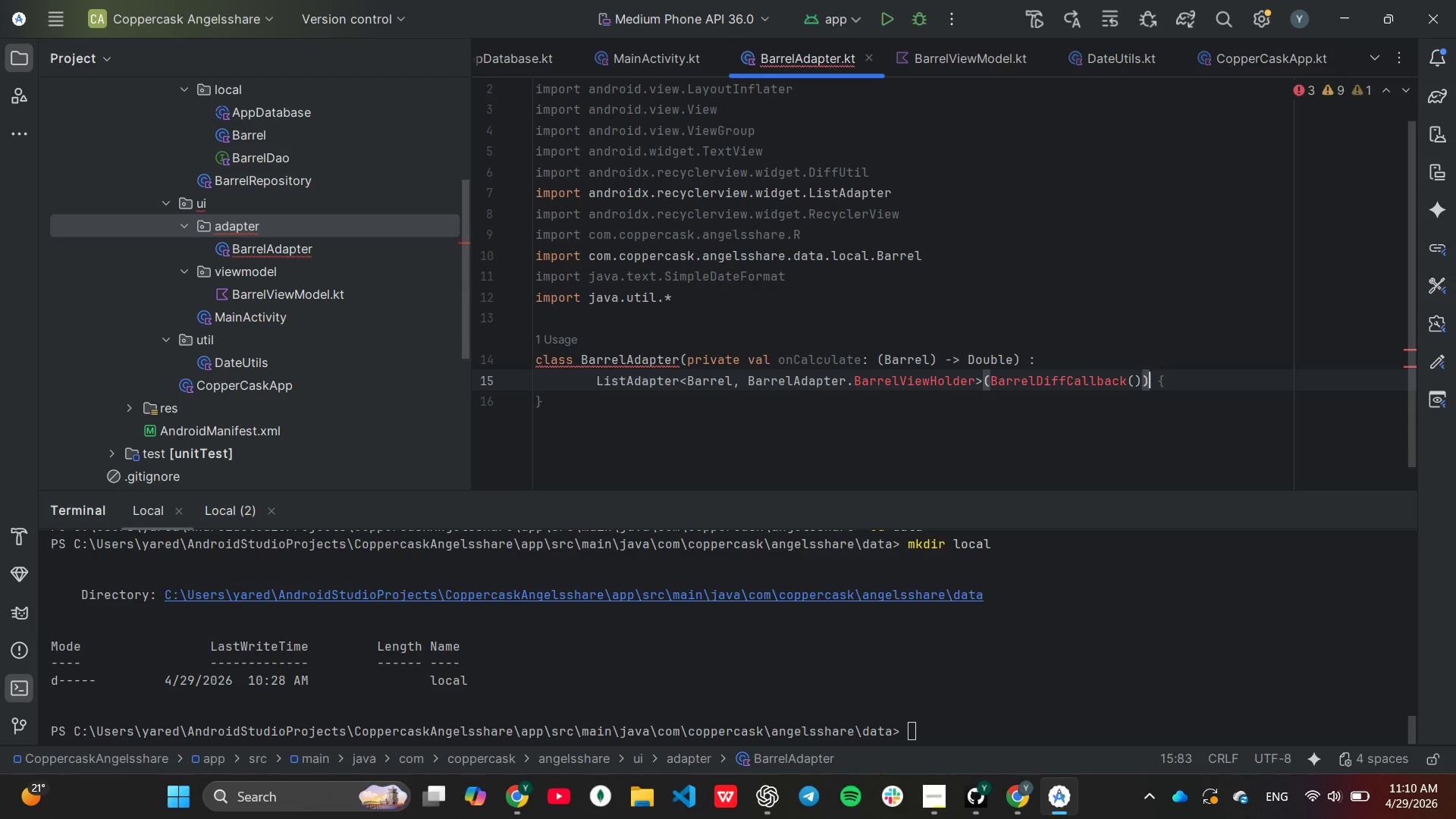 
key(ArrowLeft)
 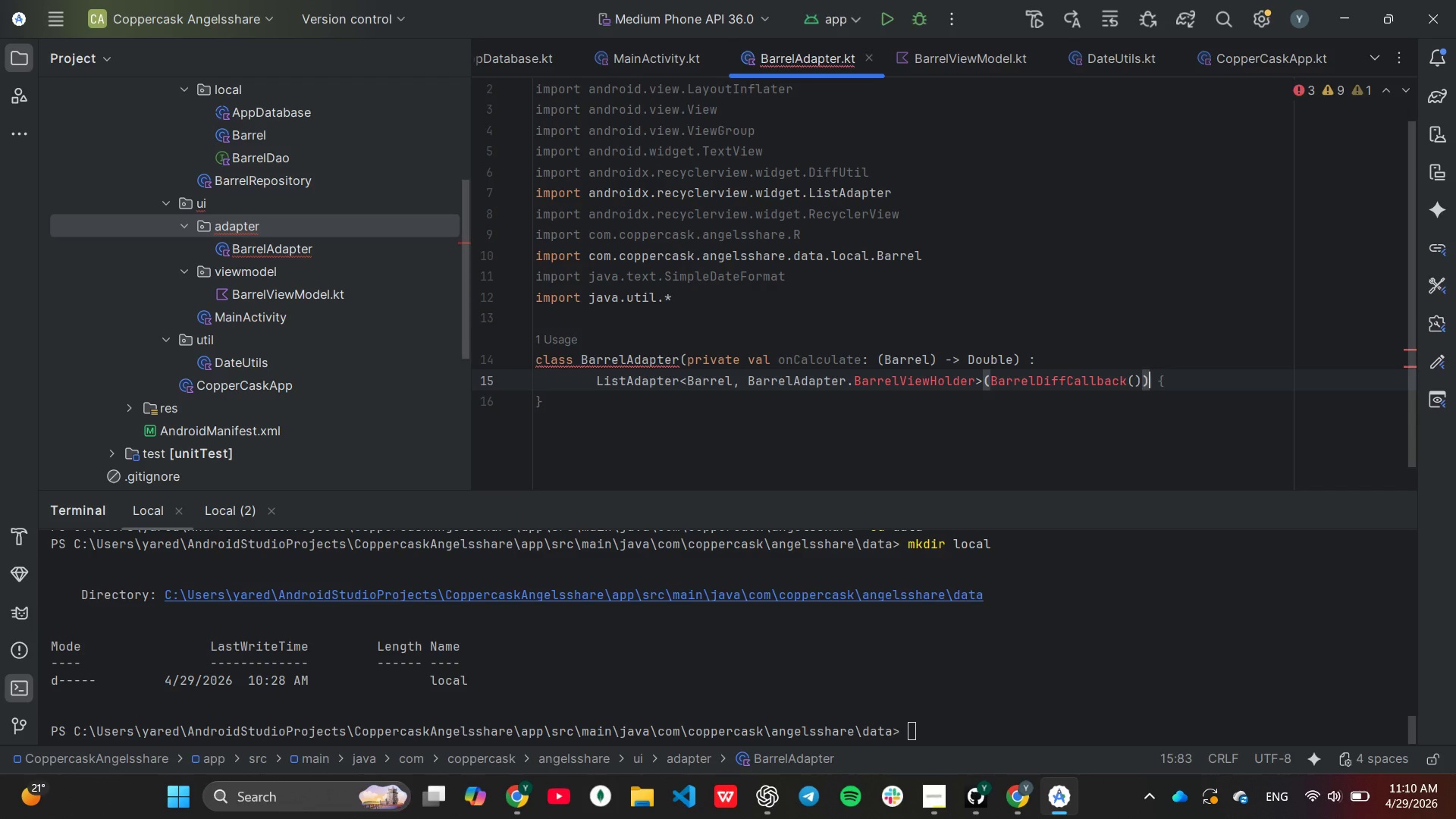 
key(ArrowLeft)
 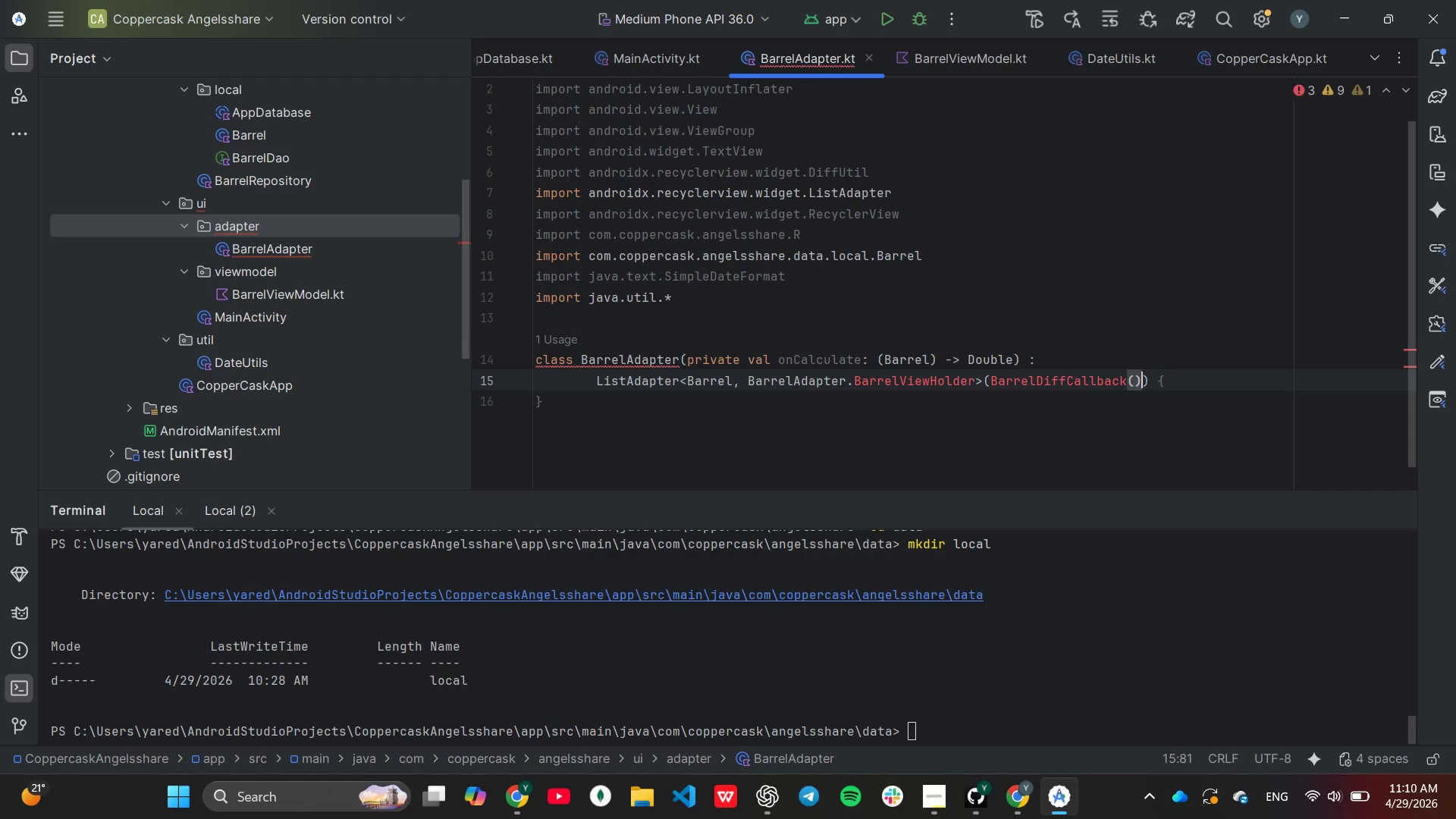 
key(ArrowLeft)
 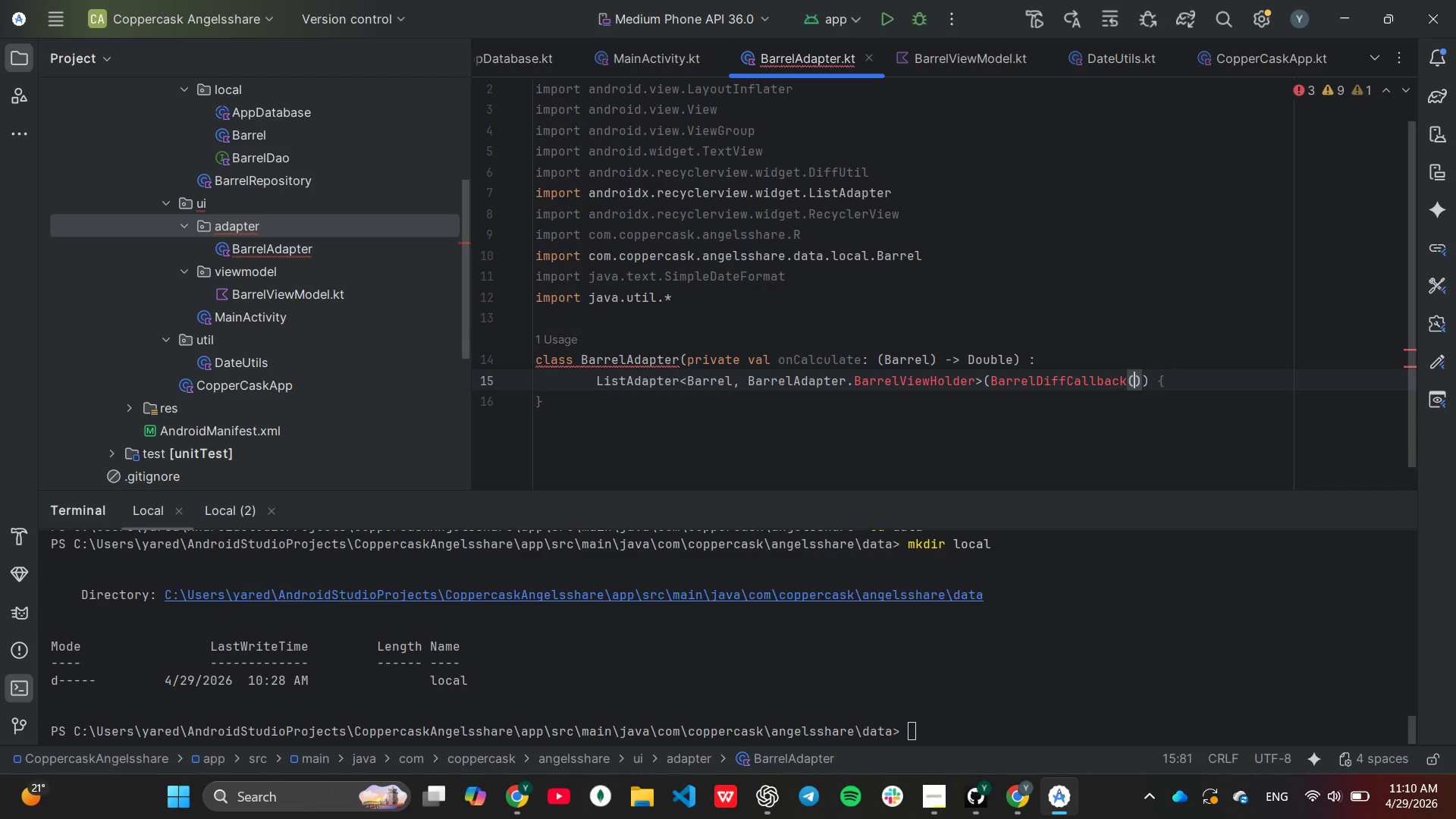 
key(ArrowLeft)
 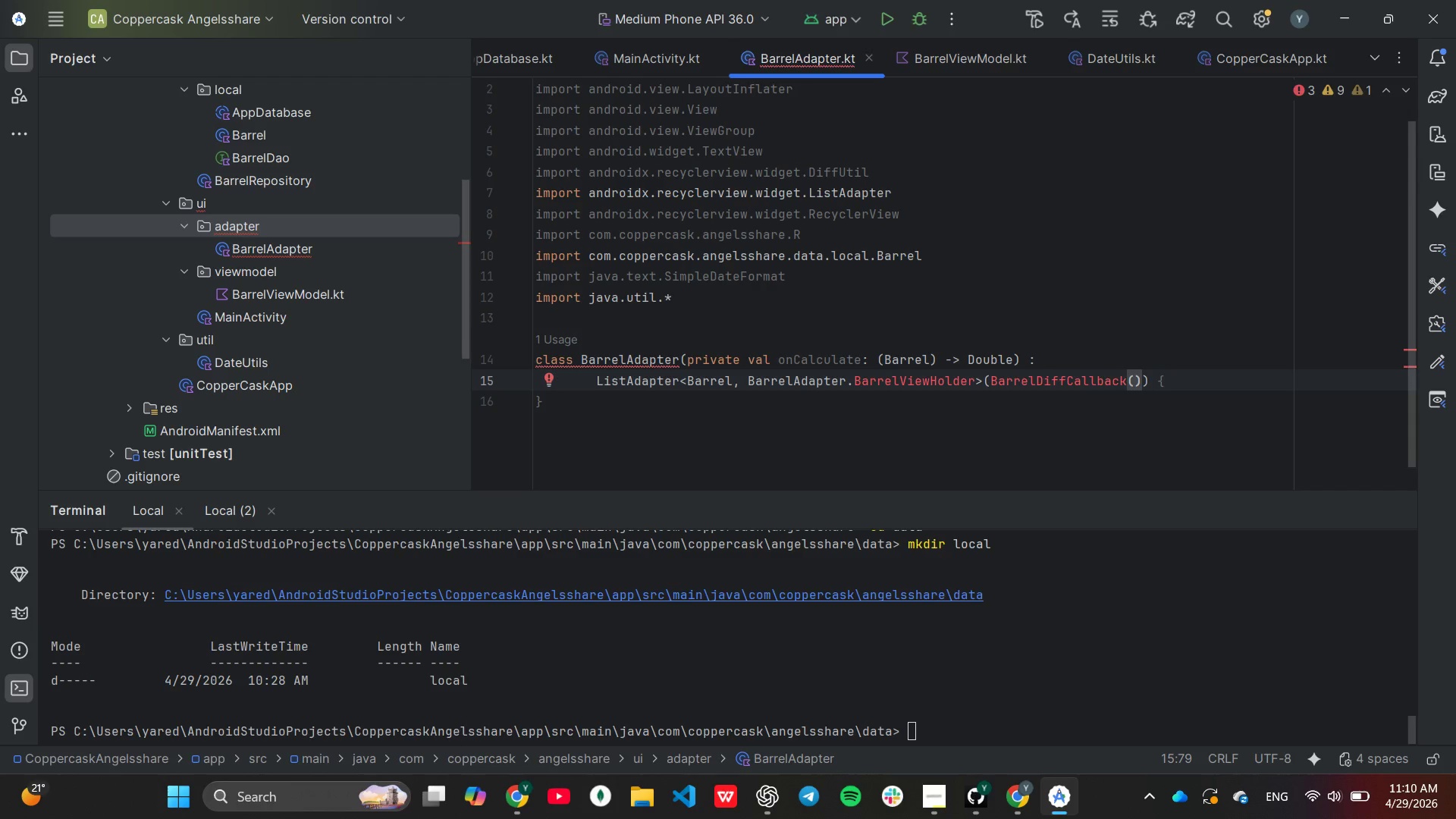 
hold_key(key=Backspace, duration=0.75)
 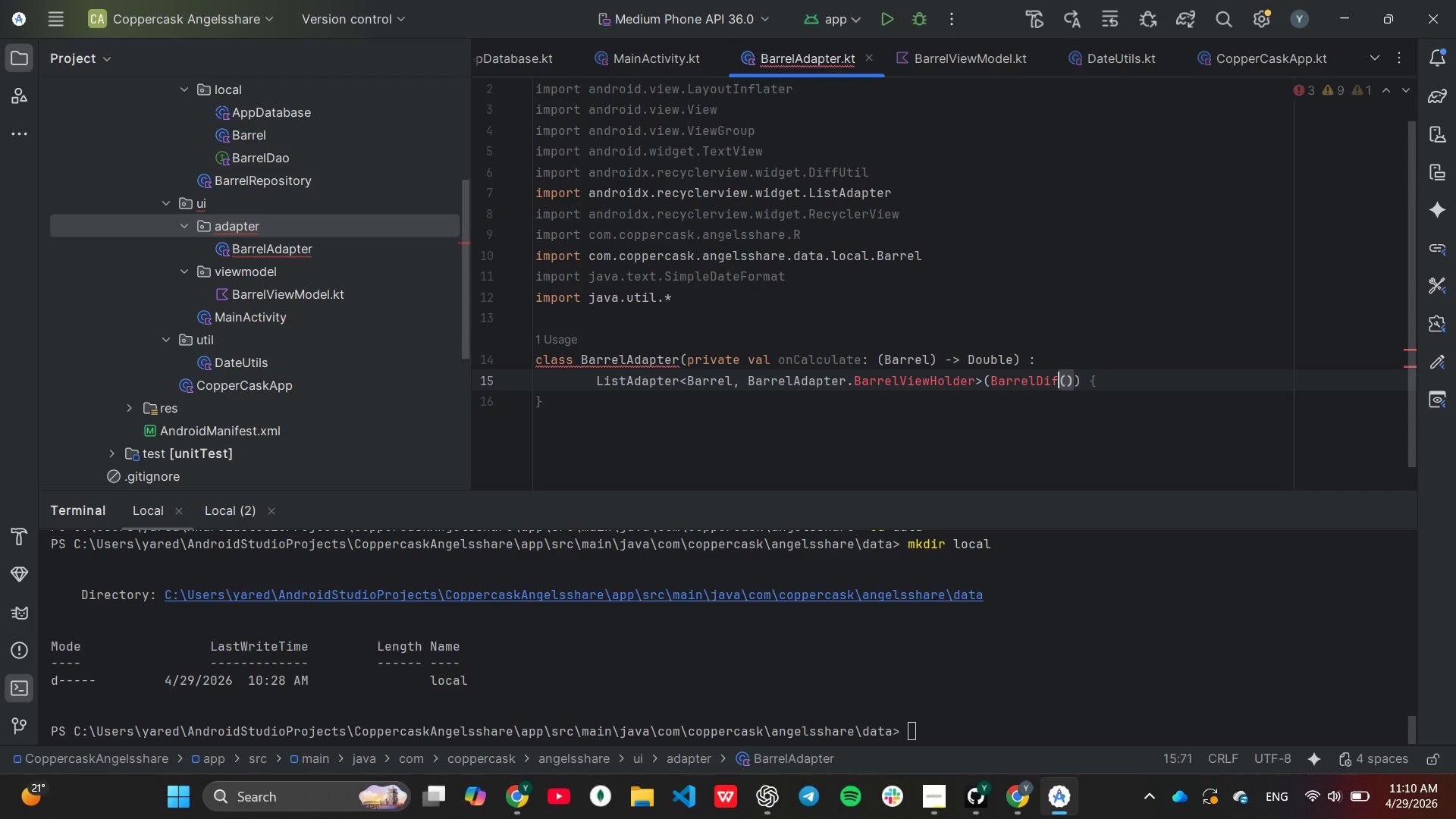 
key(Backspace)
key(Backspace)
key(Backspace)
key(Backspace)
key(Backspace)
type(lsComparator)
 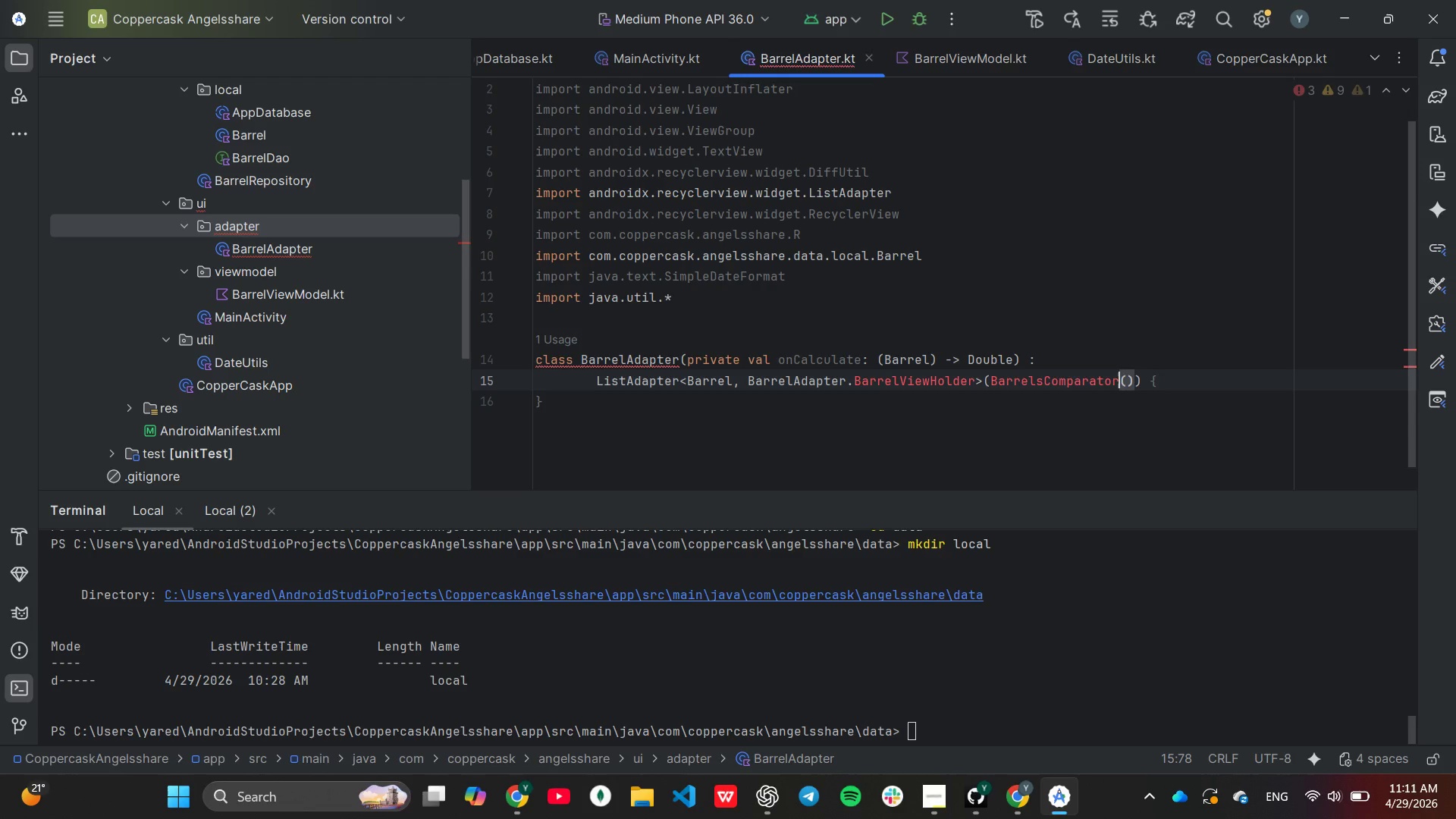 
wait(46.16)
 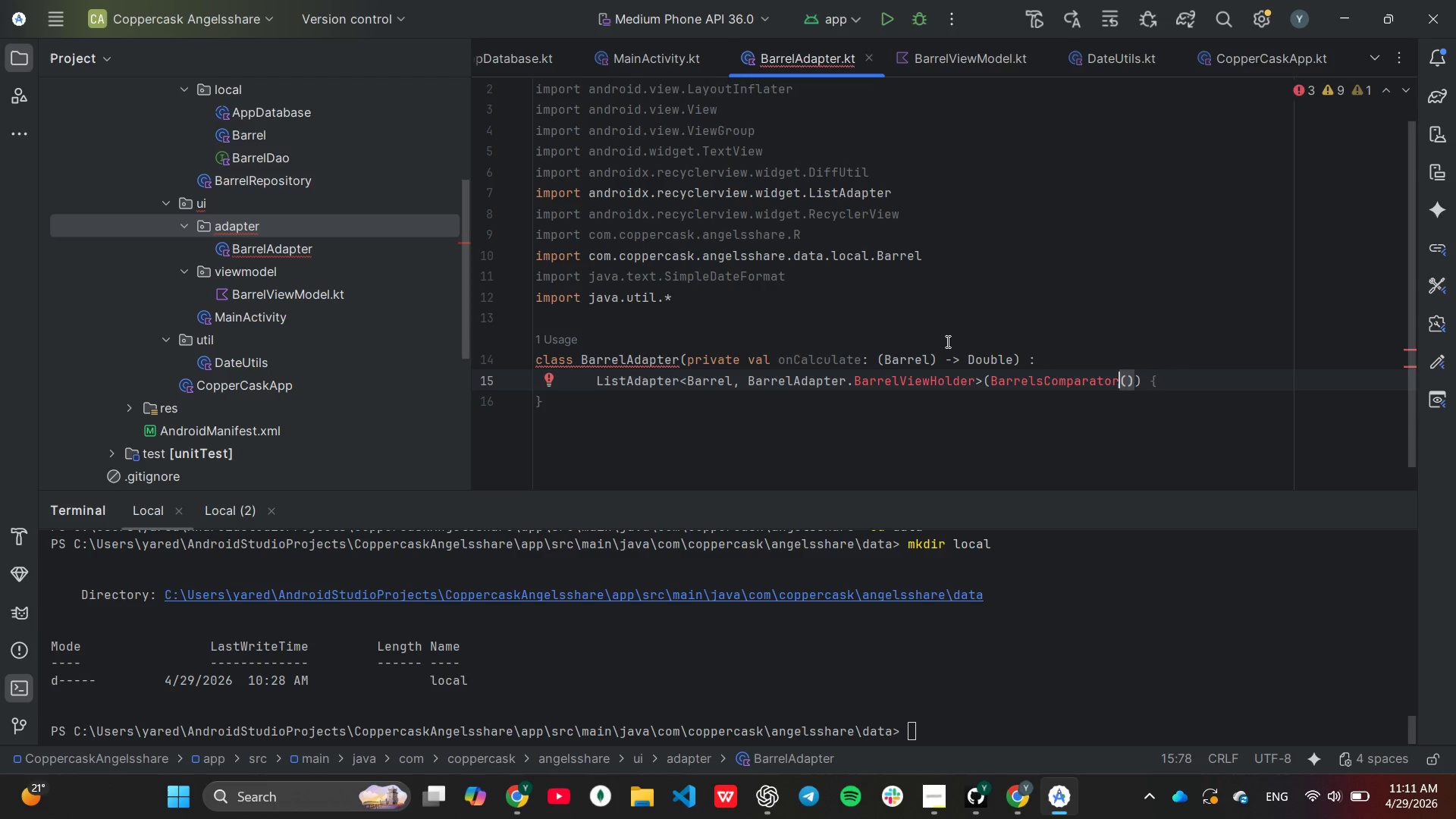 
key(ArrowRight)
 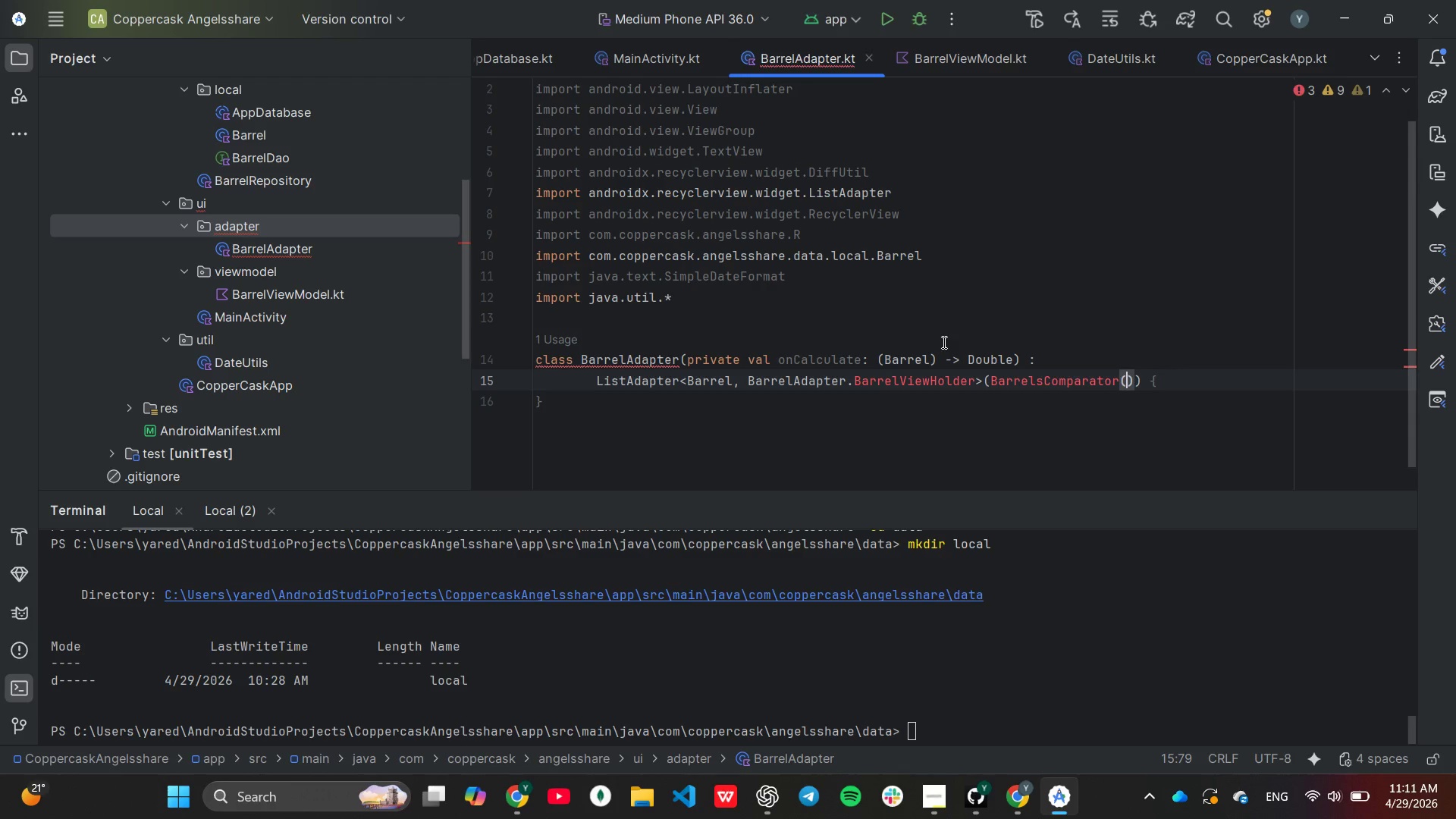 
key(ArrowRight)
 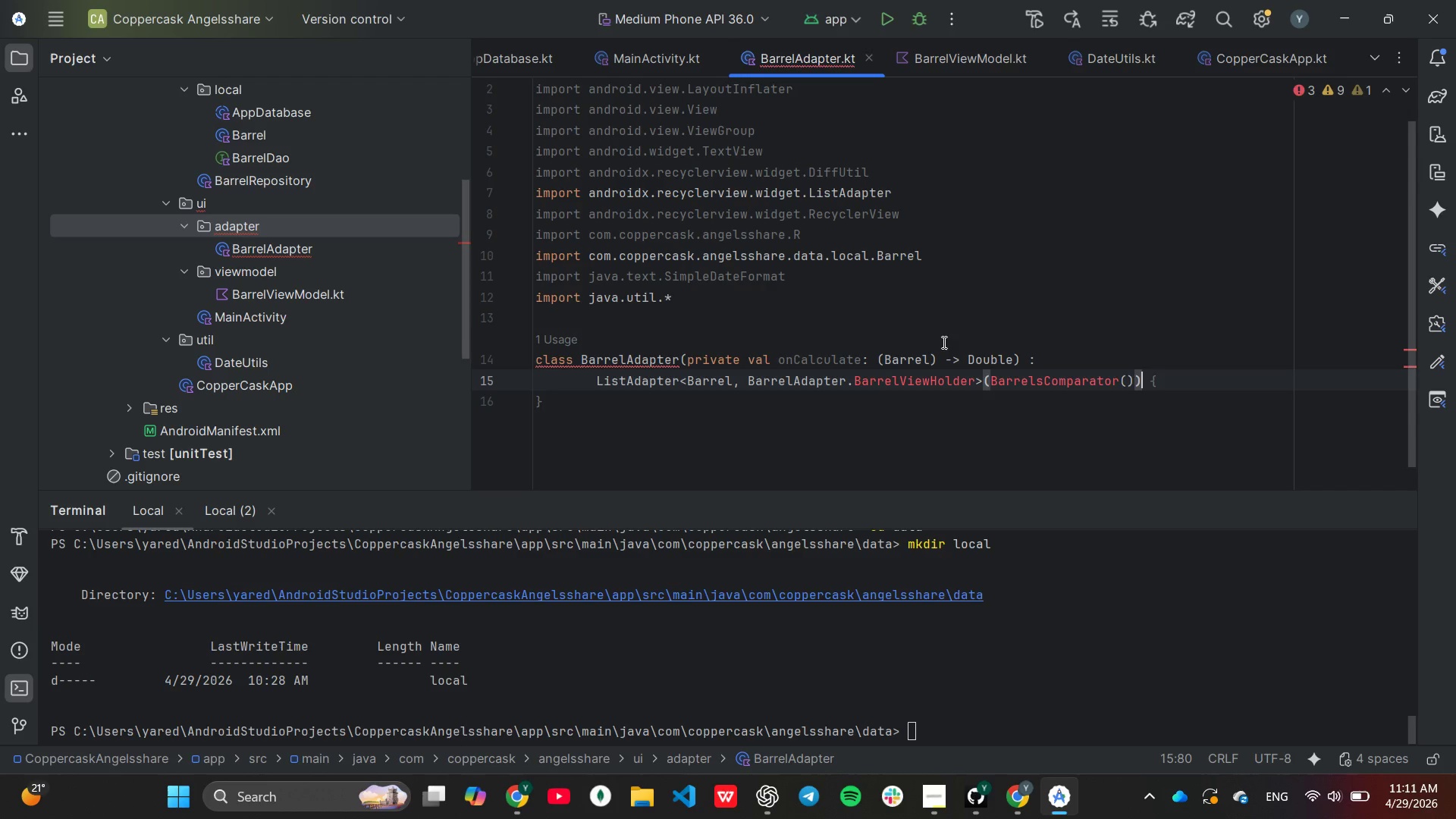 
key(ArrowRight)
 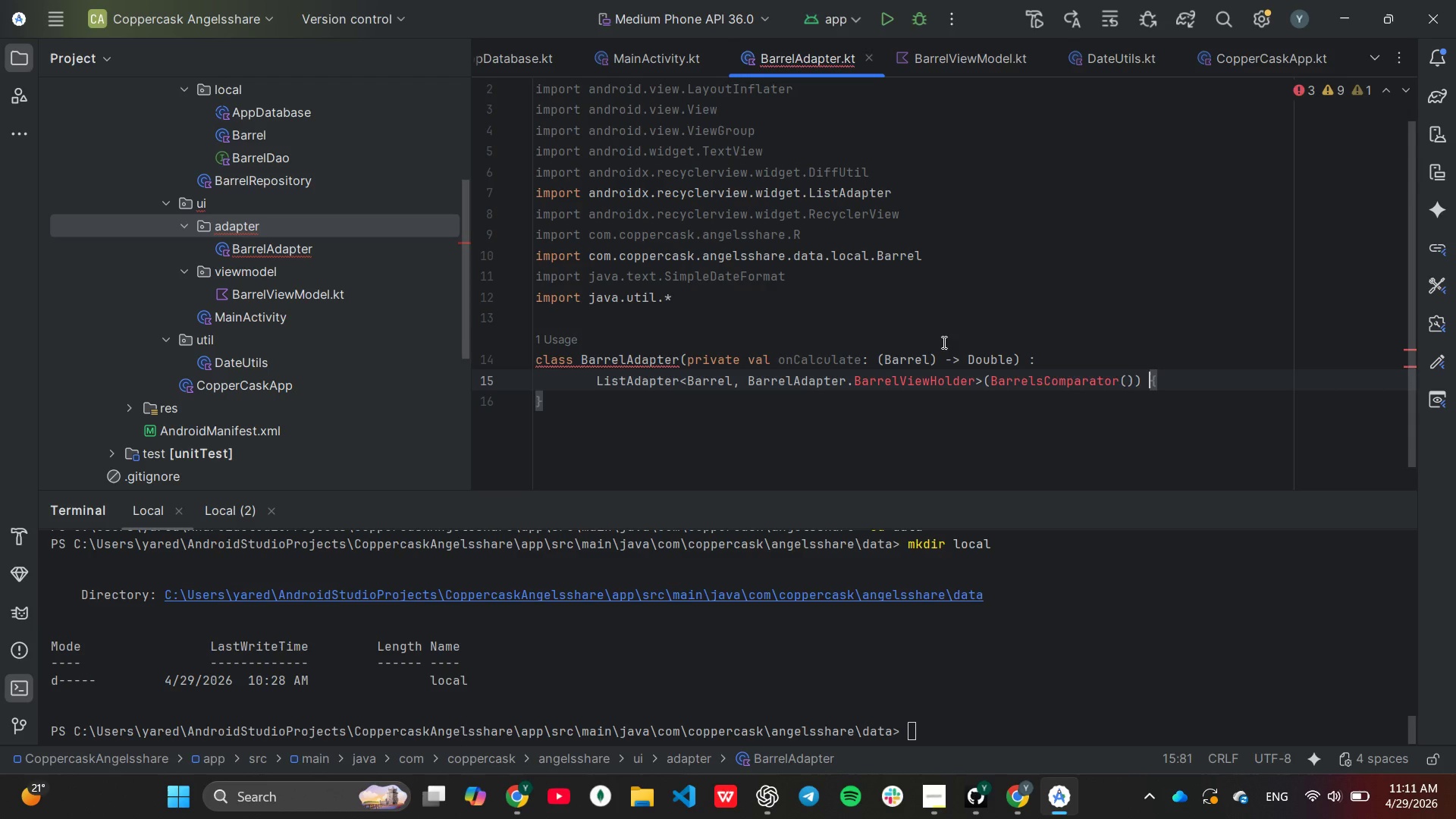 
key(ArrowRight)
 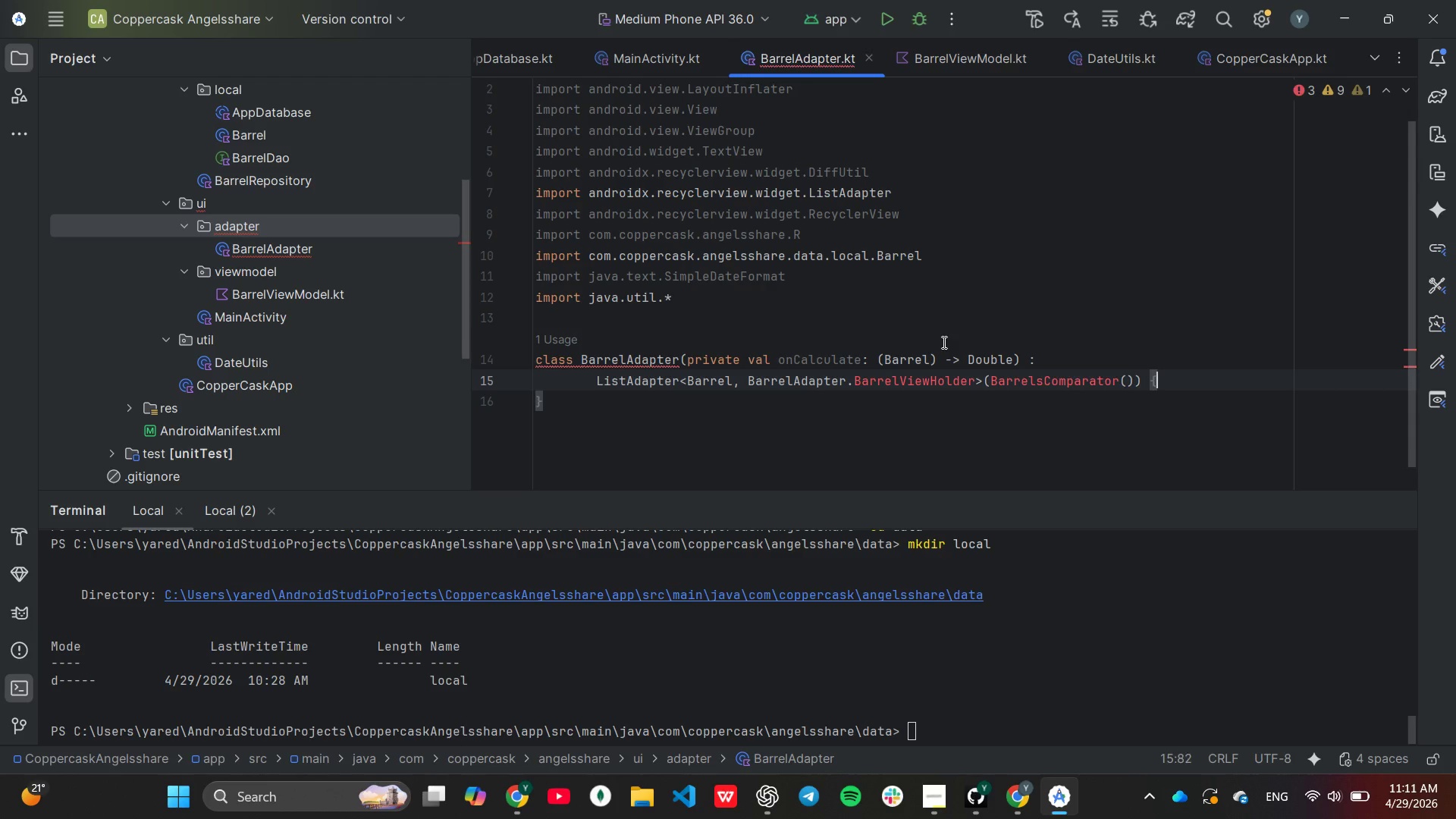 
key(ArrowRight)
 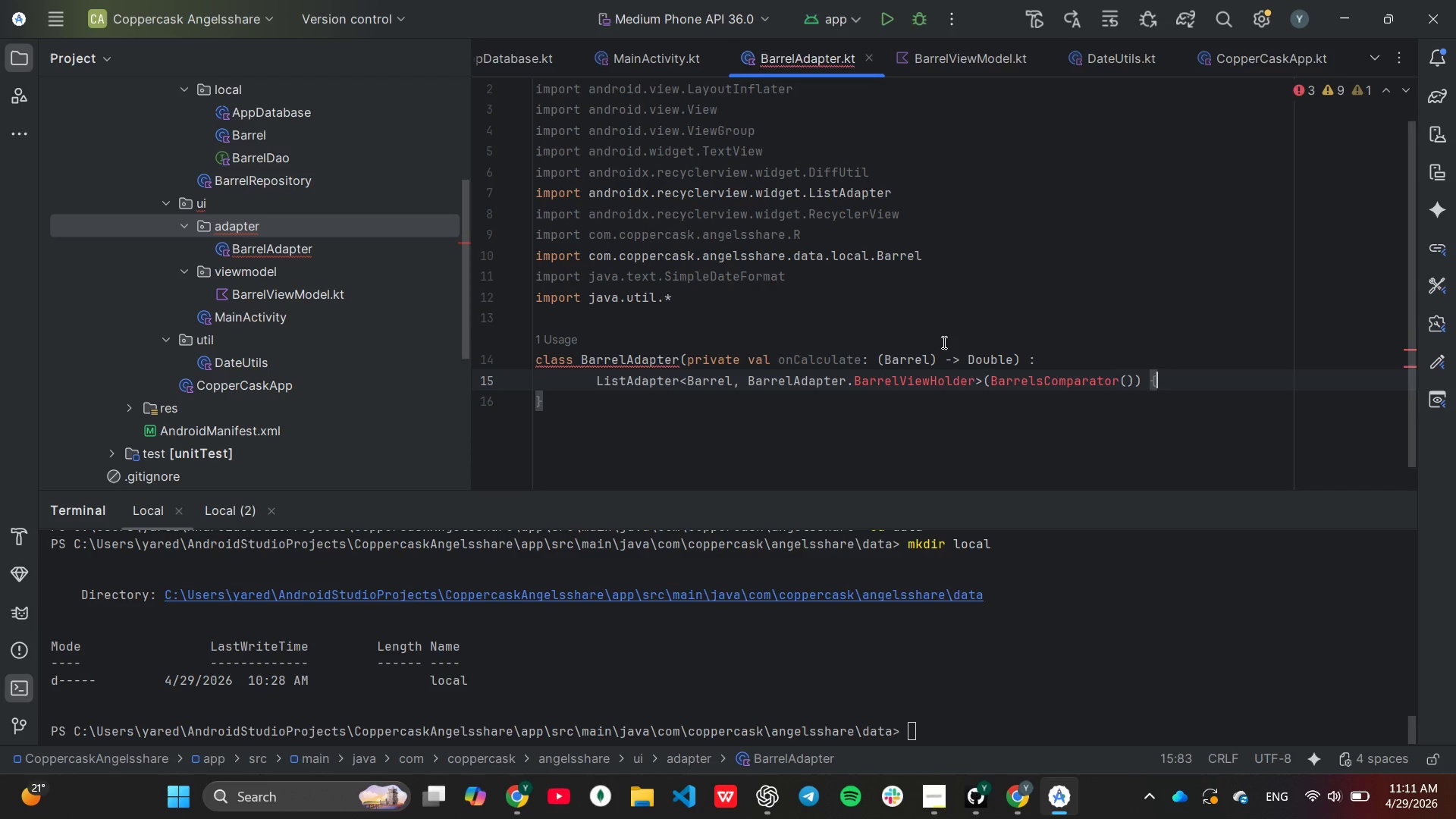 
key(Enter)
 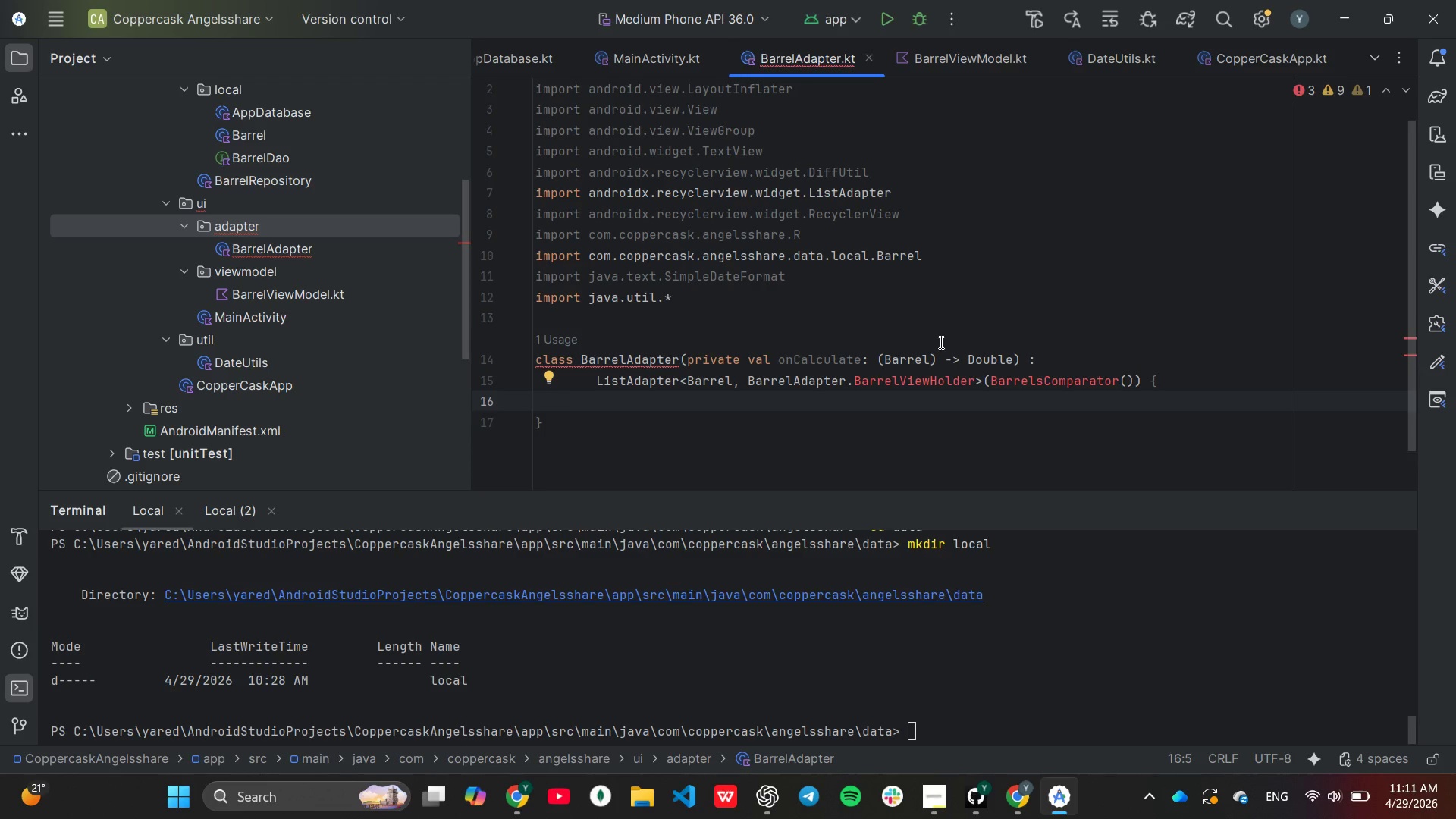 
type(ove)
 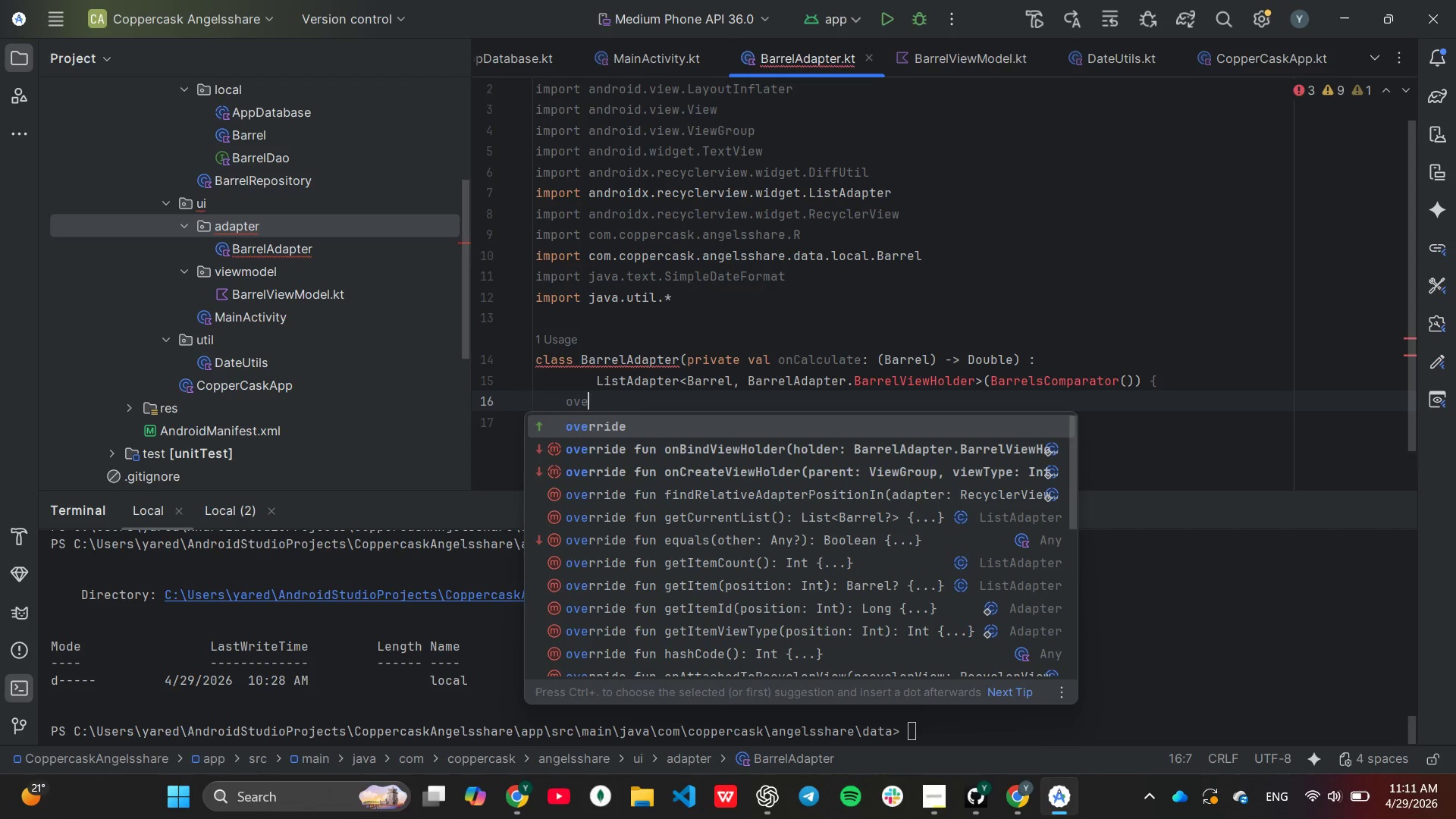 
key(Enter)
 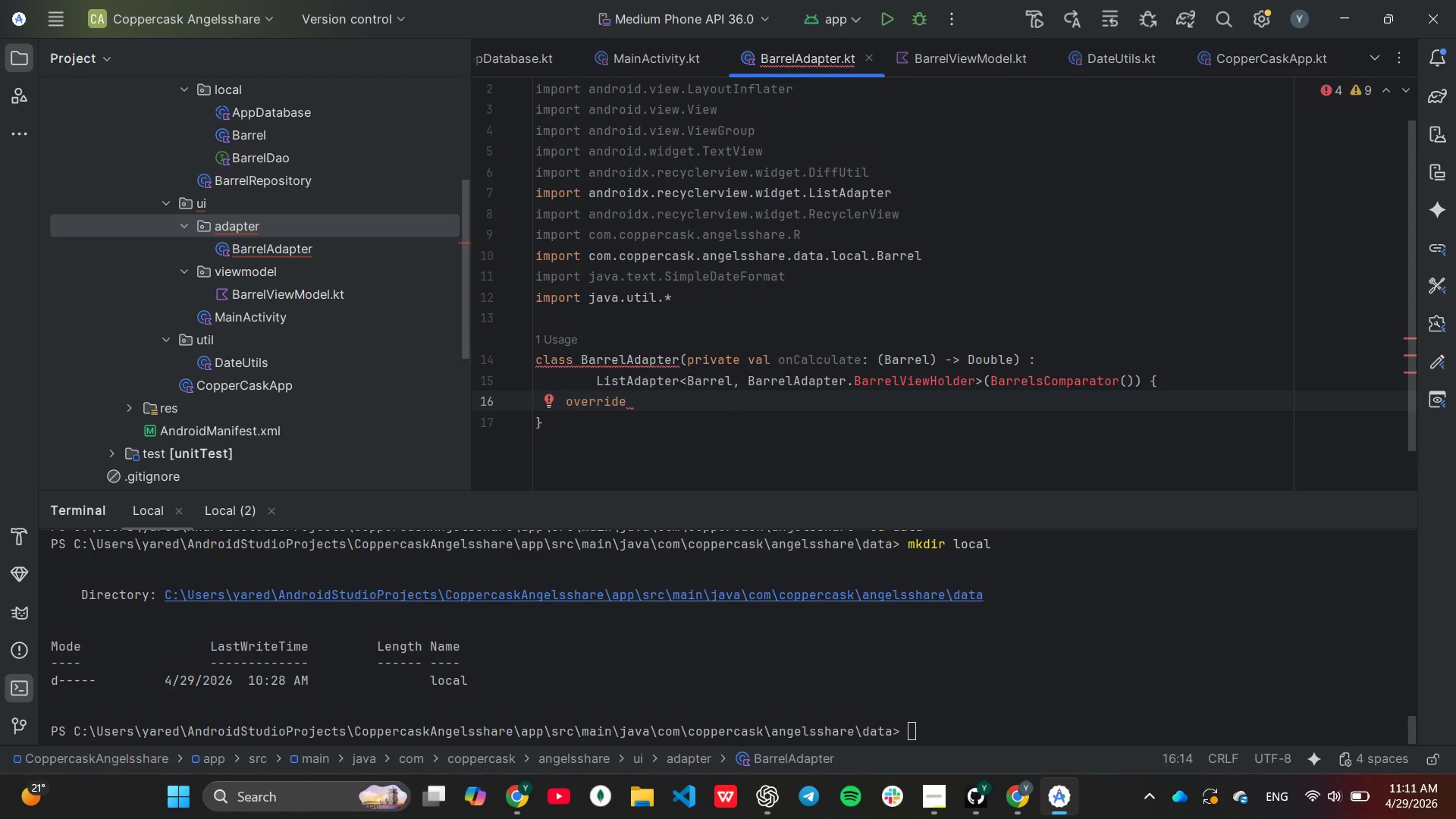 
type(fun onCreatev)
key(Backspace)
type(ViewHolder)
 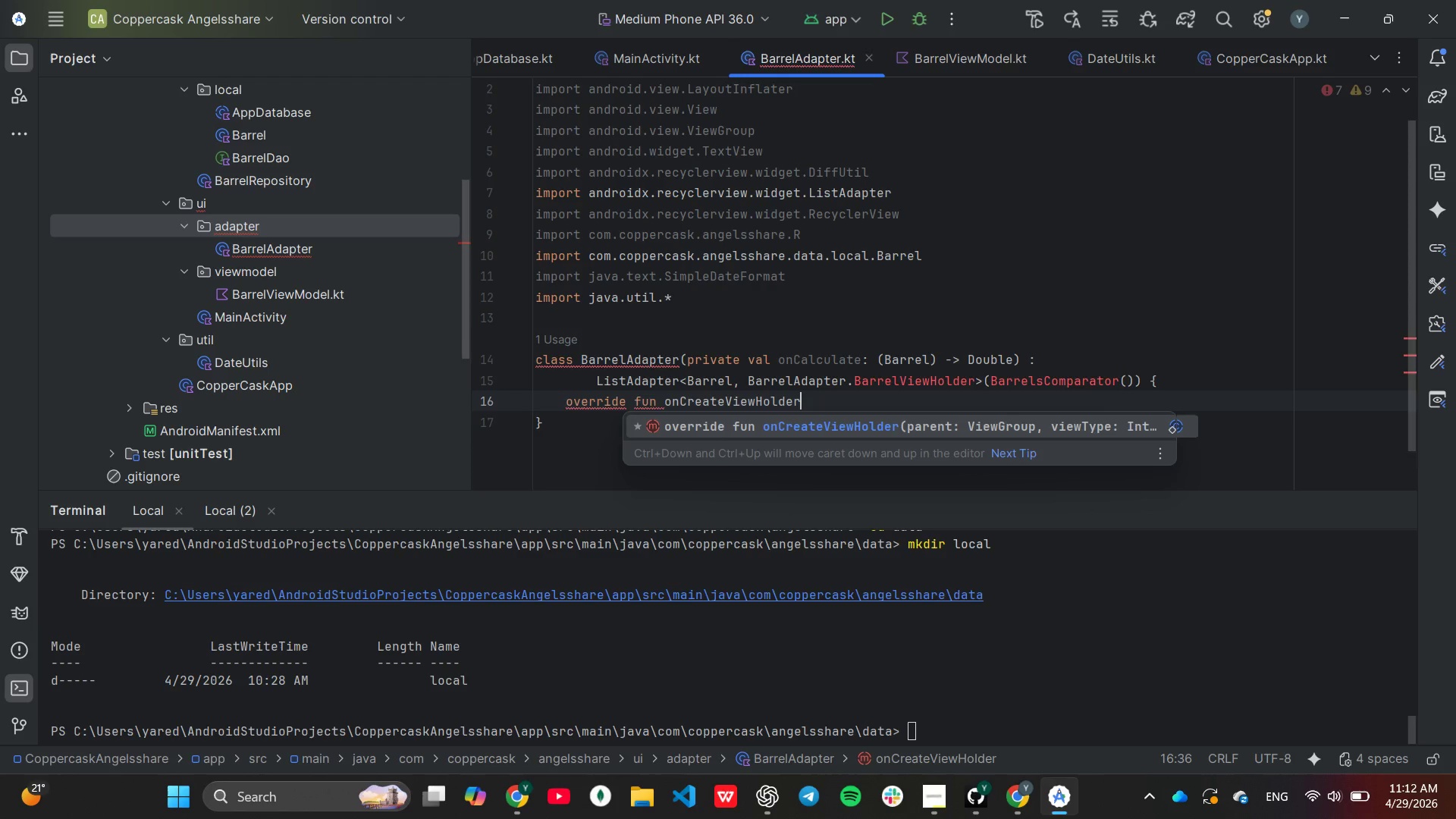 
wait(10.08)
 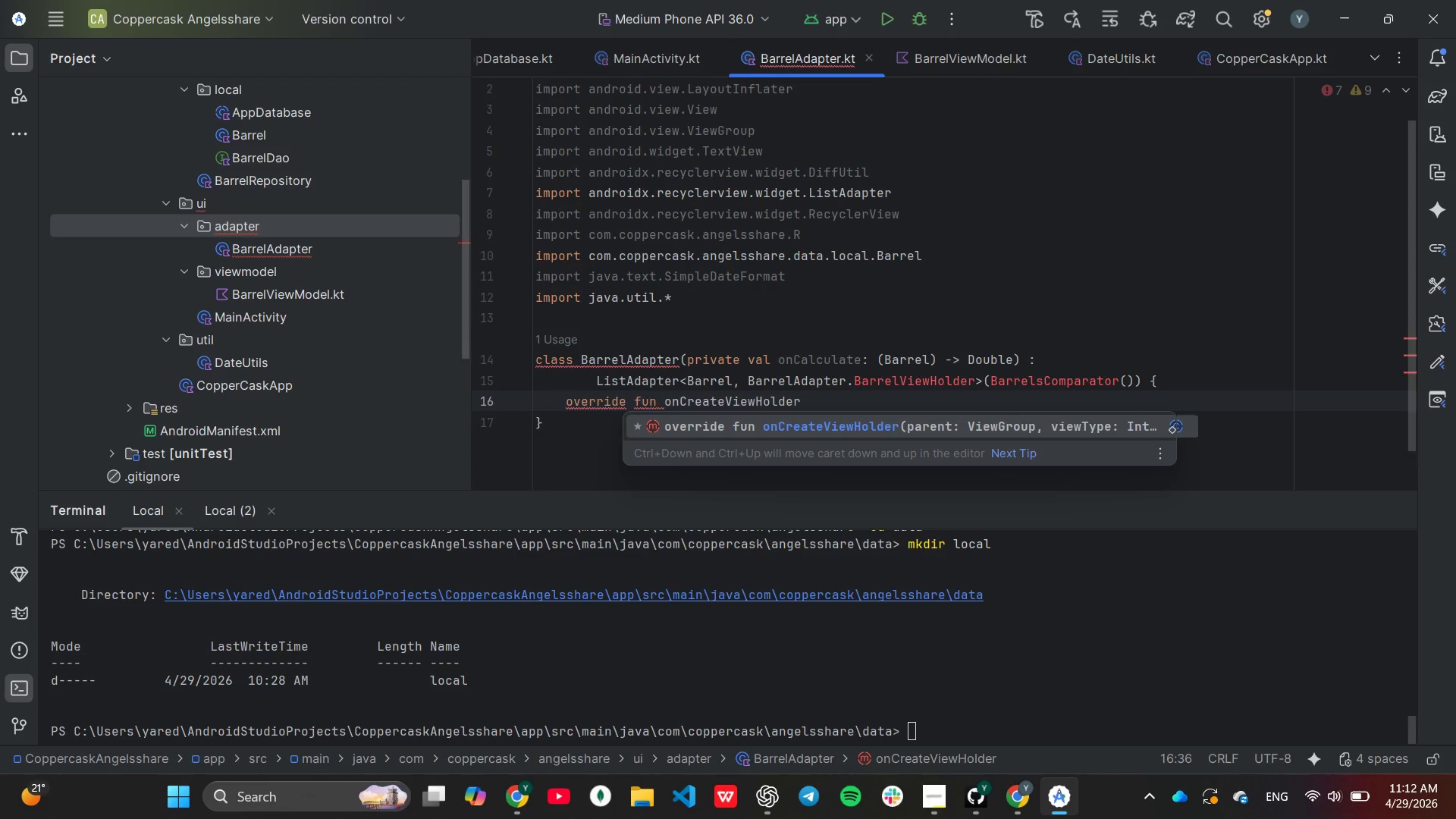 
key(Shift+9)
 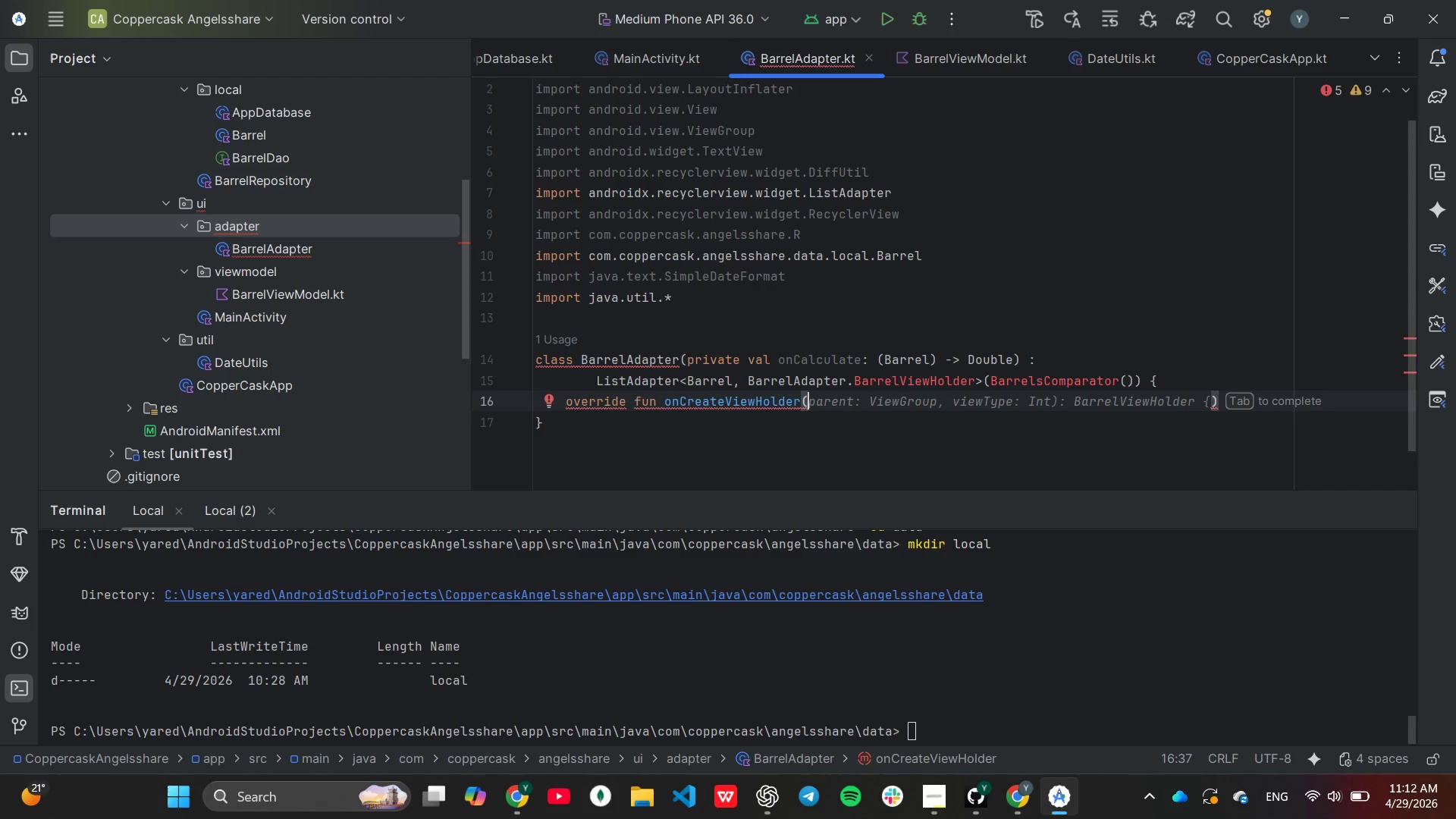 
key(Tab)
 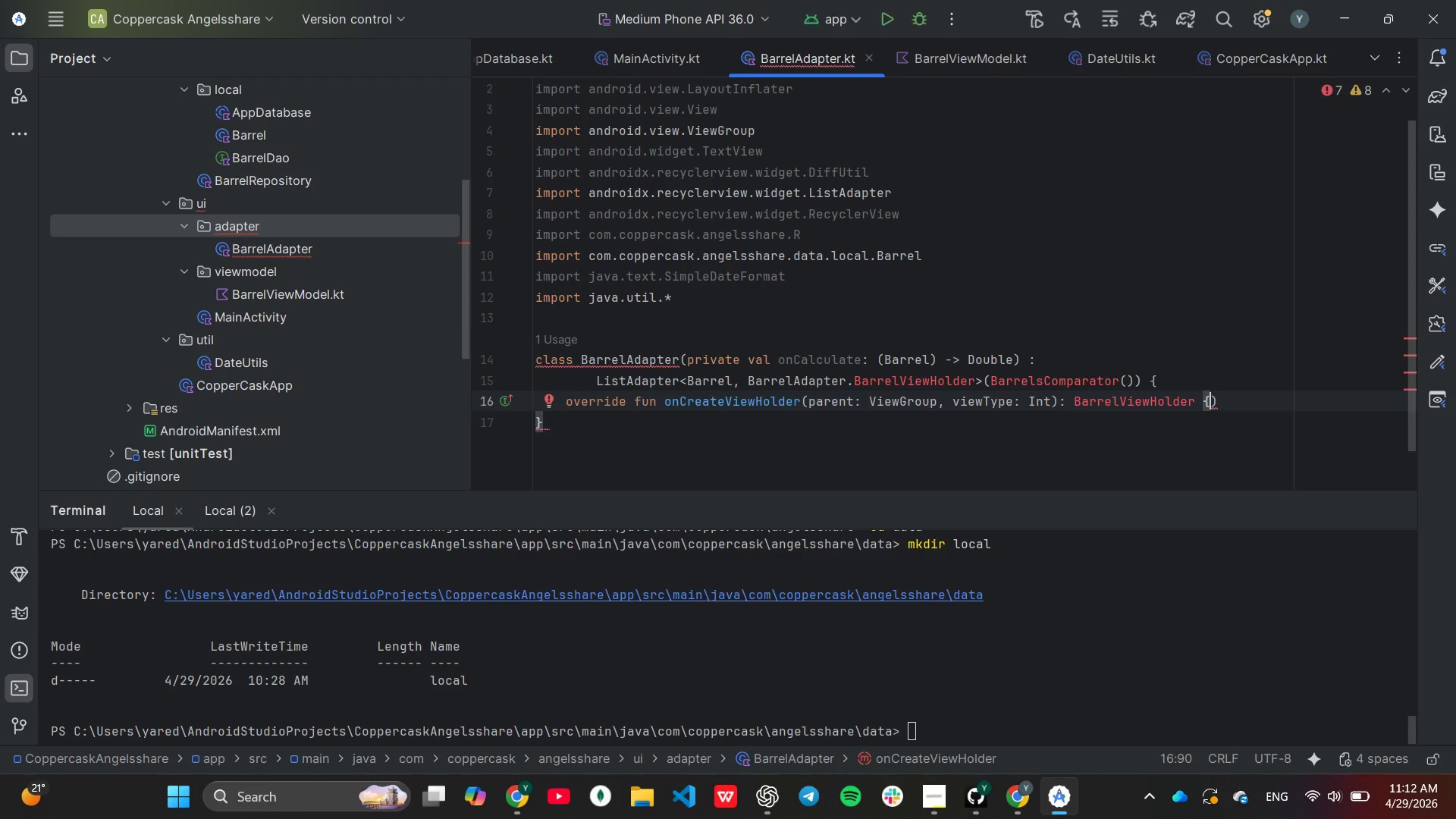 
wait(5.8)
 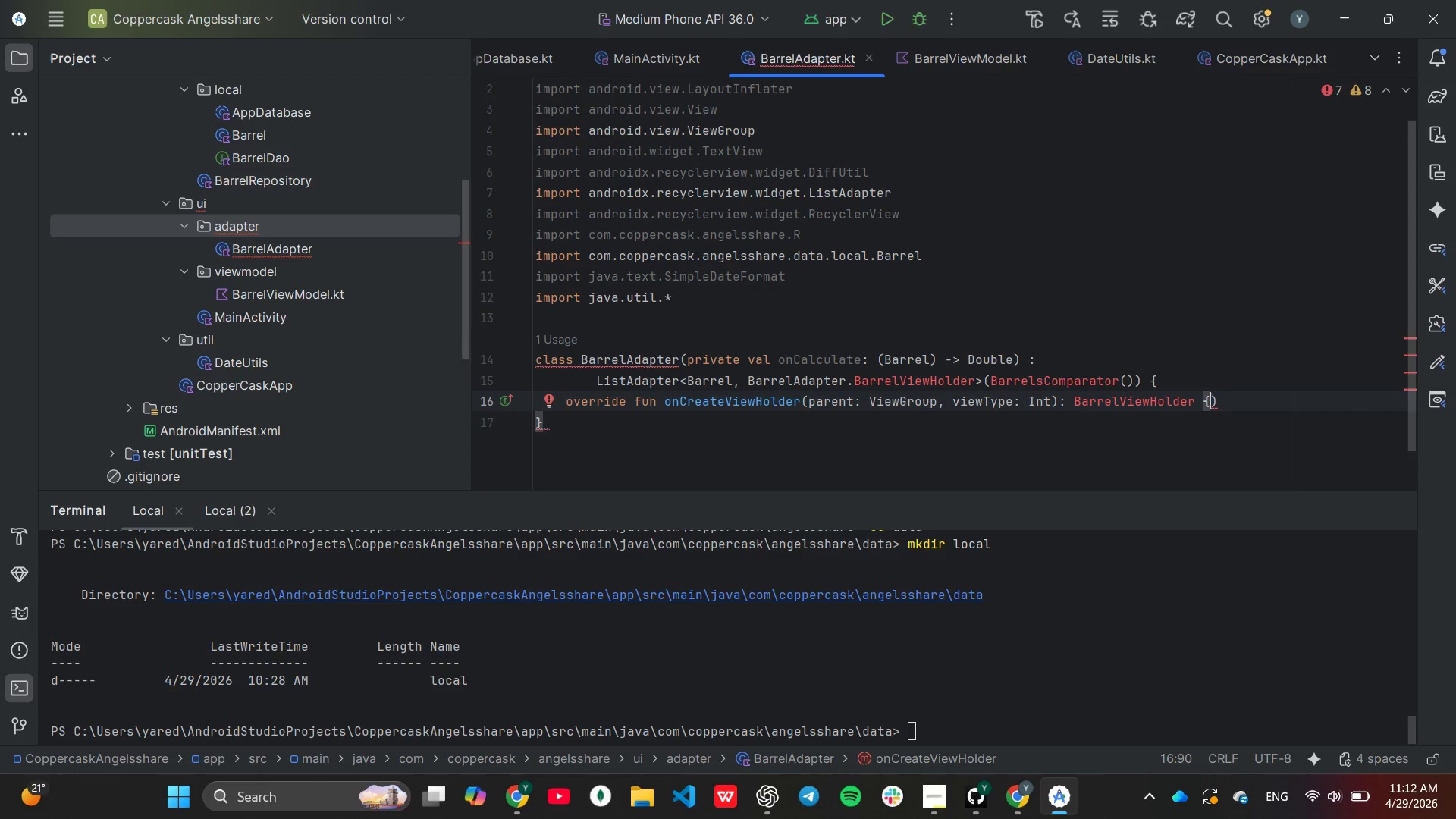 
key(Backspace)
 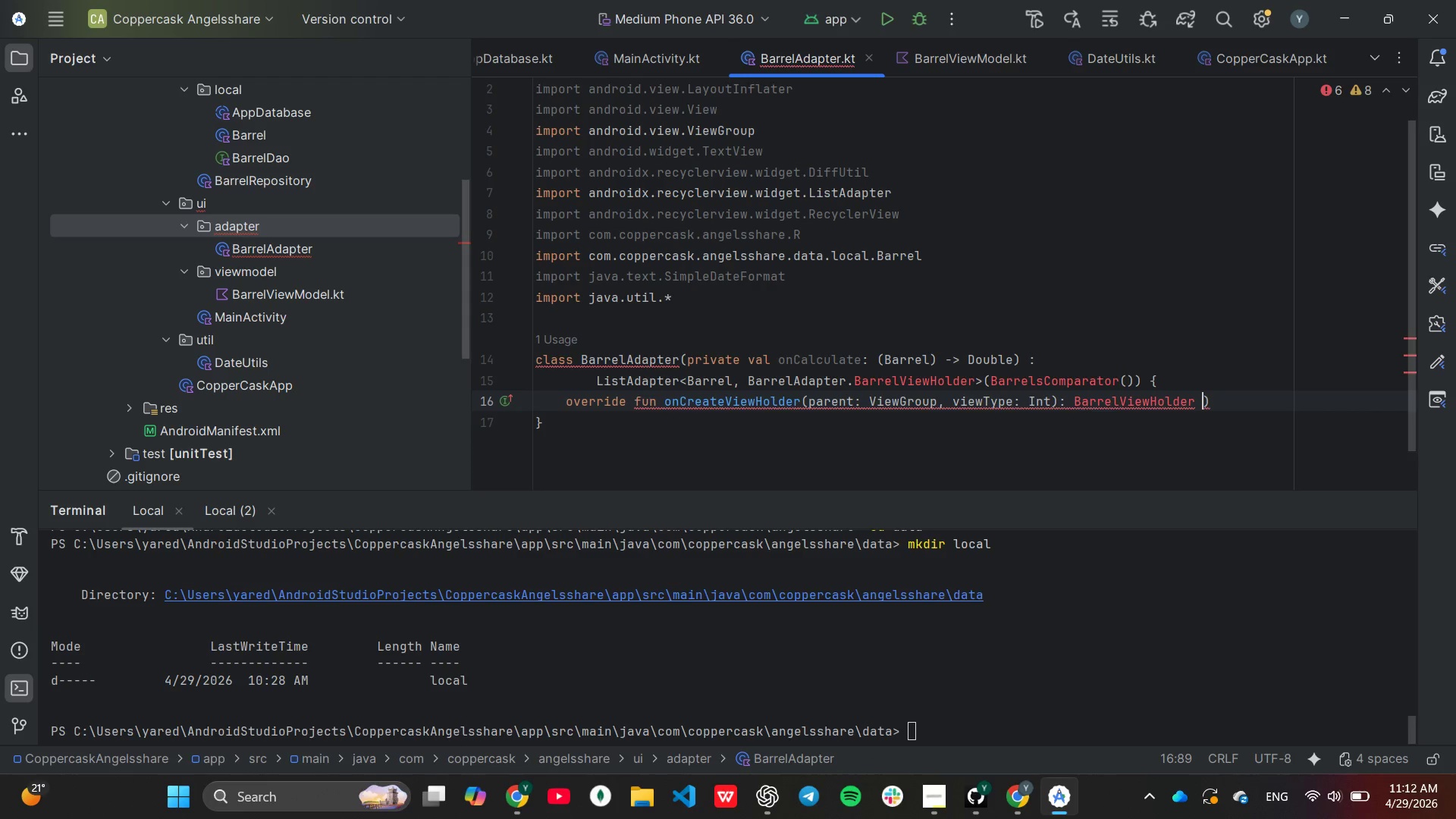 
key(ArrowRight)
 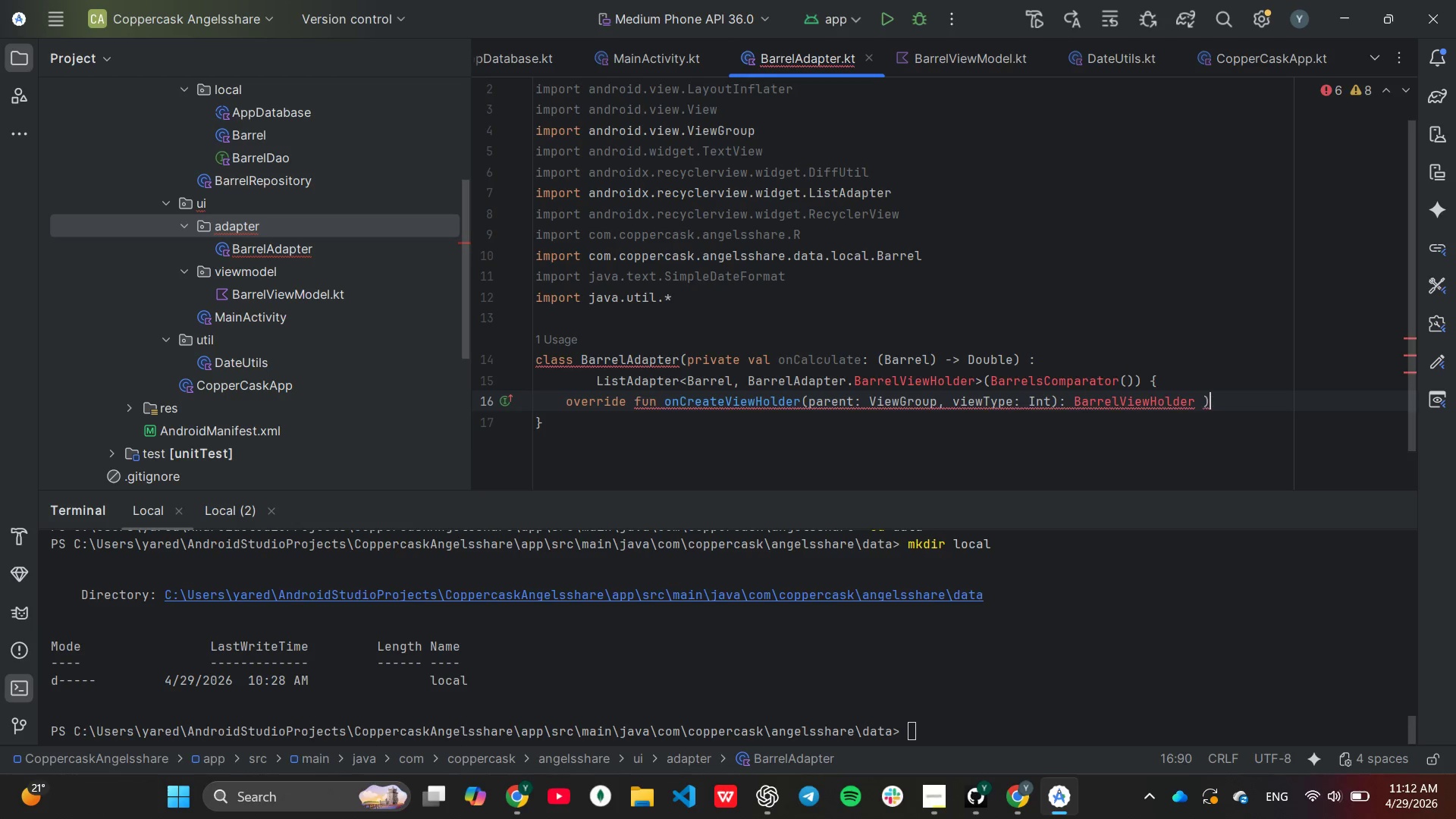 
key(Backspace)
 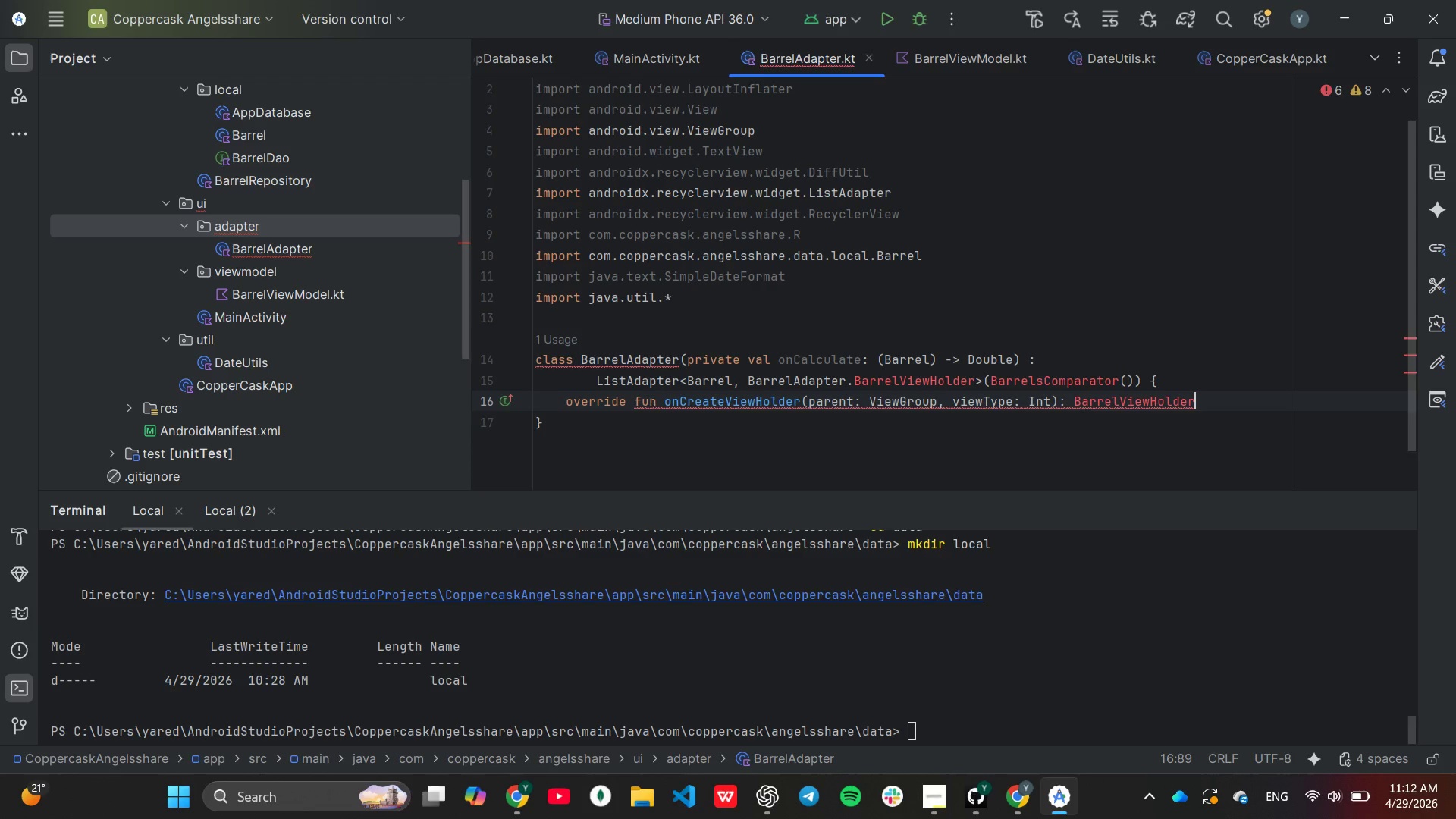 
key(Backspace)
 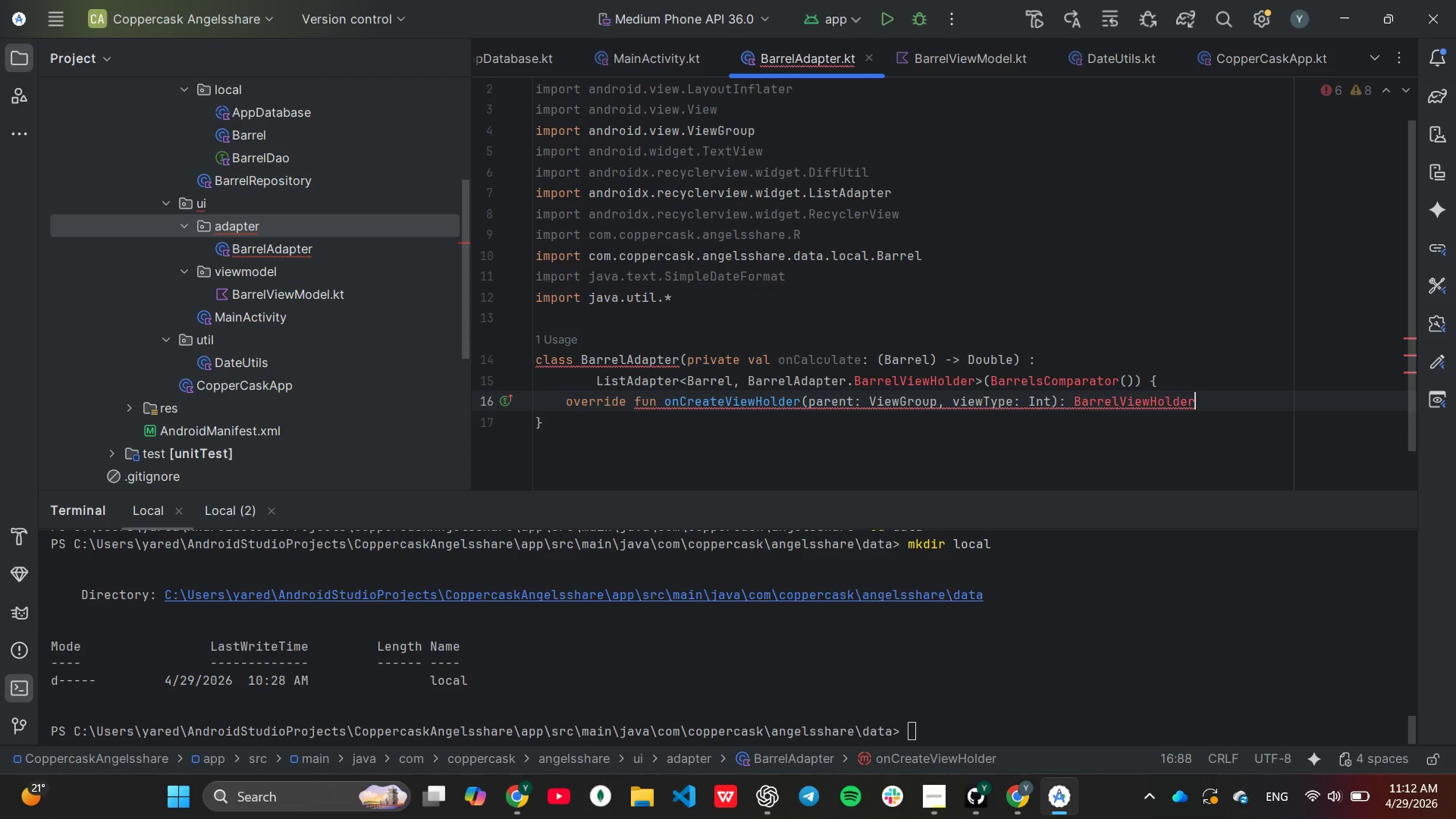 
key(Shift+ShiftLeft)
 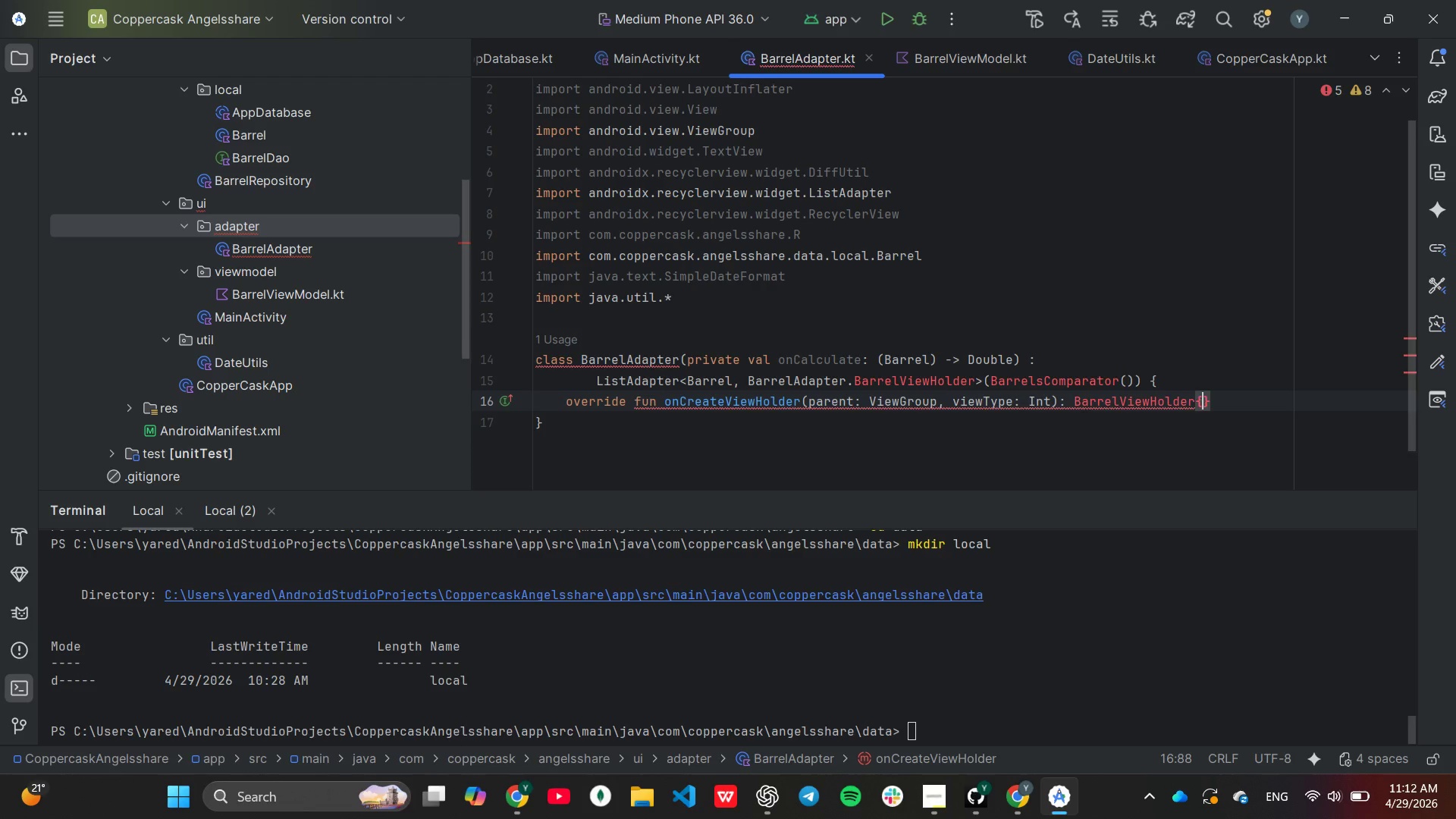 
key(Shift+BracketLeft)
 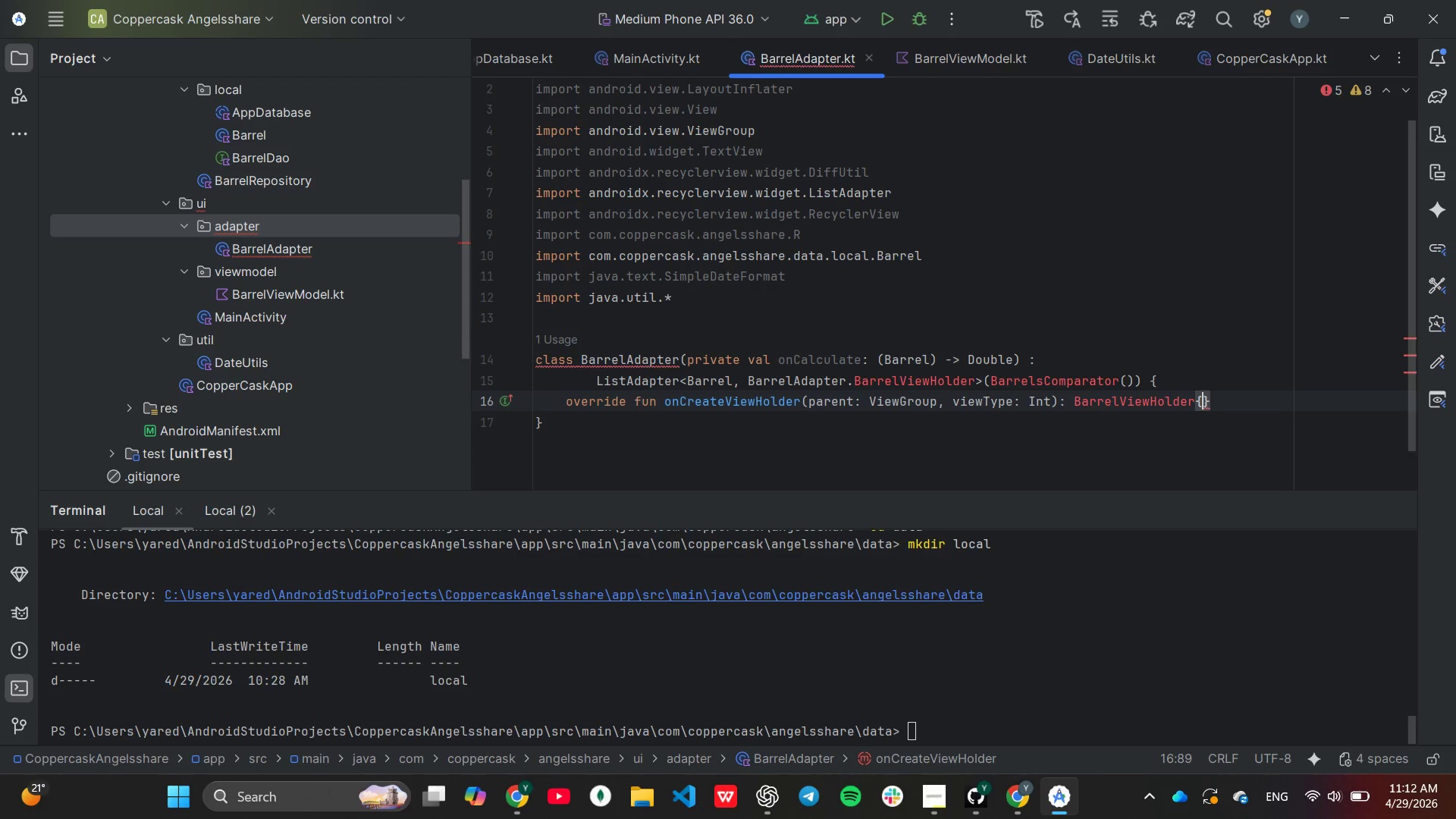 
key(Enter)
 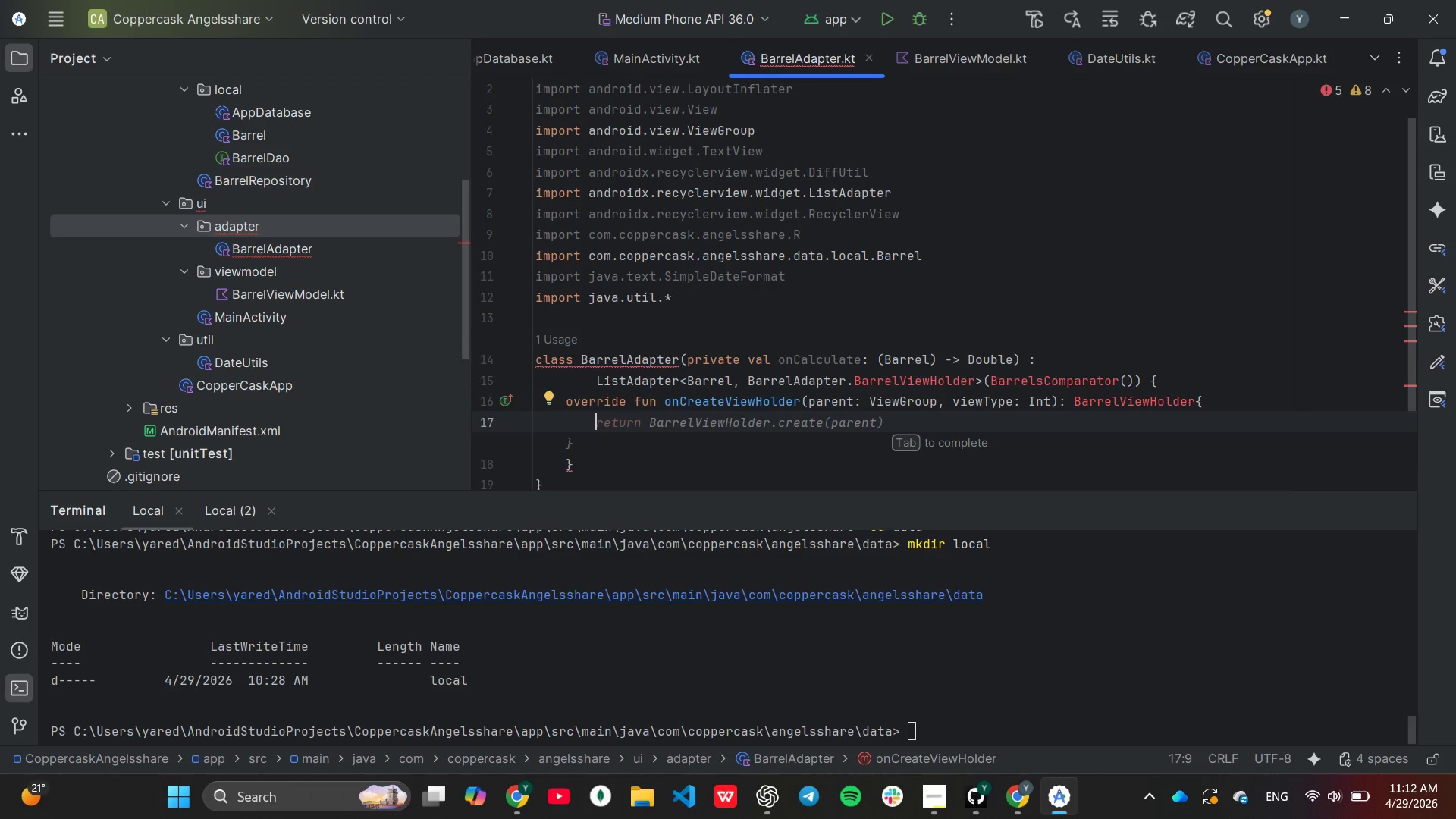 
type(val view)
key(Tab)
 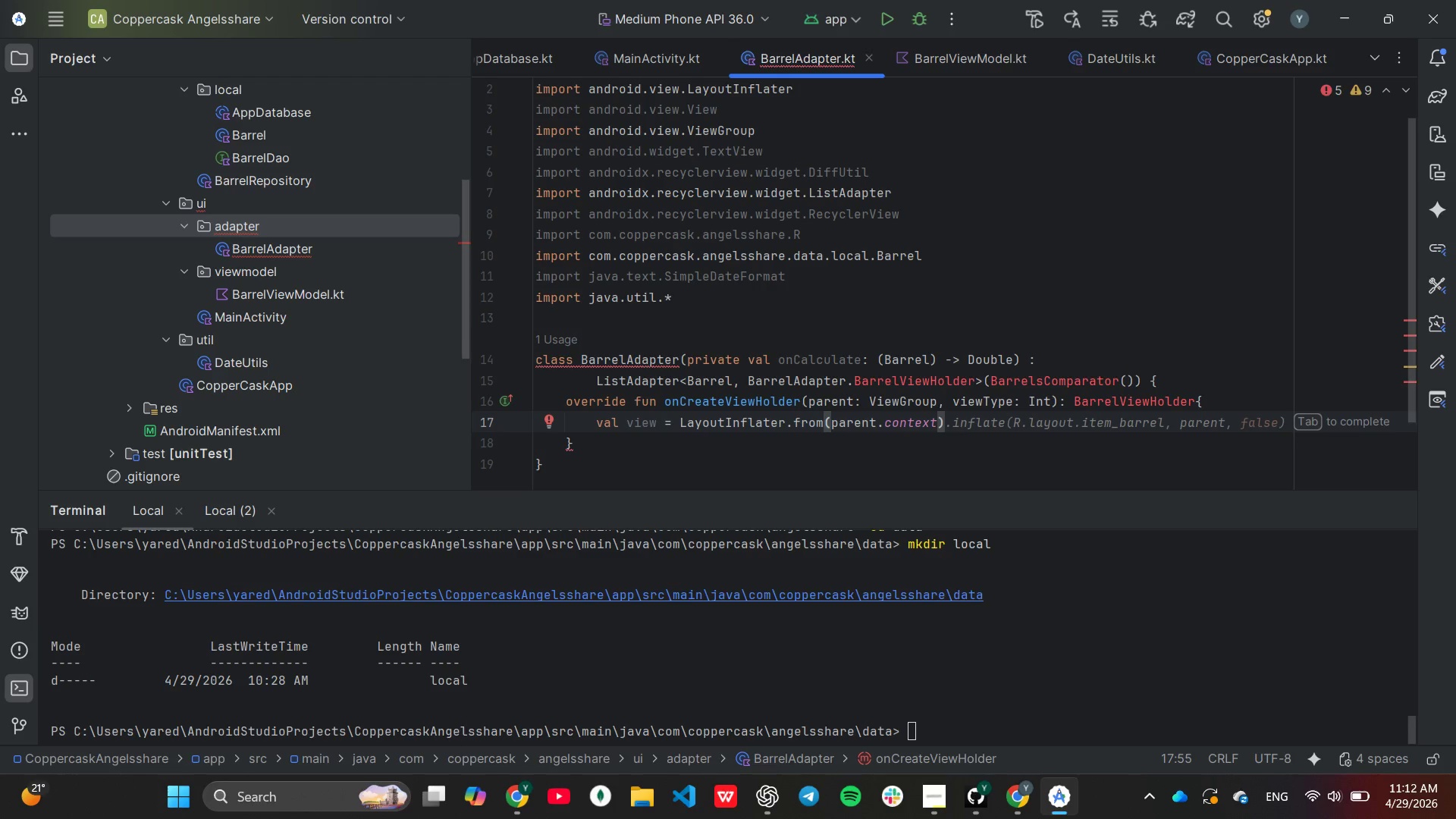 
wait(5.66)
 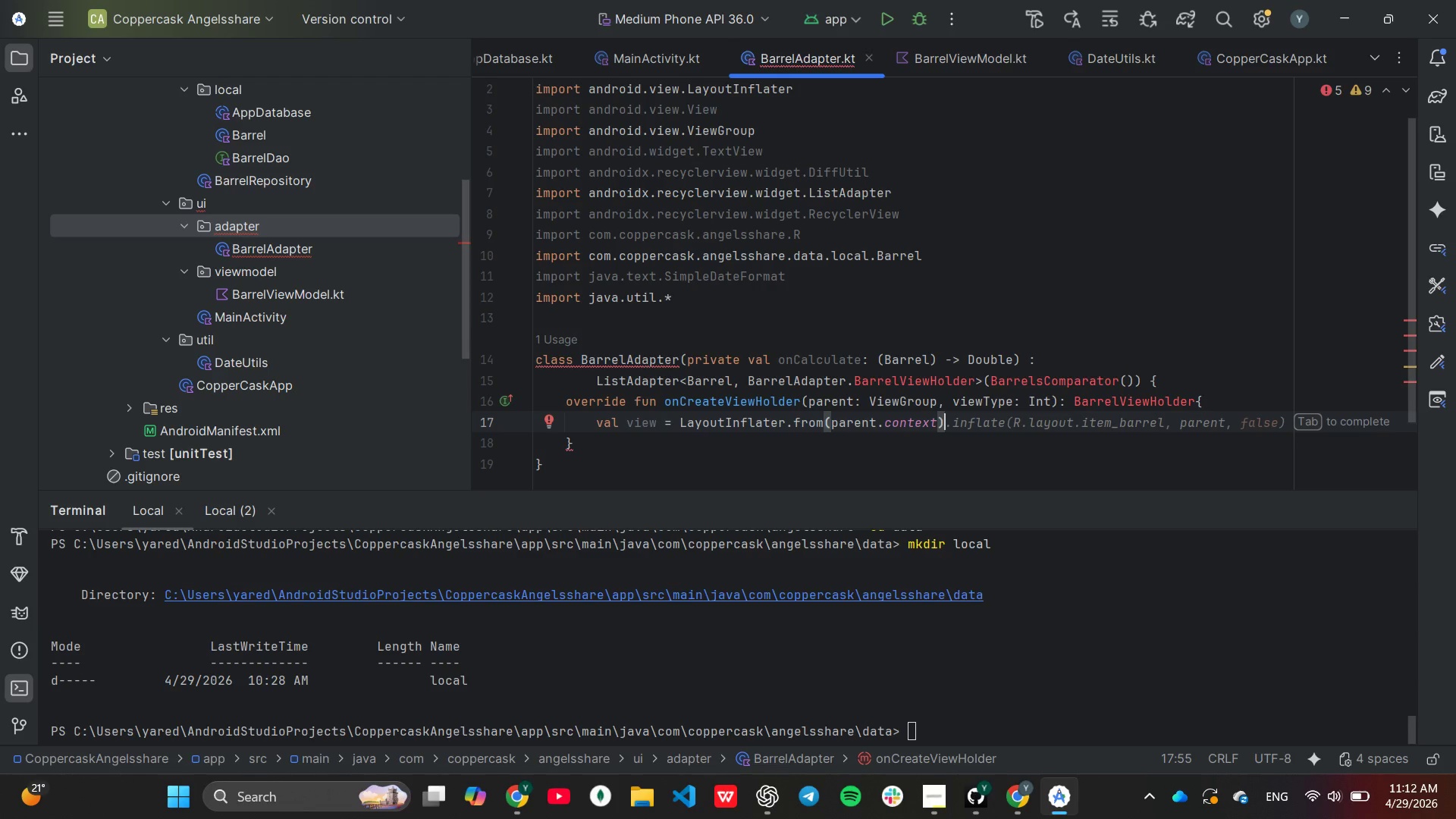 
key(ArrowRight)
 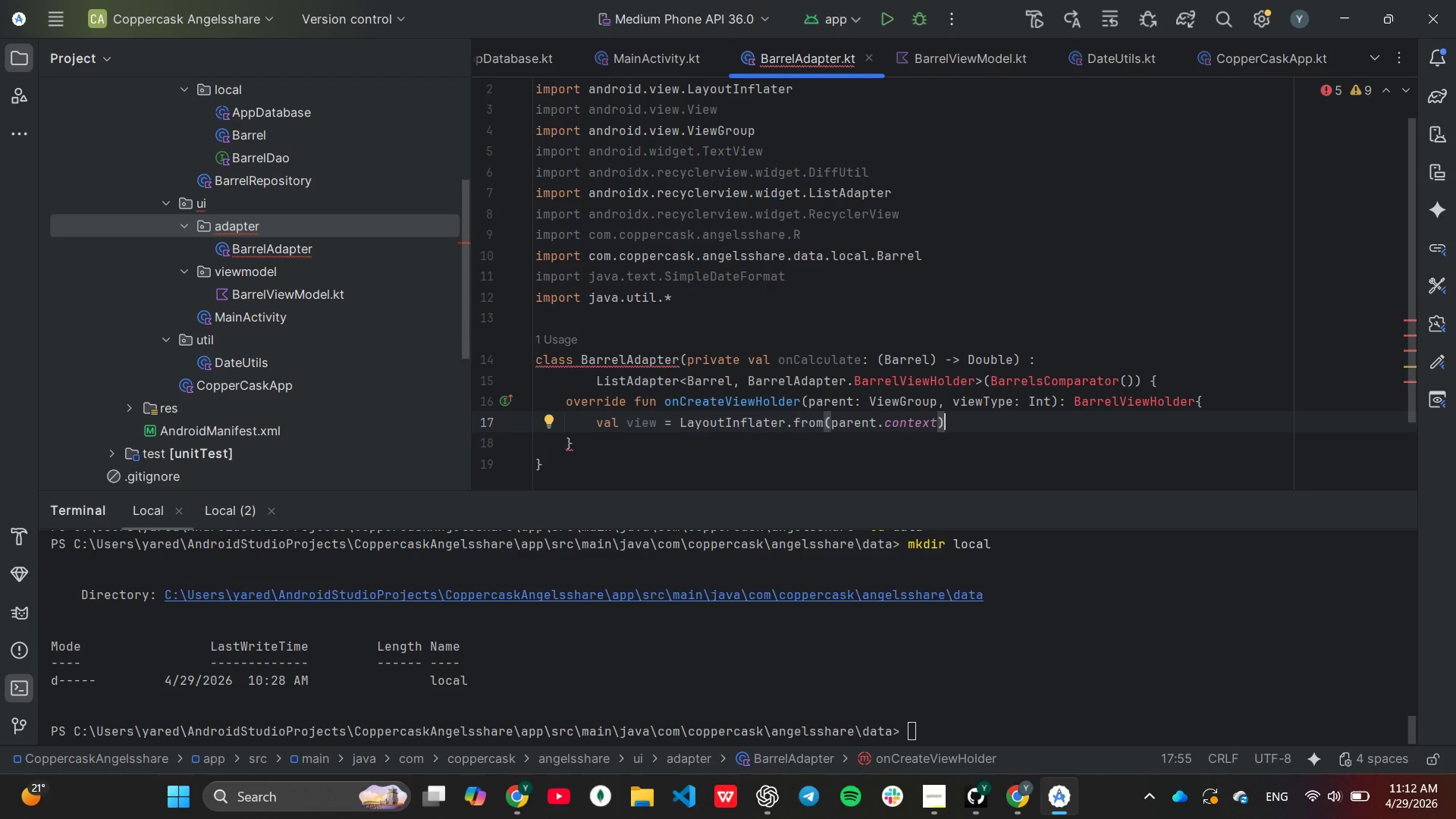 
key(Enter)
 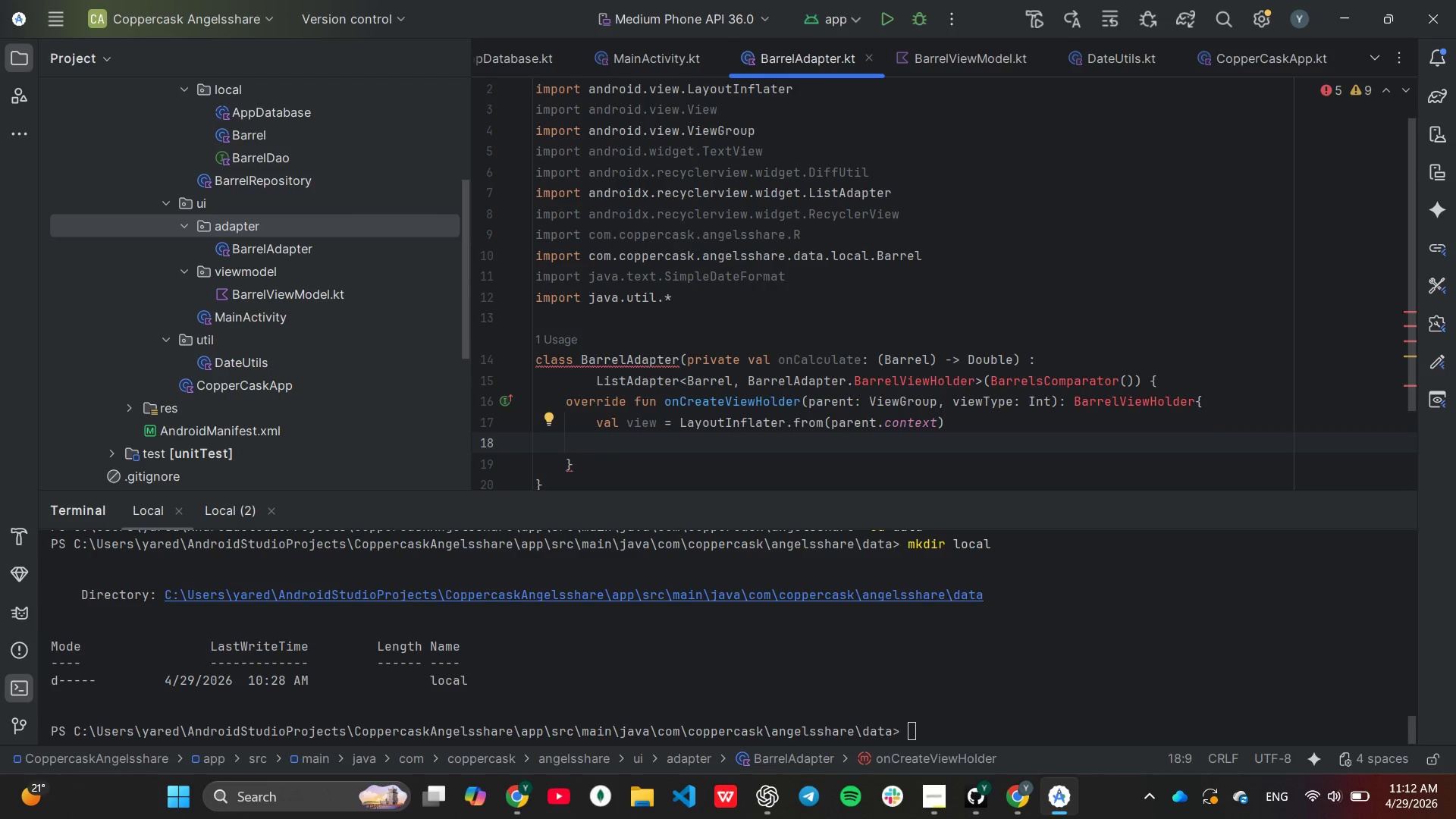 
type(.in)
 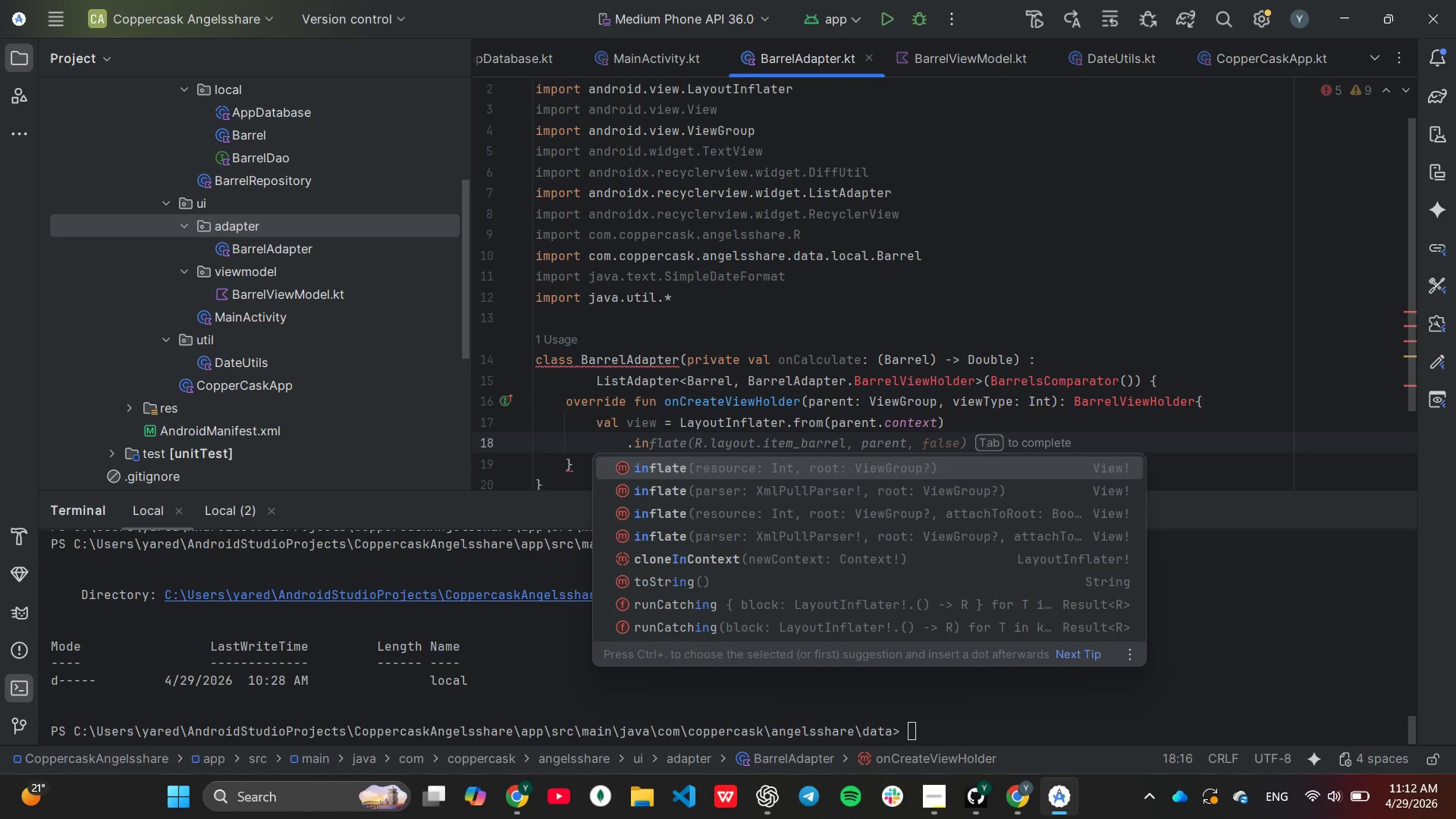 
key(Enter)
 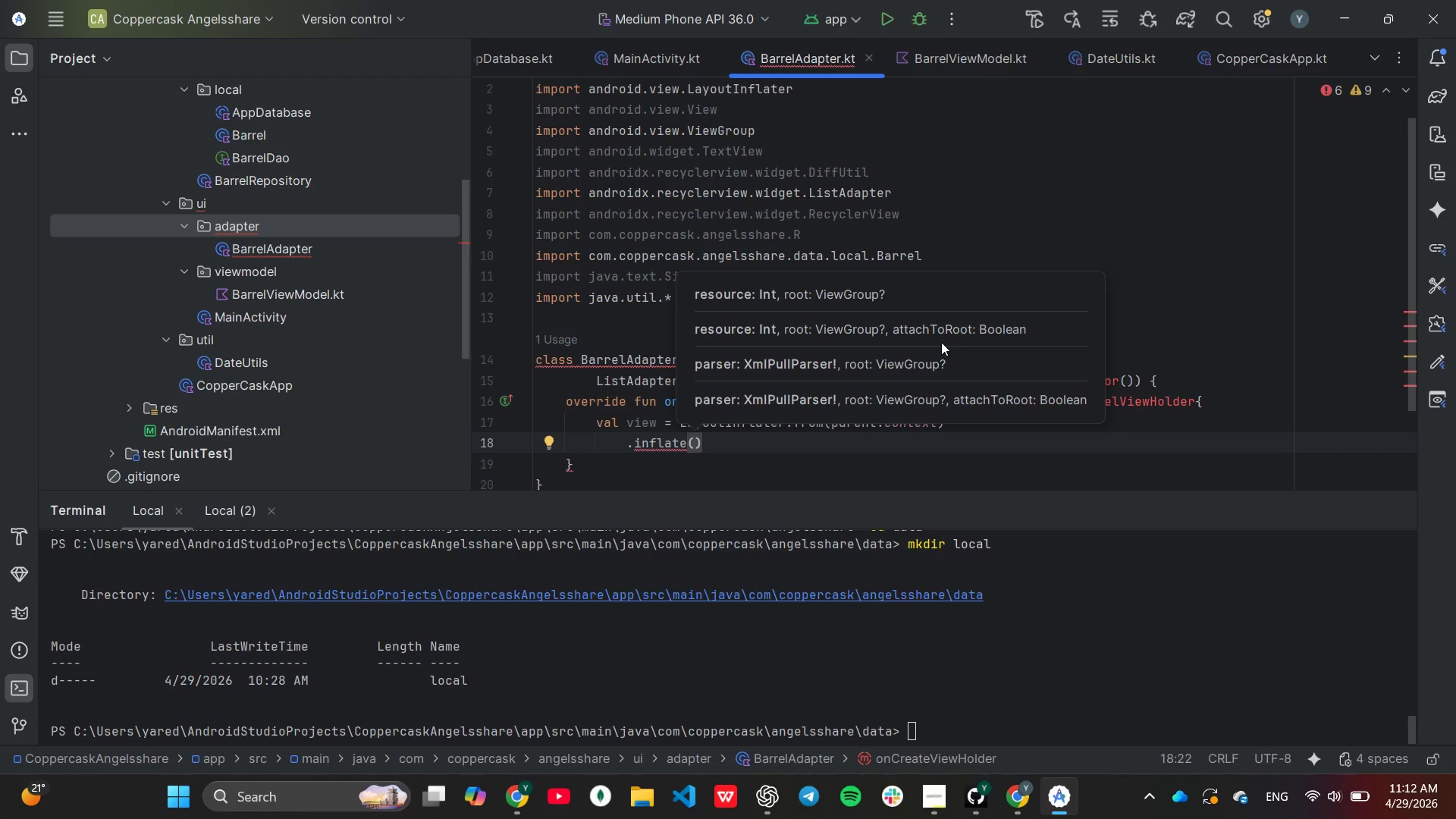 
key(Shift+R)
 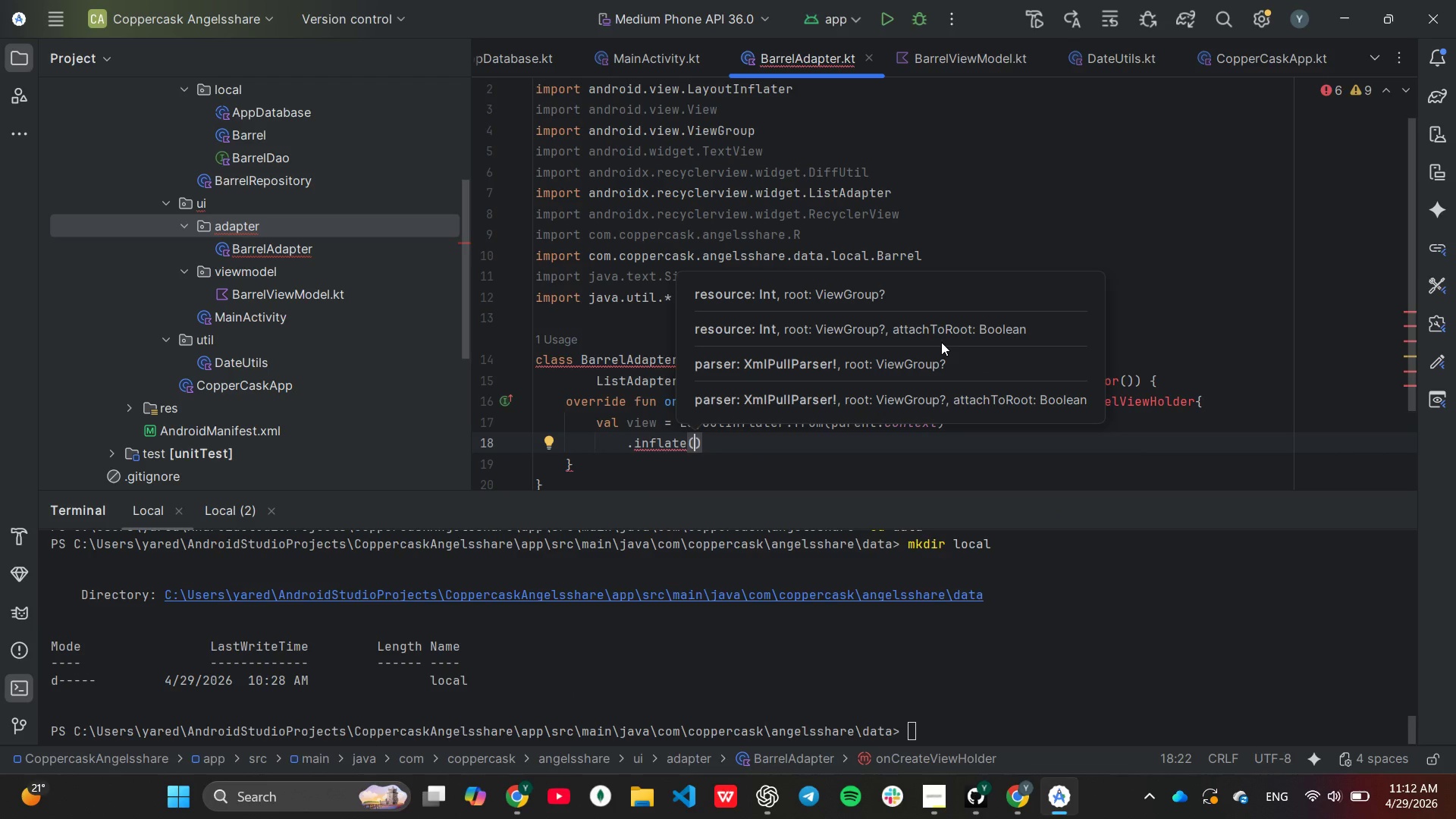 
key(Period)
 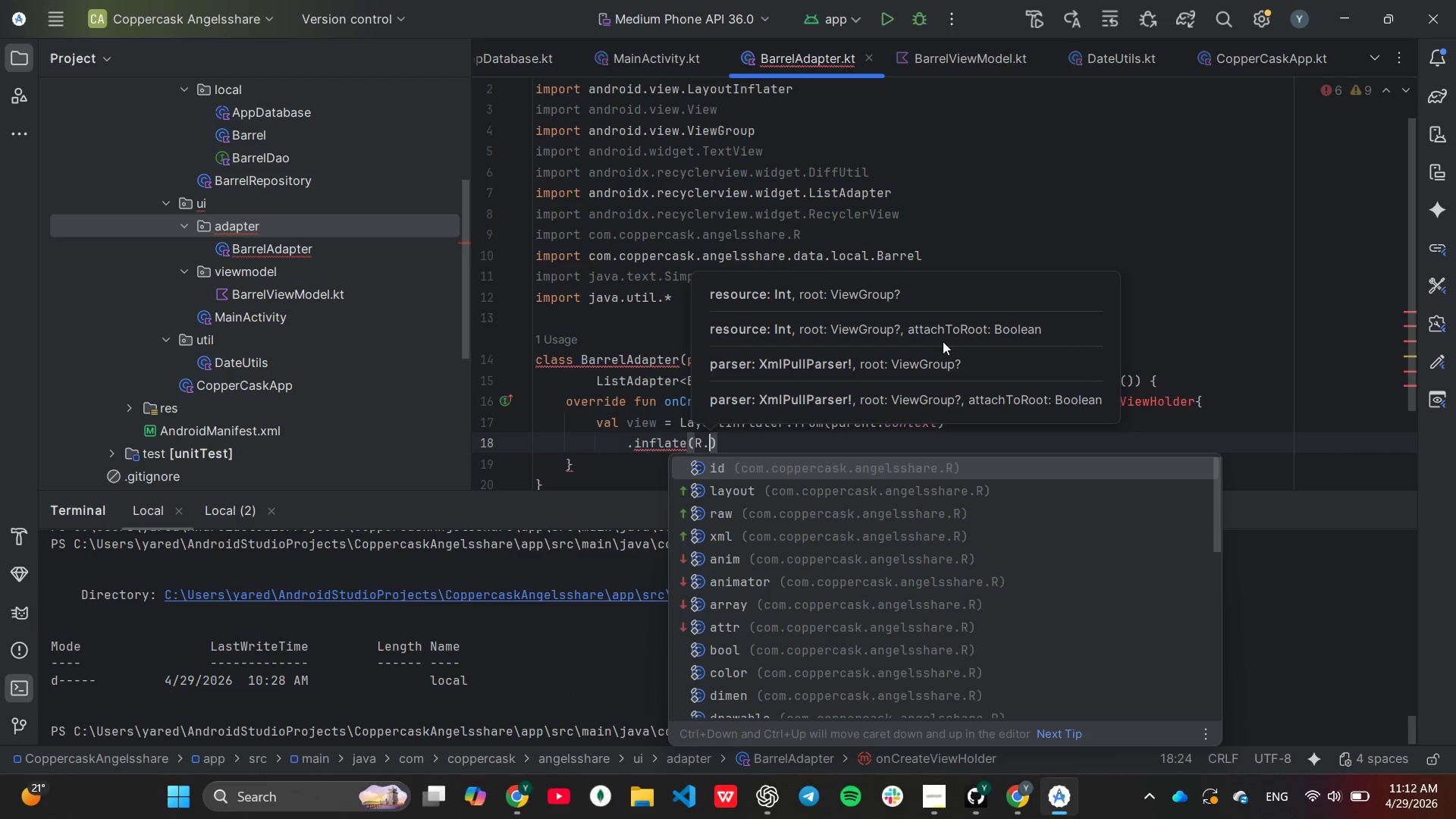 
type(la)
 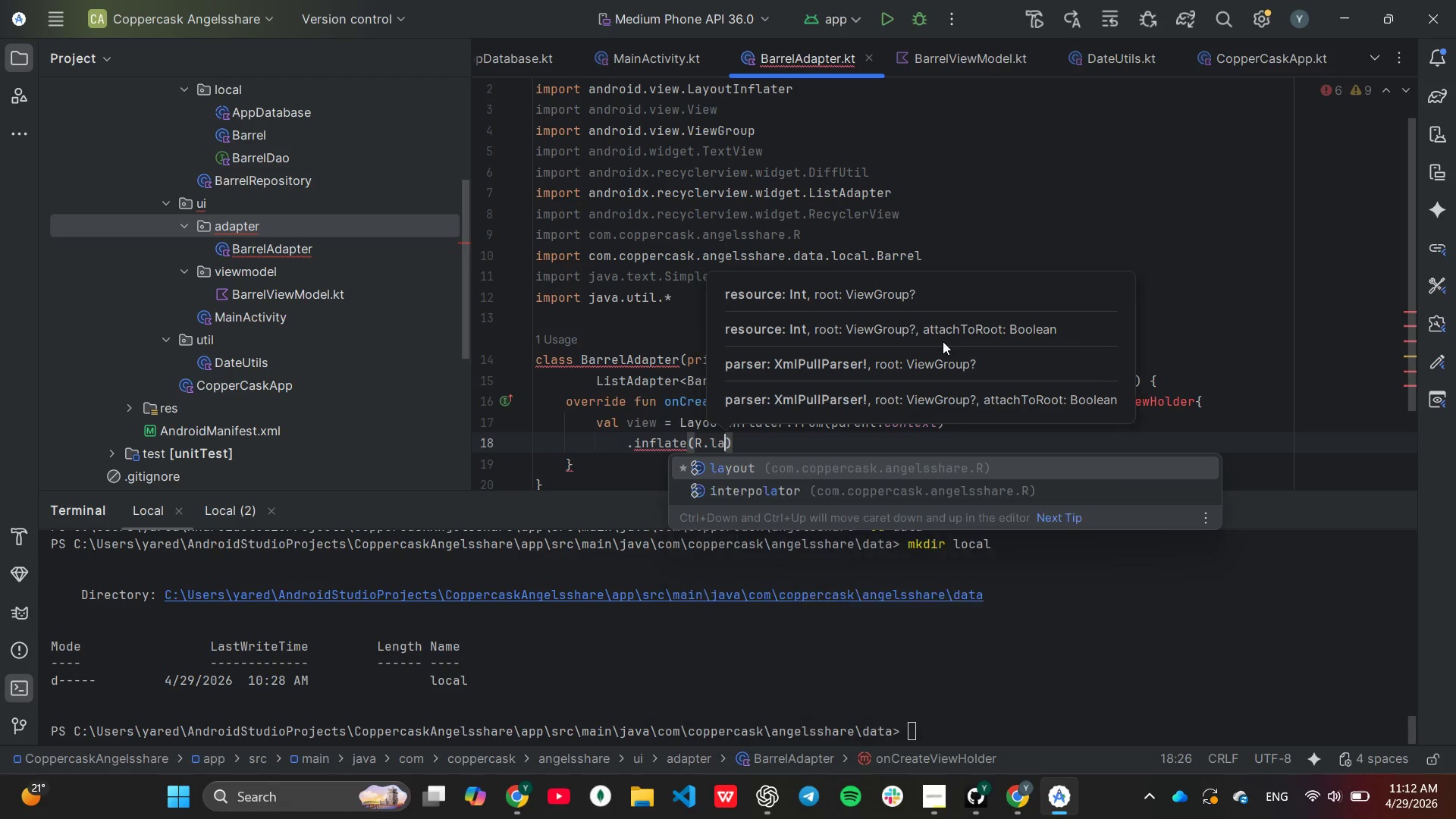 
key(Enter)
 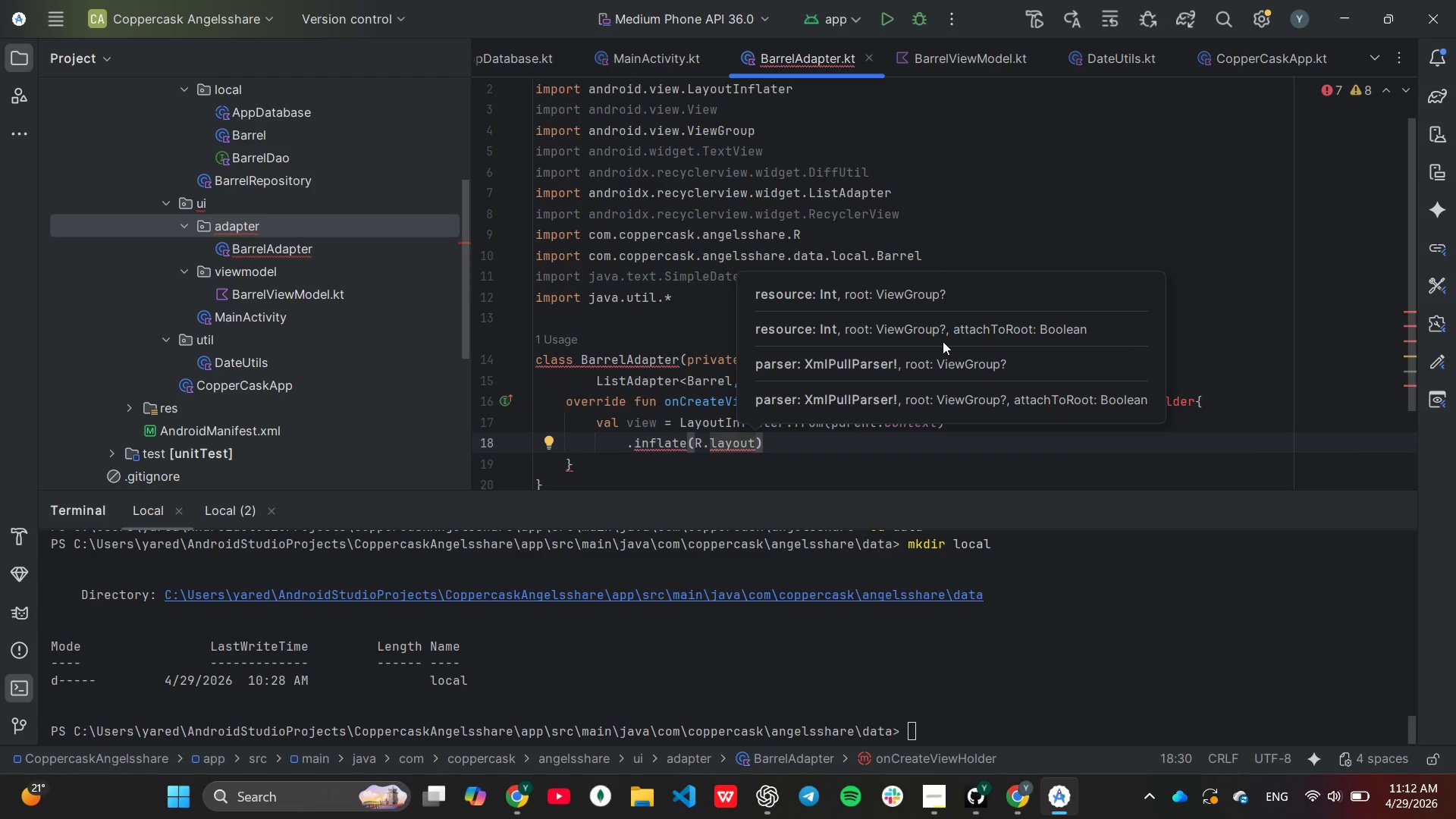 
type(.it)
 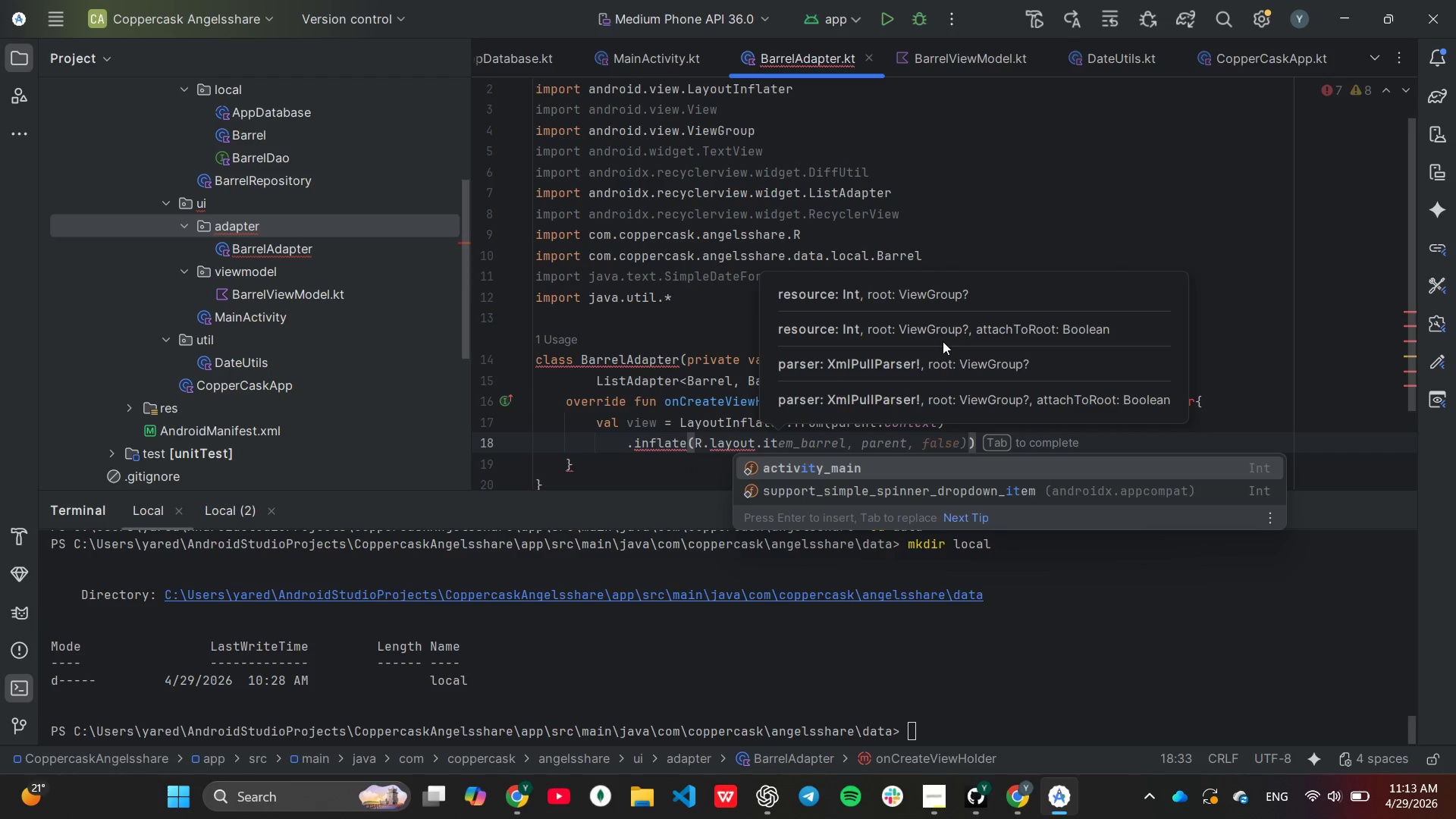 
type(t)
key(Backspace)
type(em_barrel, parent, false)
 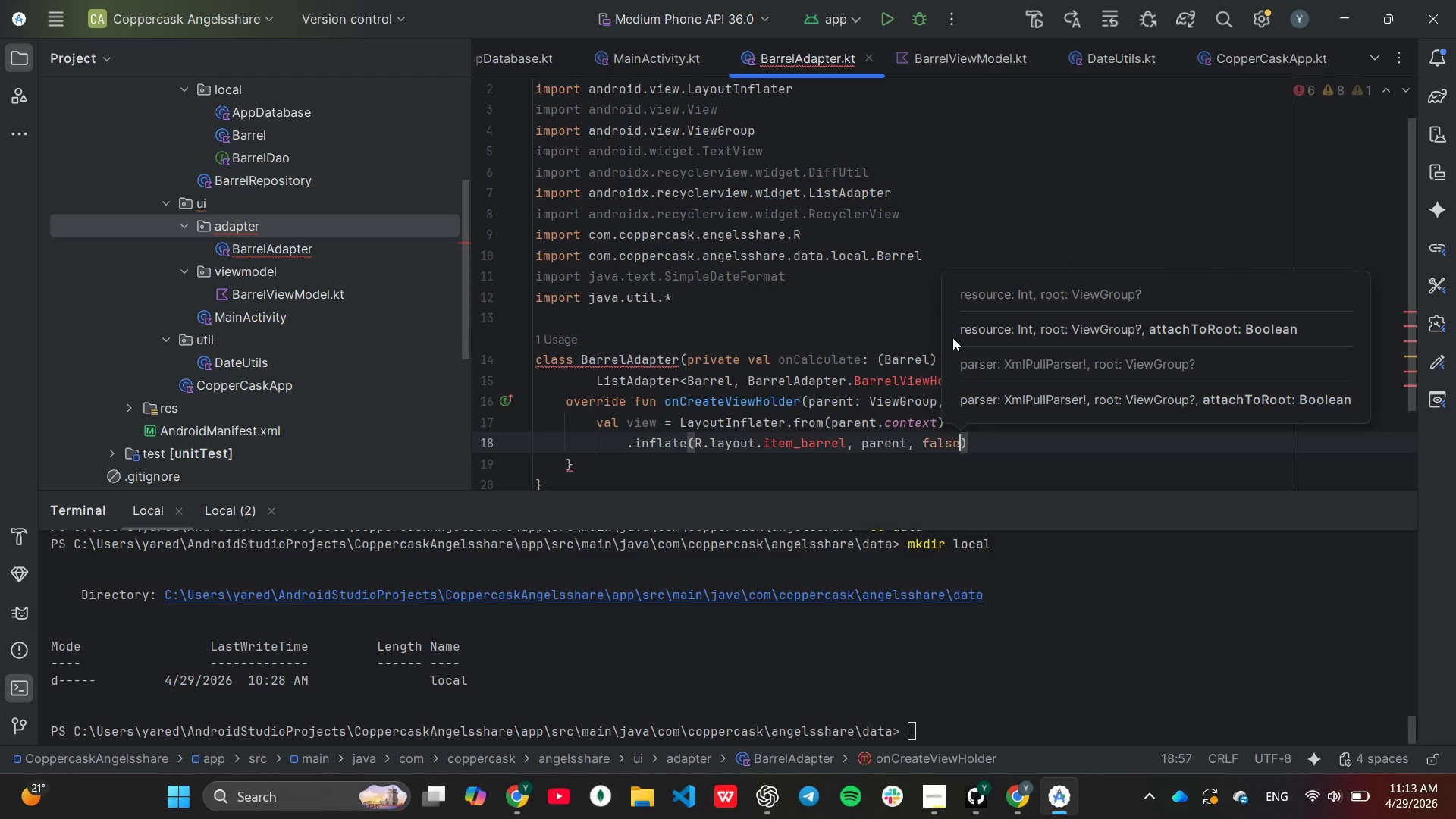 
key(ArrowRight)
 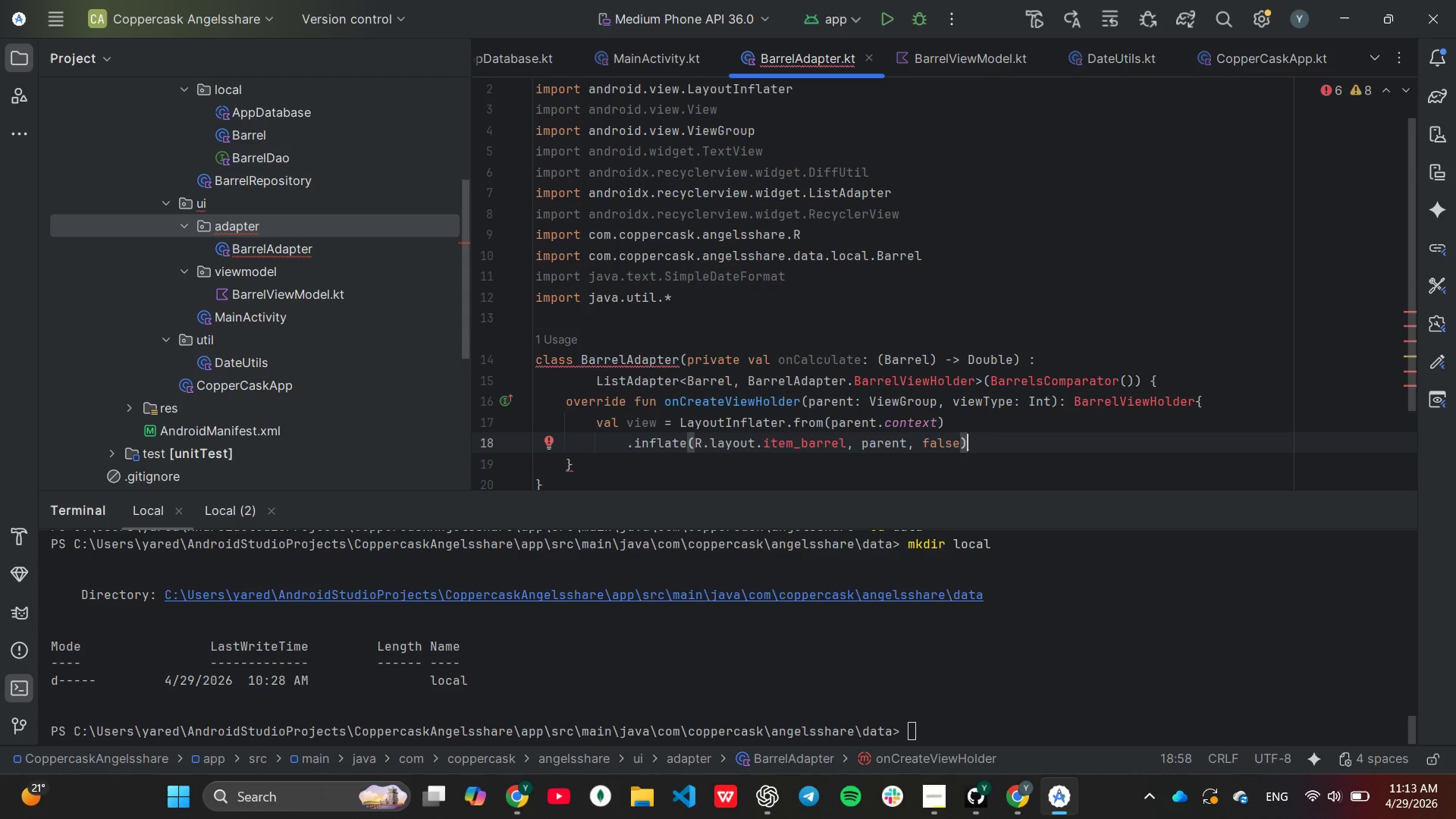 
key(Enter)
 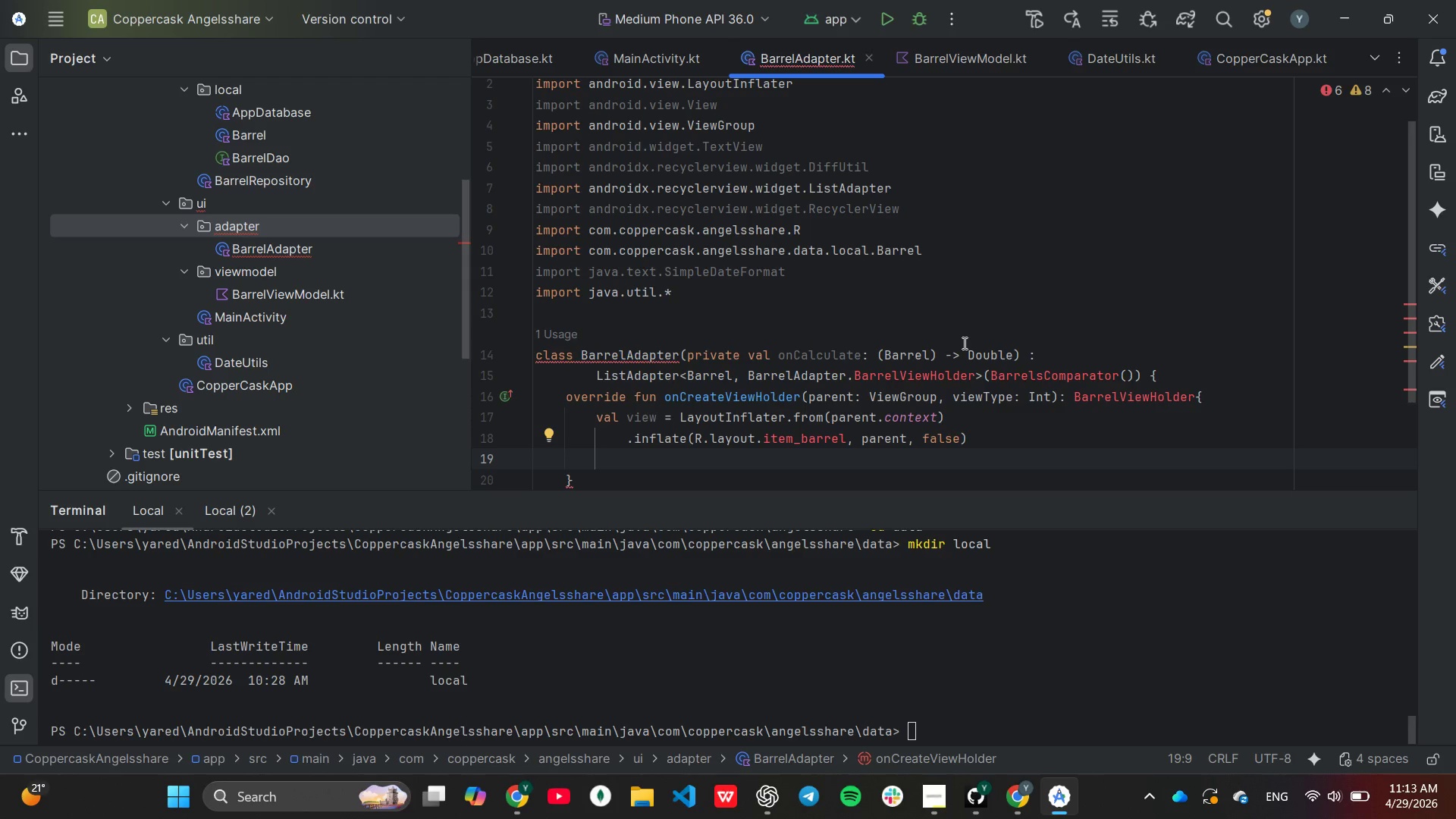 
type(re)
key(Tab)
 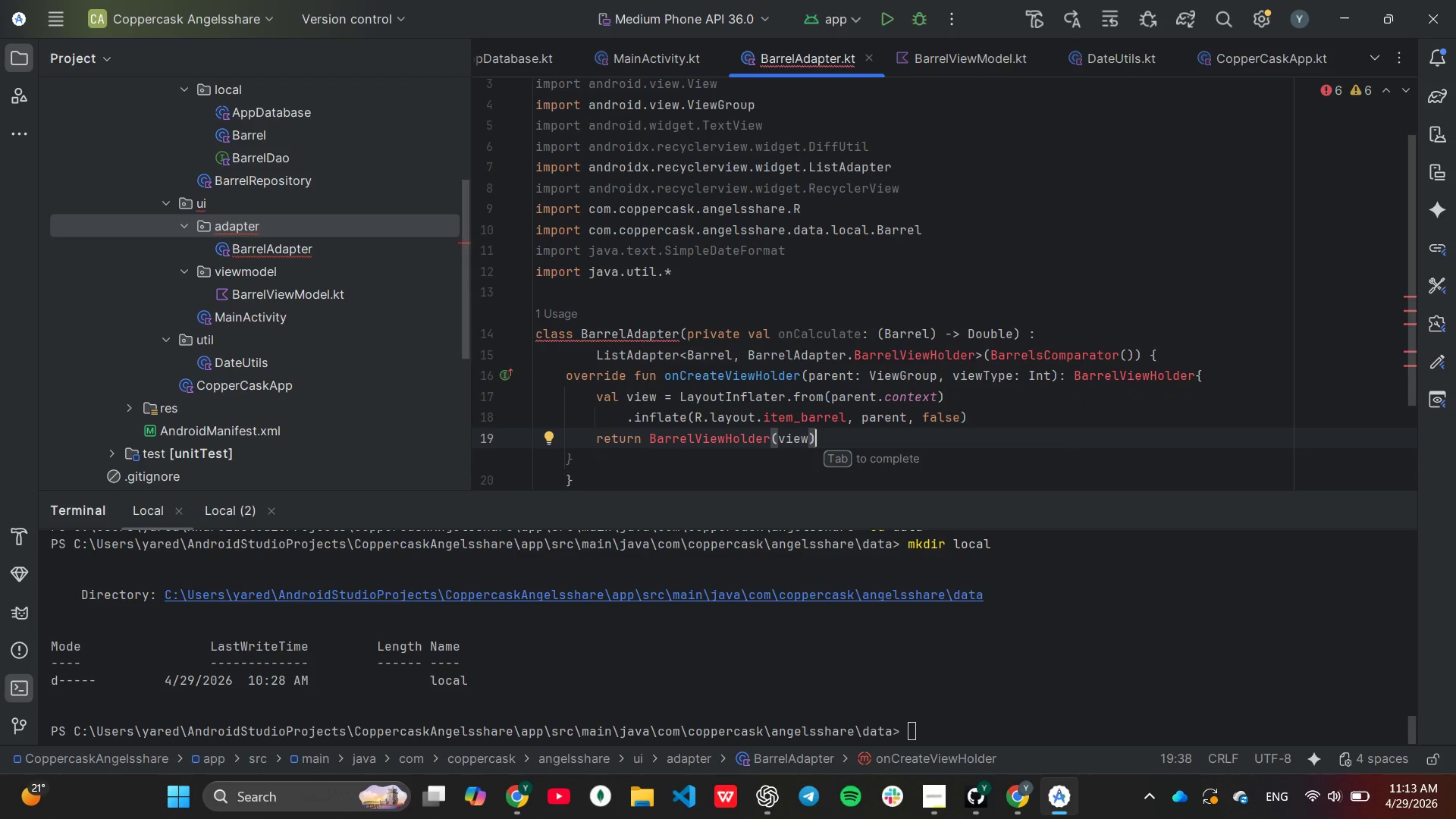 
key(ArrowDown)
 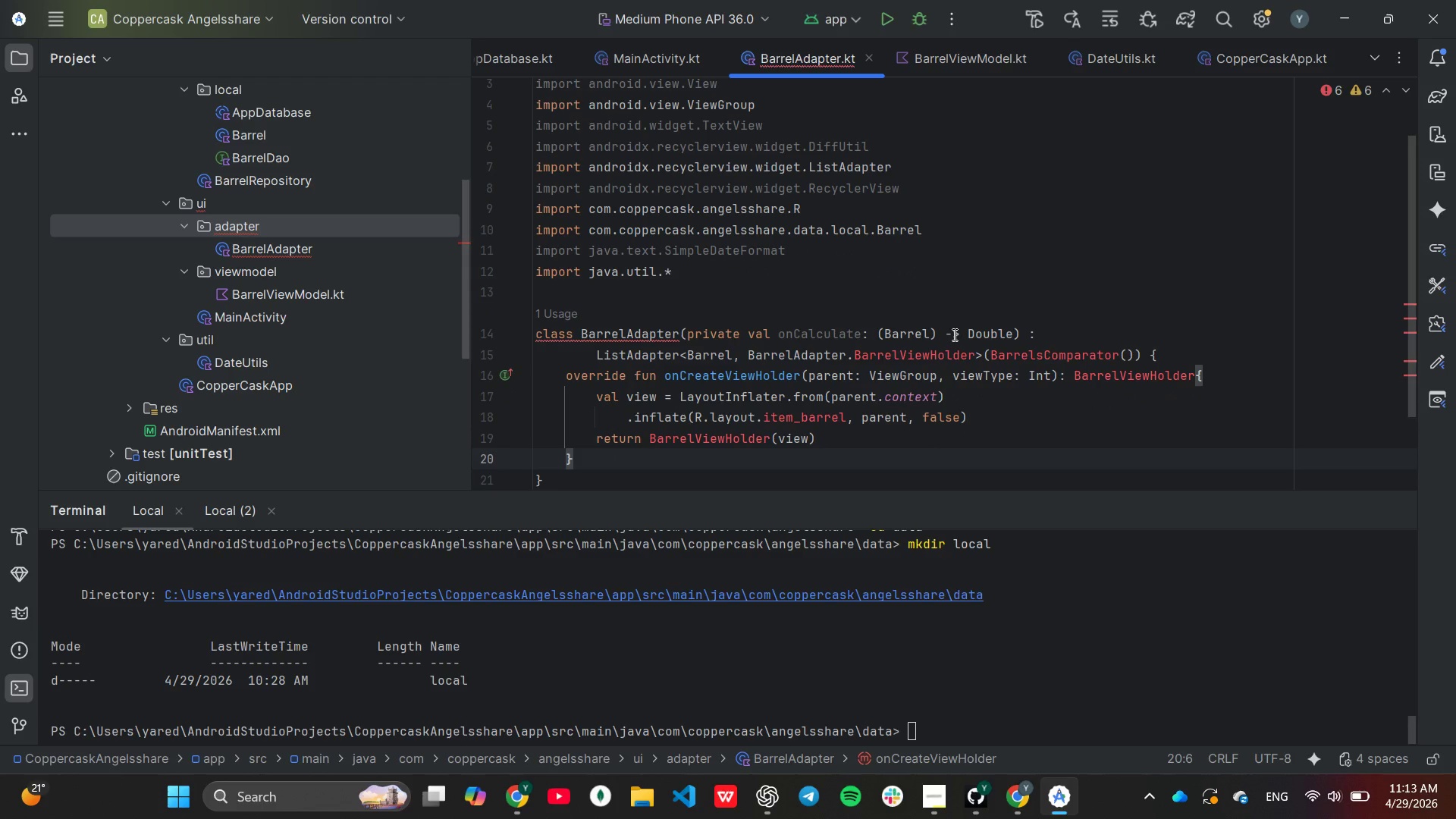 
wait(8.22)
 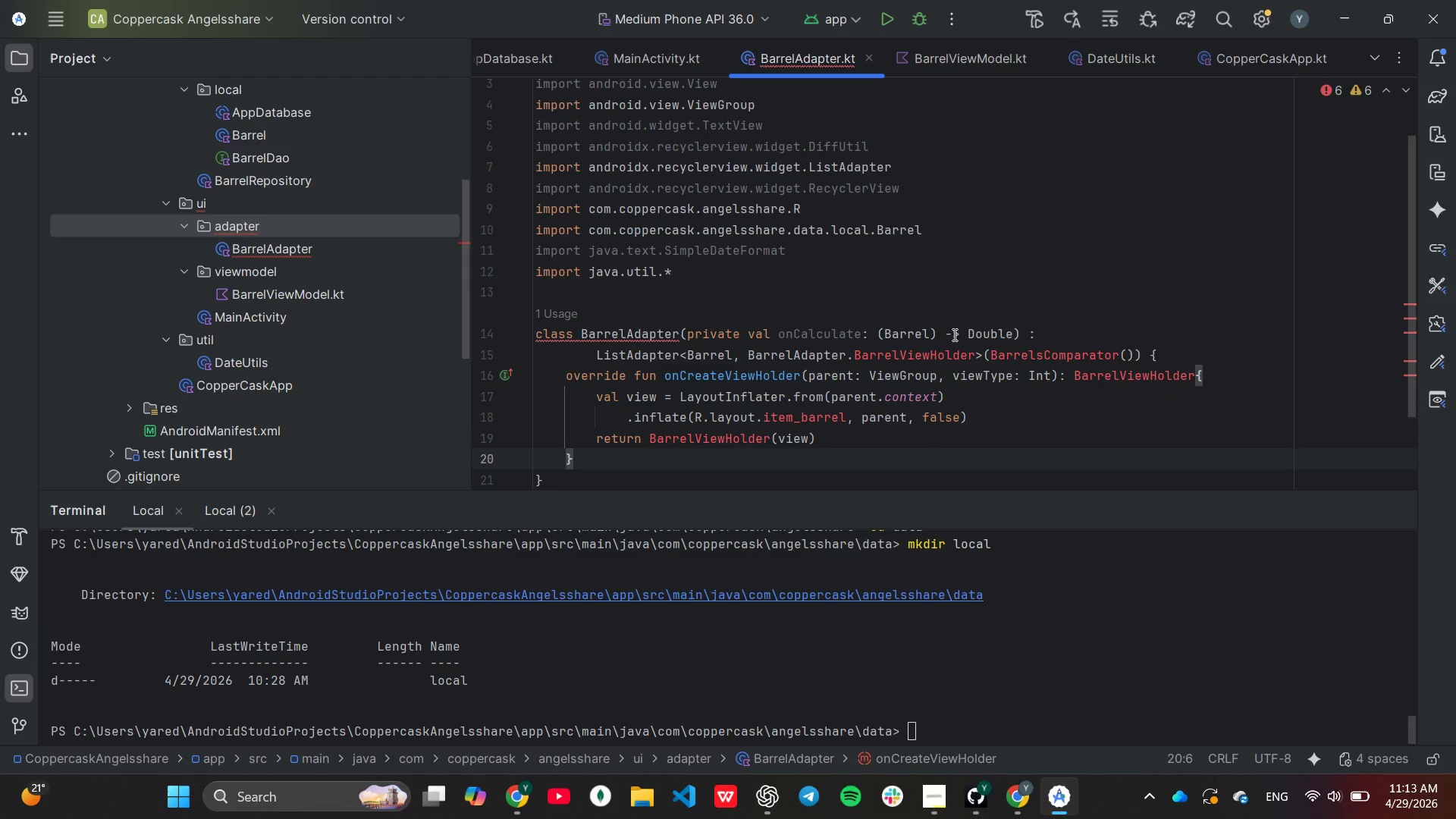 
key(Enter)
 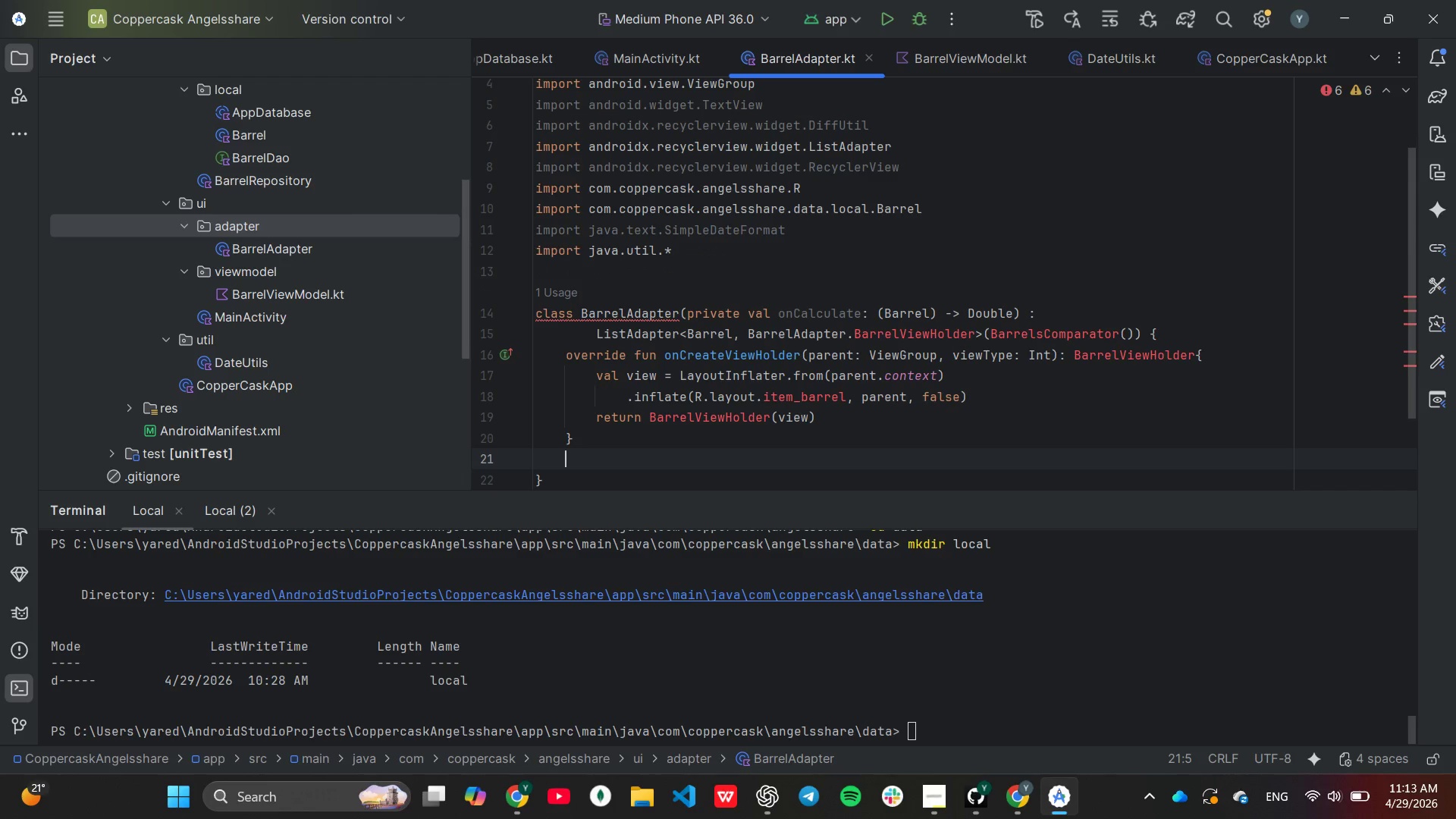 
wait(8.11)
 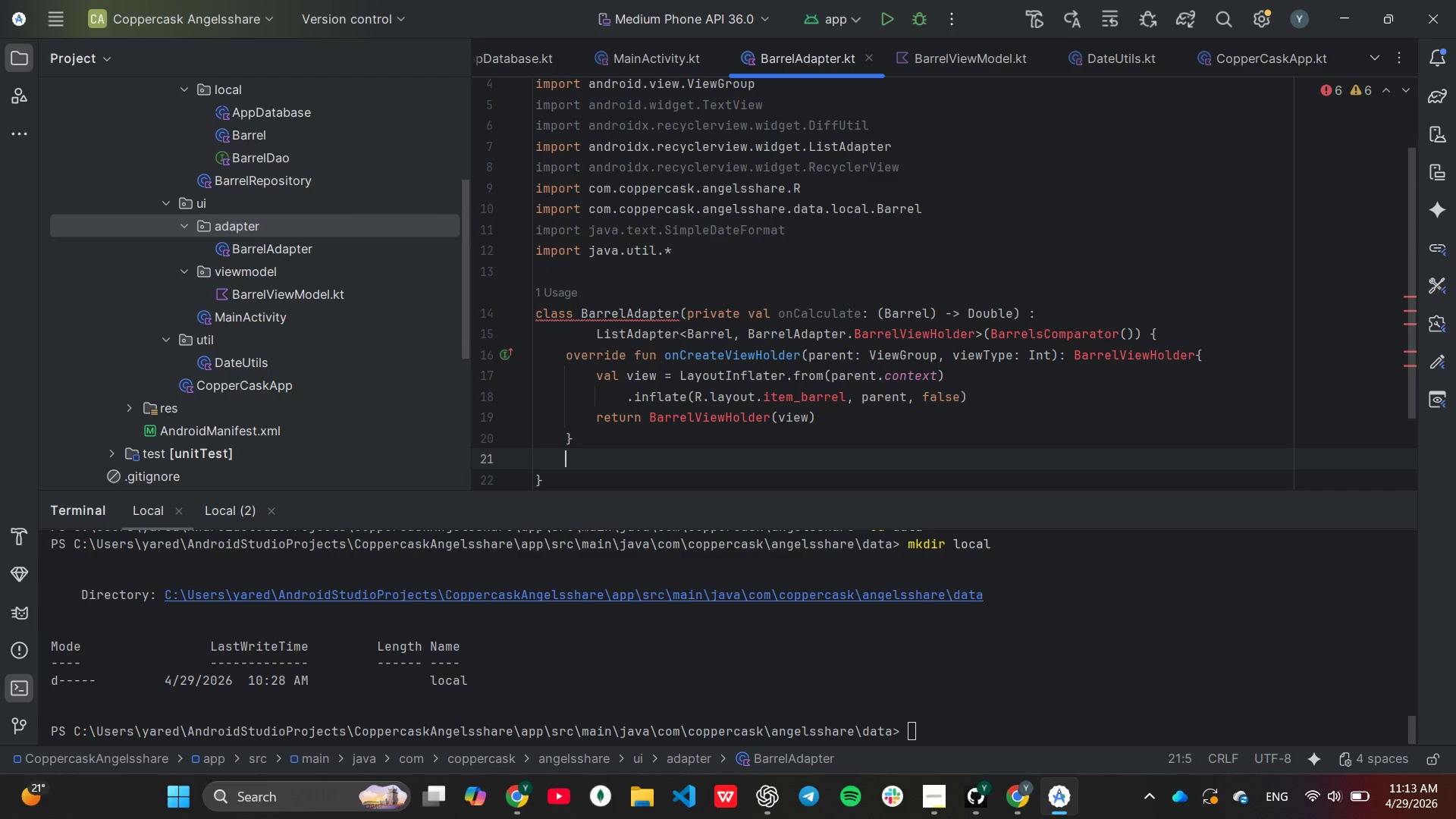 
key(Enter)
 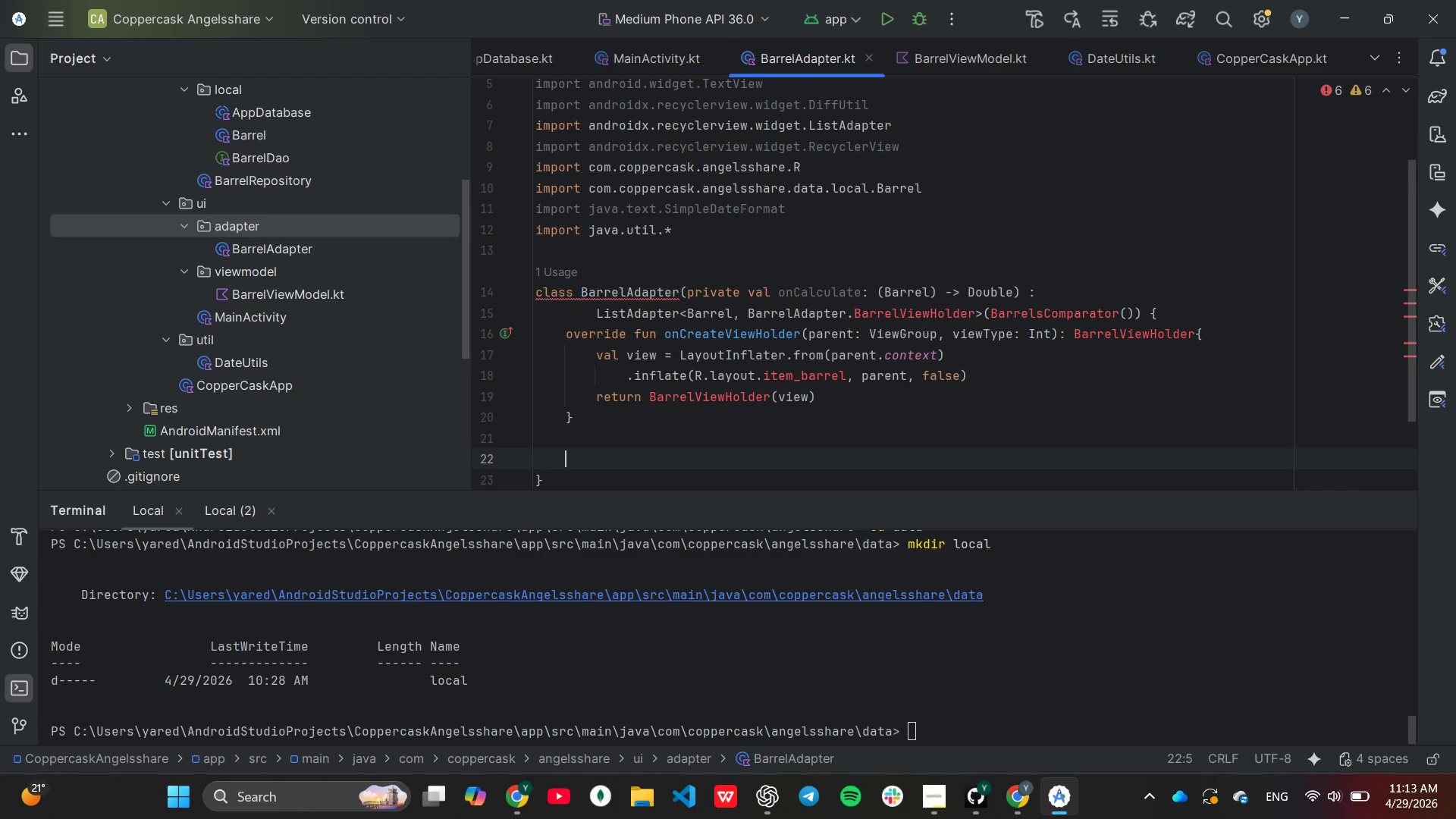 
type(ove)
 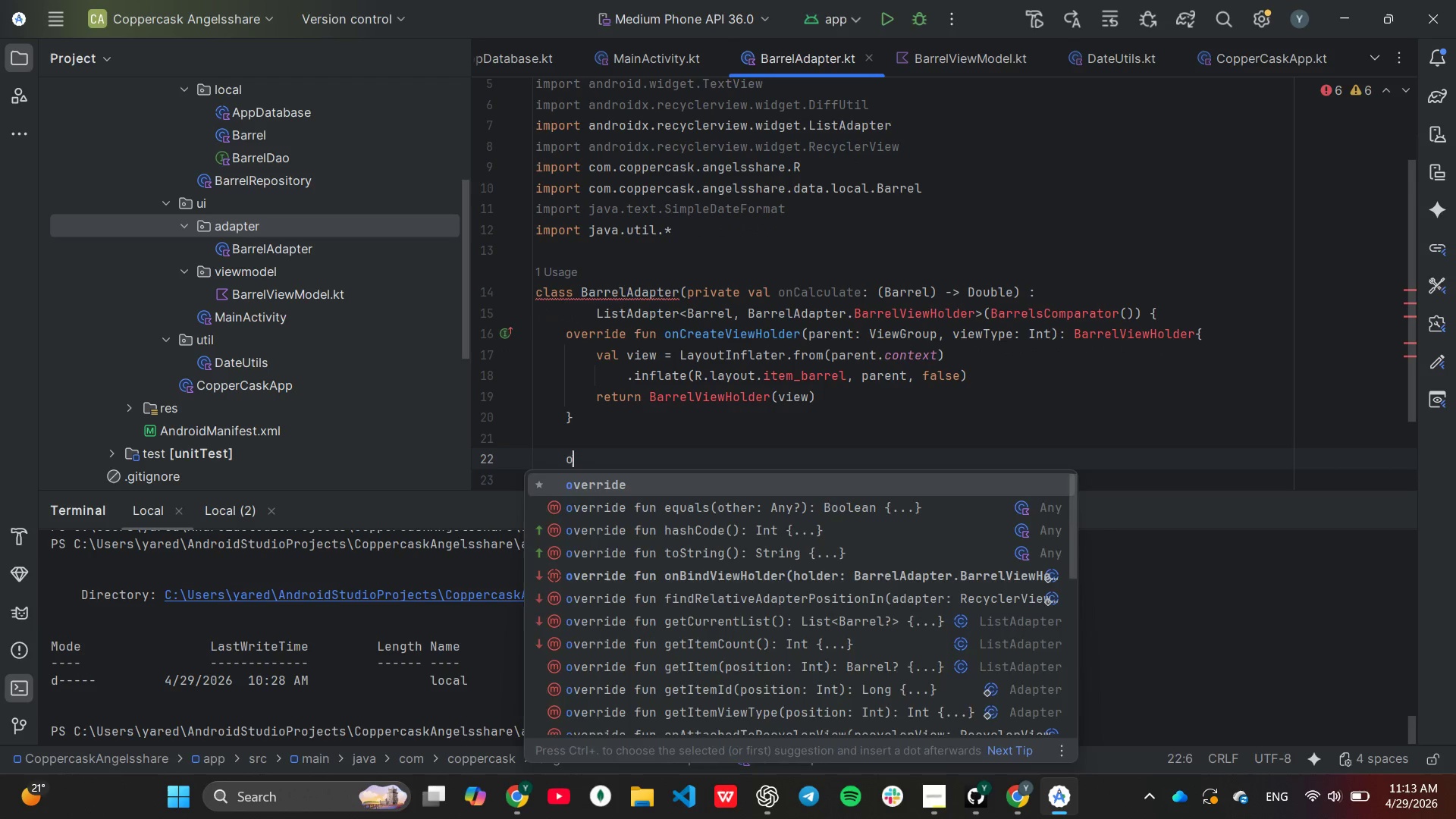 
key(Enter)
 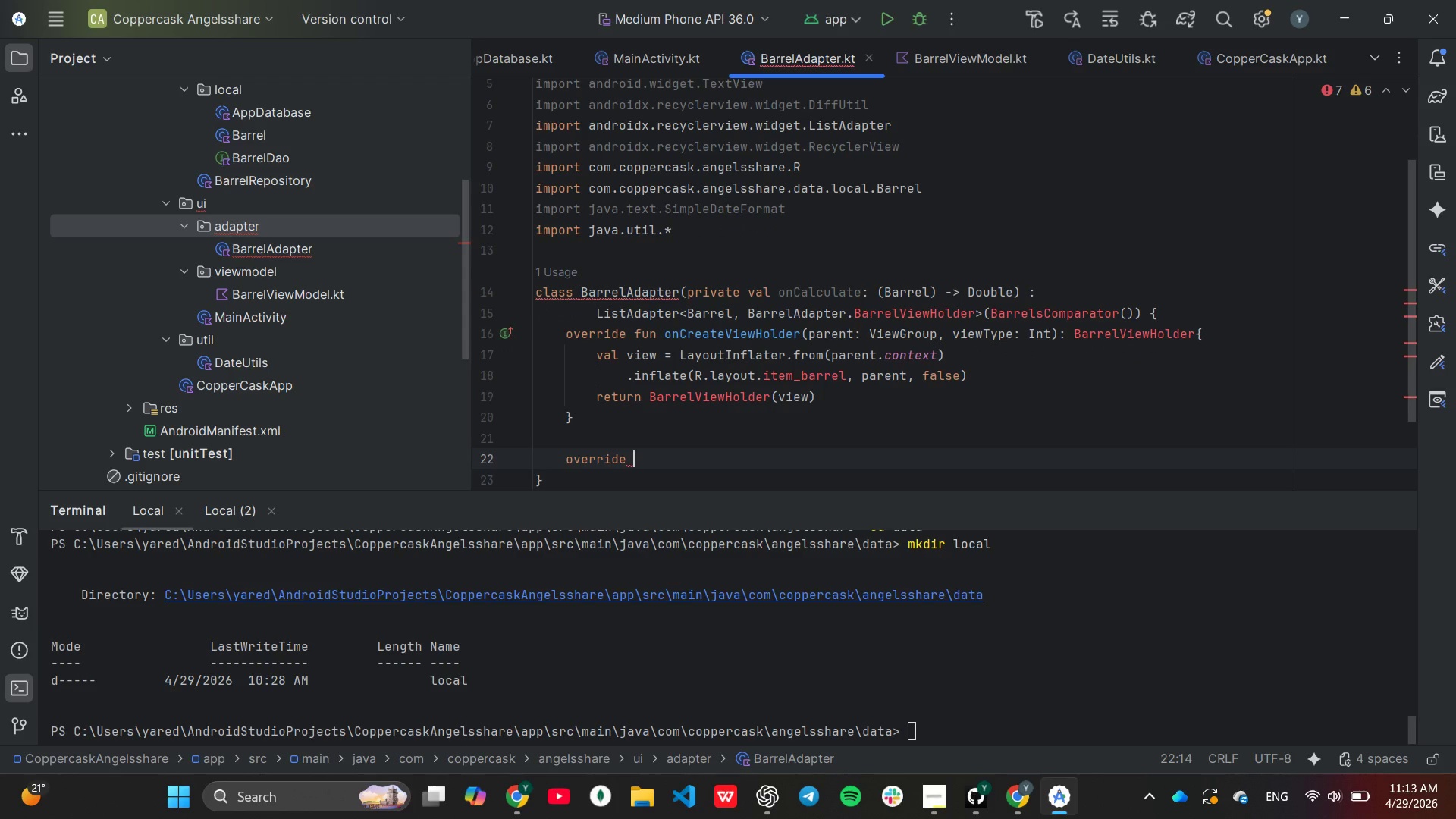 
type(fun onBindVie)
key(Tab)
 